 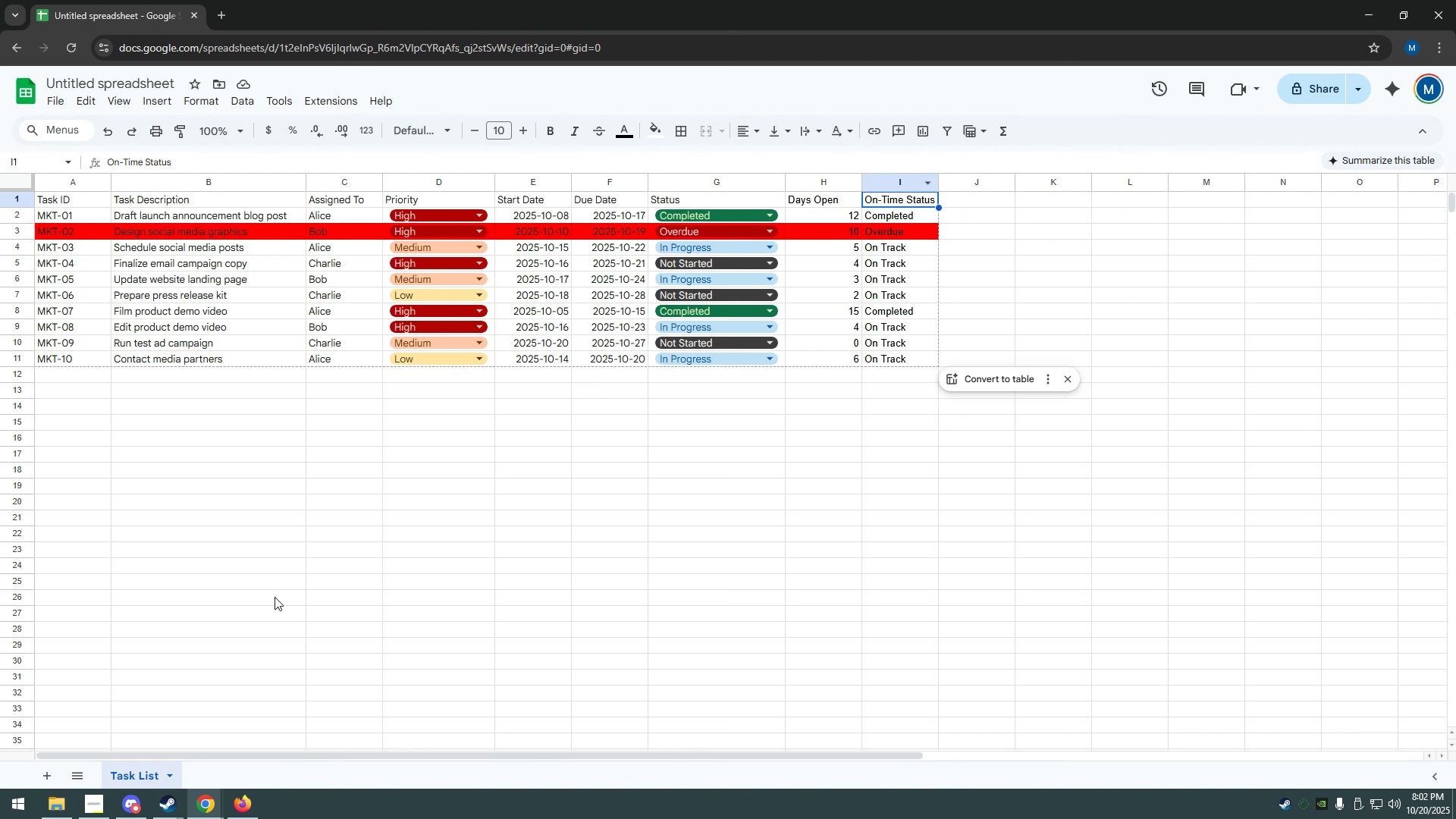 
left_click([269, 733])
 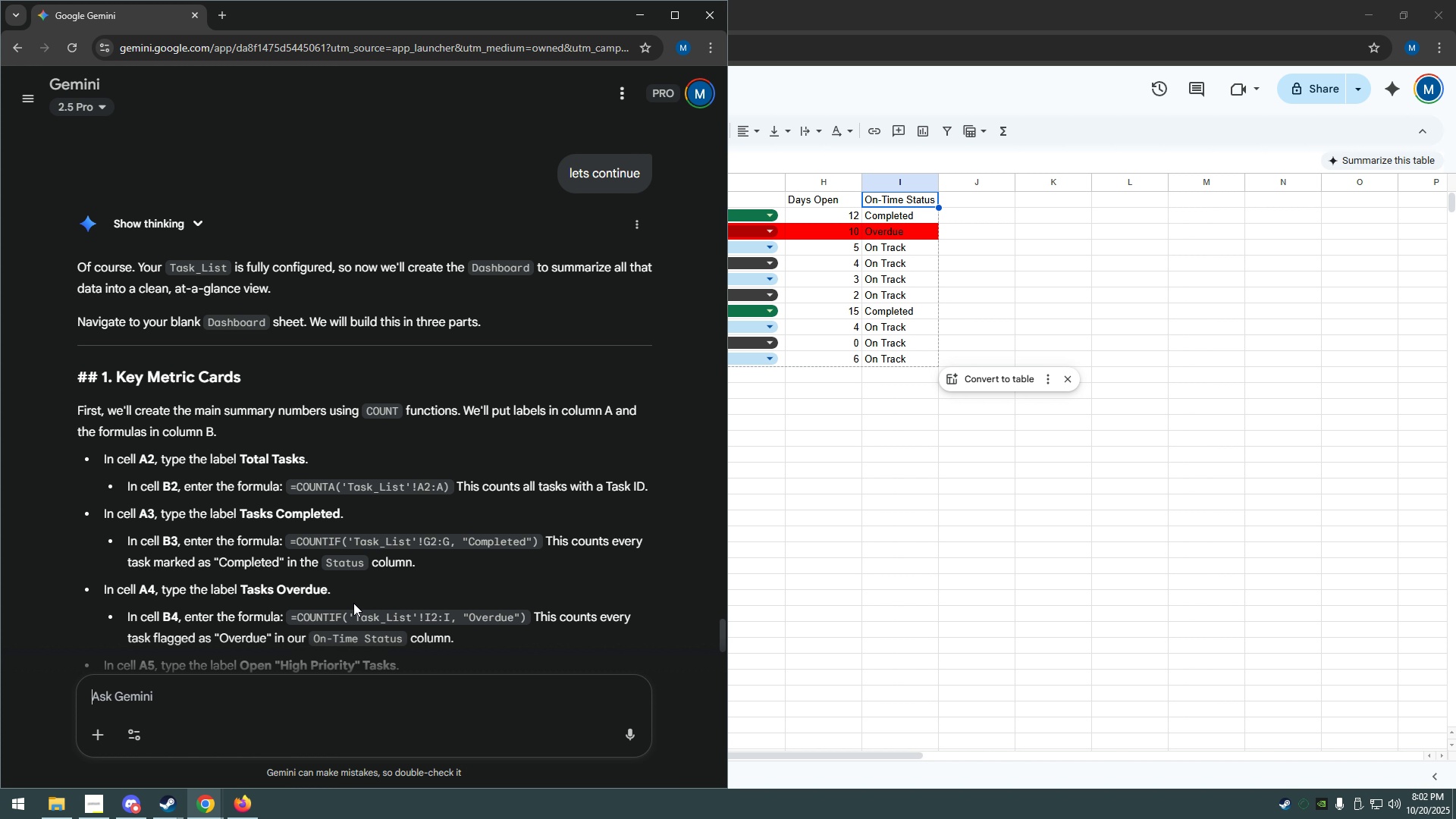 
scroll: coordinate [352, 603], scroll_direction: down, amount: 1.0
 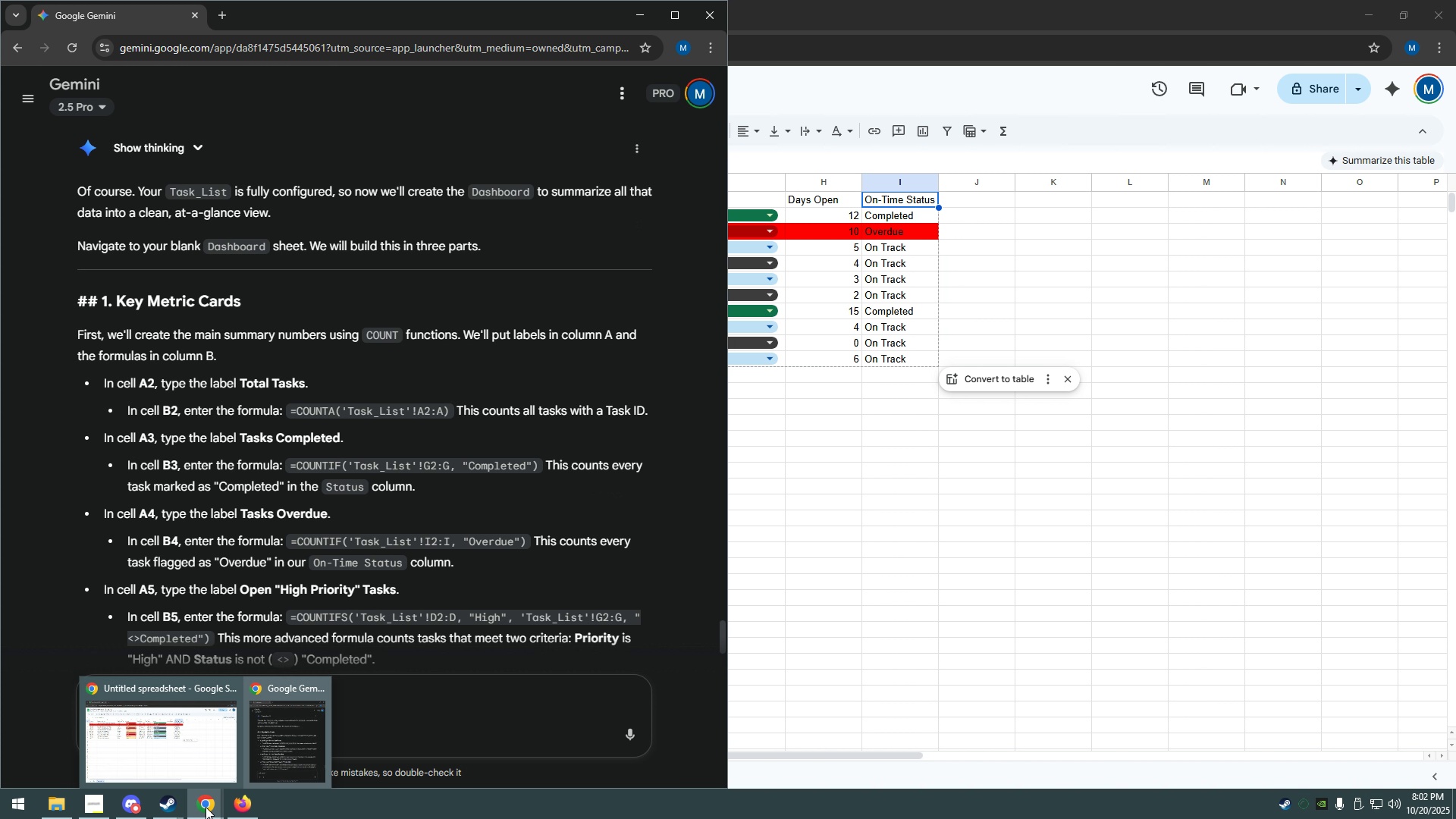 
left_click([209, 733])
 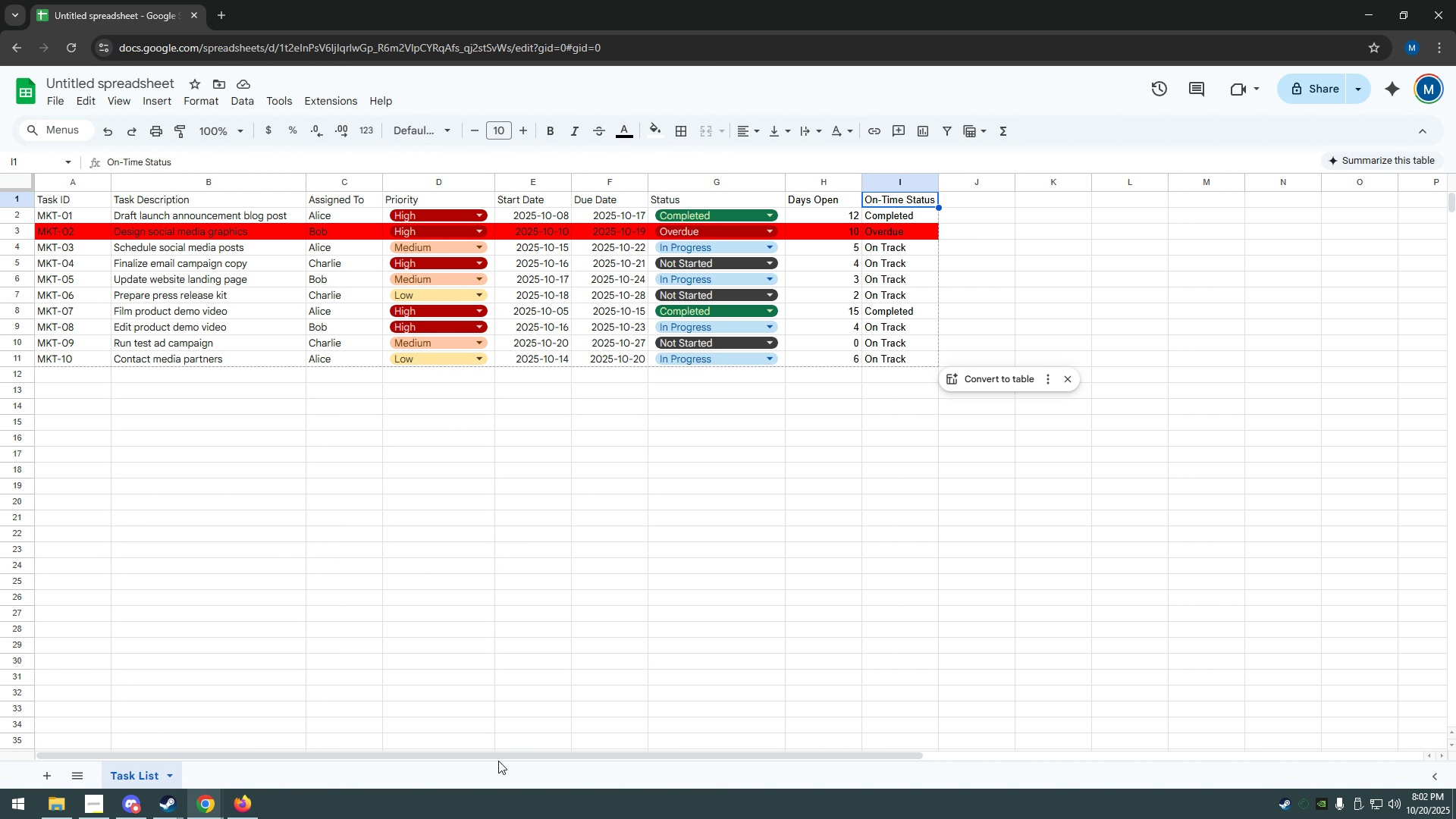 
left_click_drag(start_coordinate=[497, 756], to_coordinate=[375, 748])
 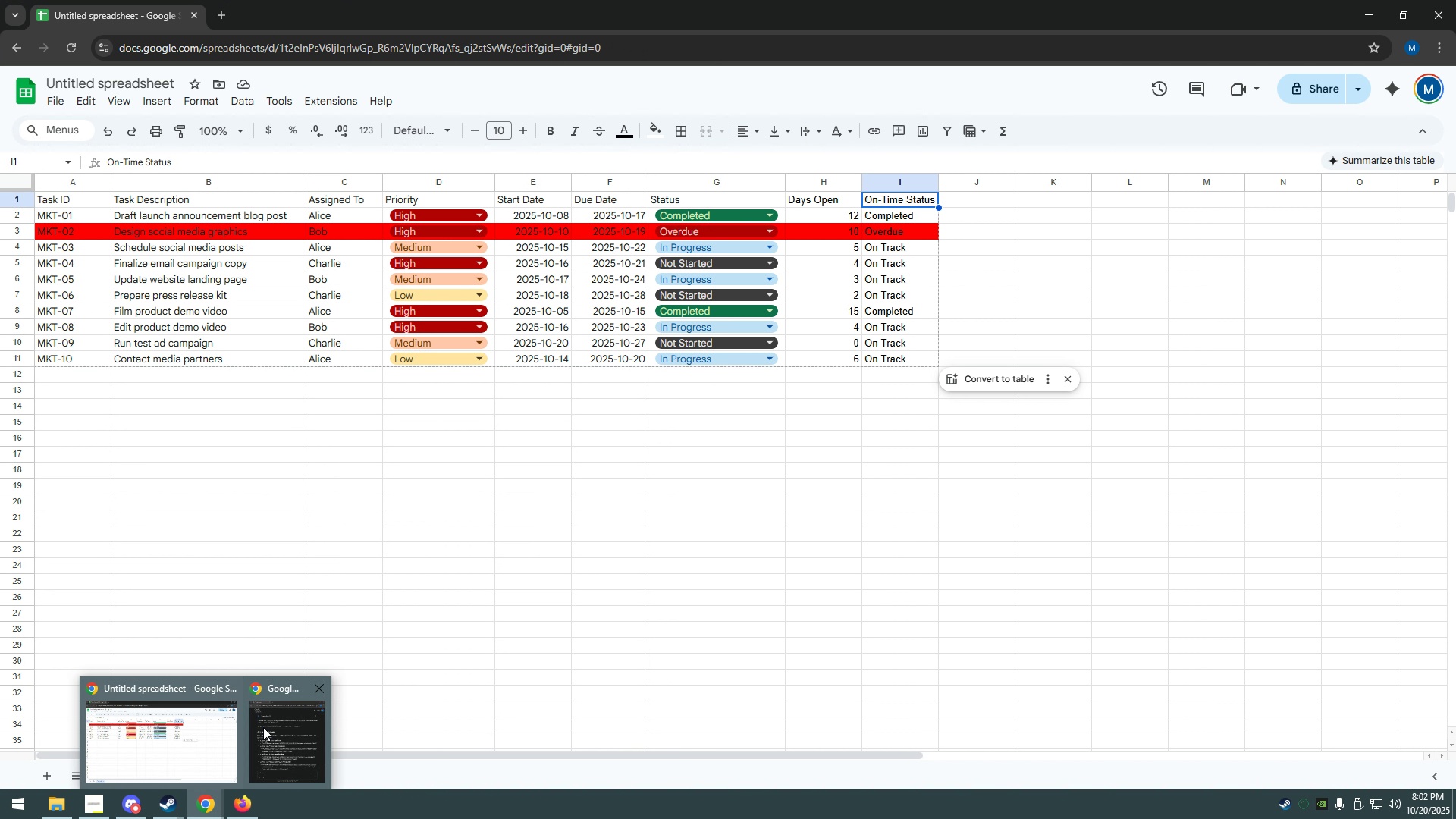 
left_click([269, 726])
 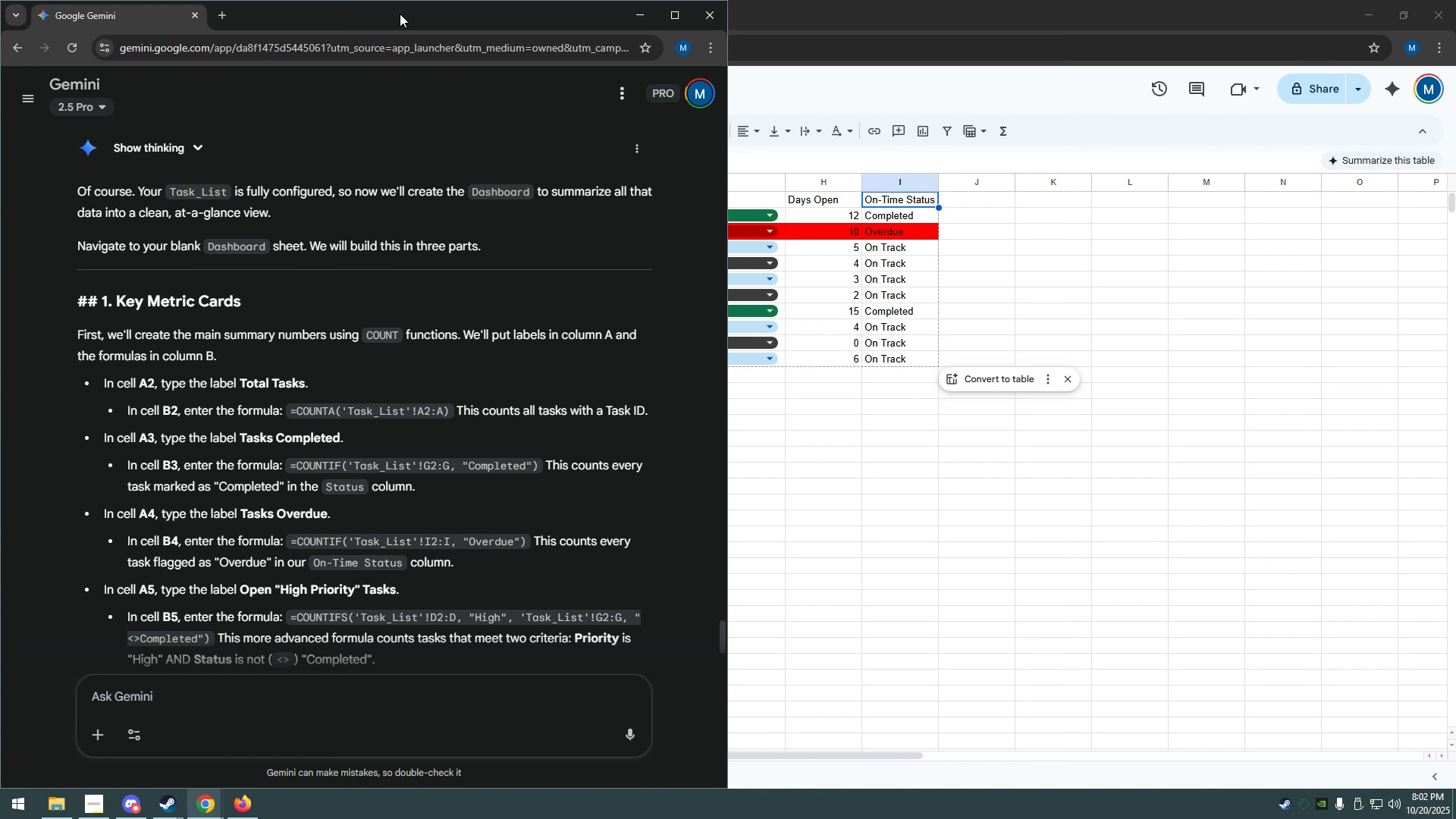 
left_click_drag(start_coordinate=[400, 14], to_coordinate=[1455, 68])
 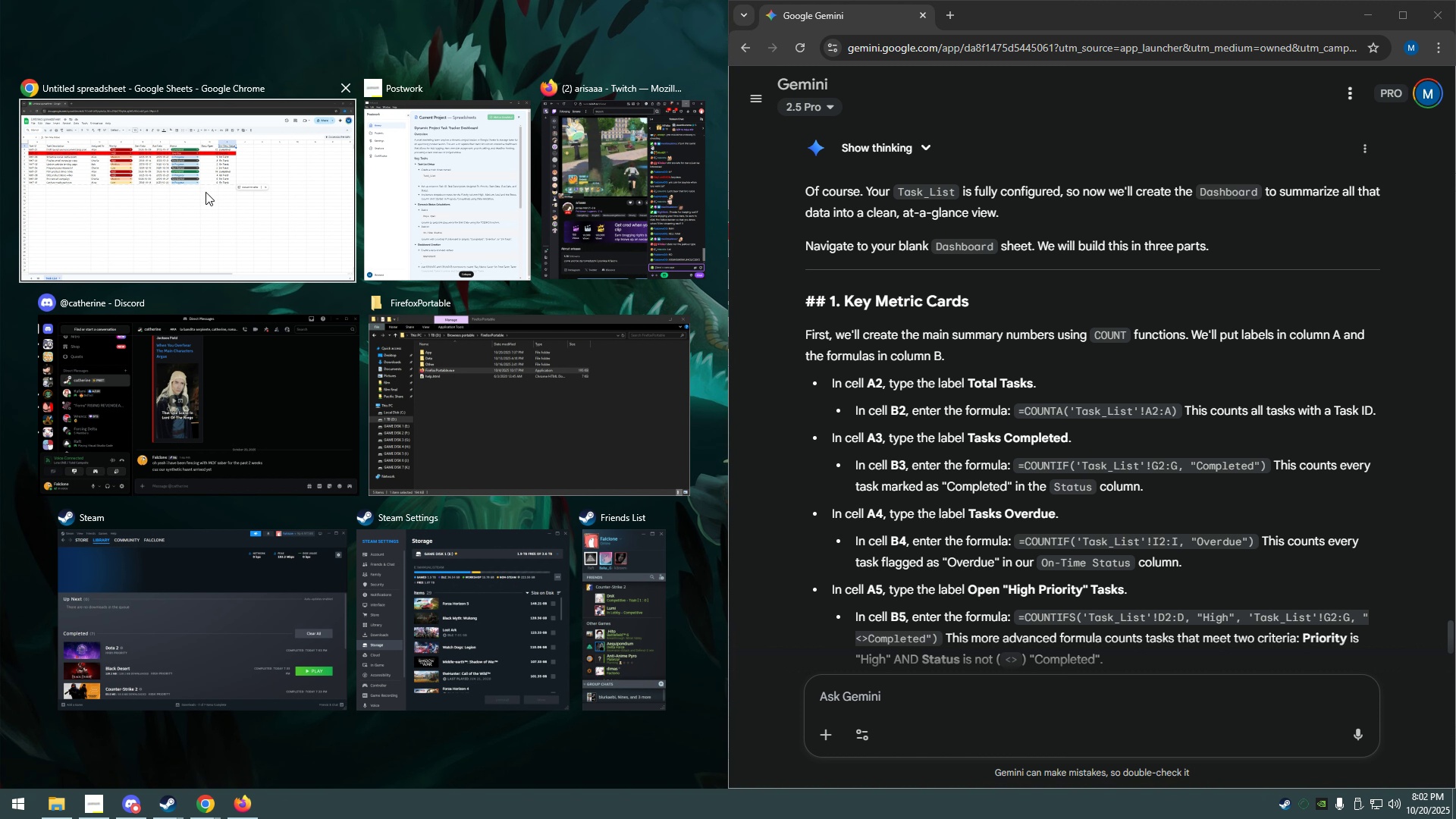 
left_click([205, 192])
 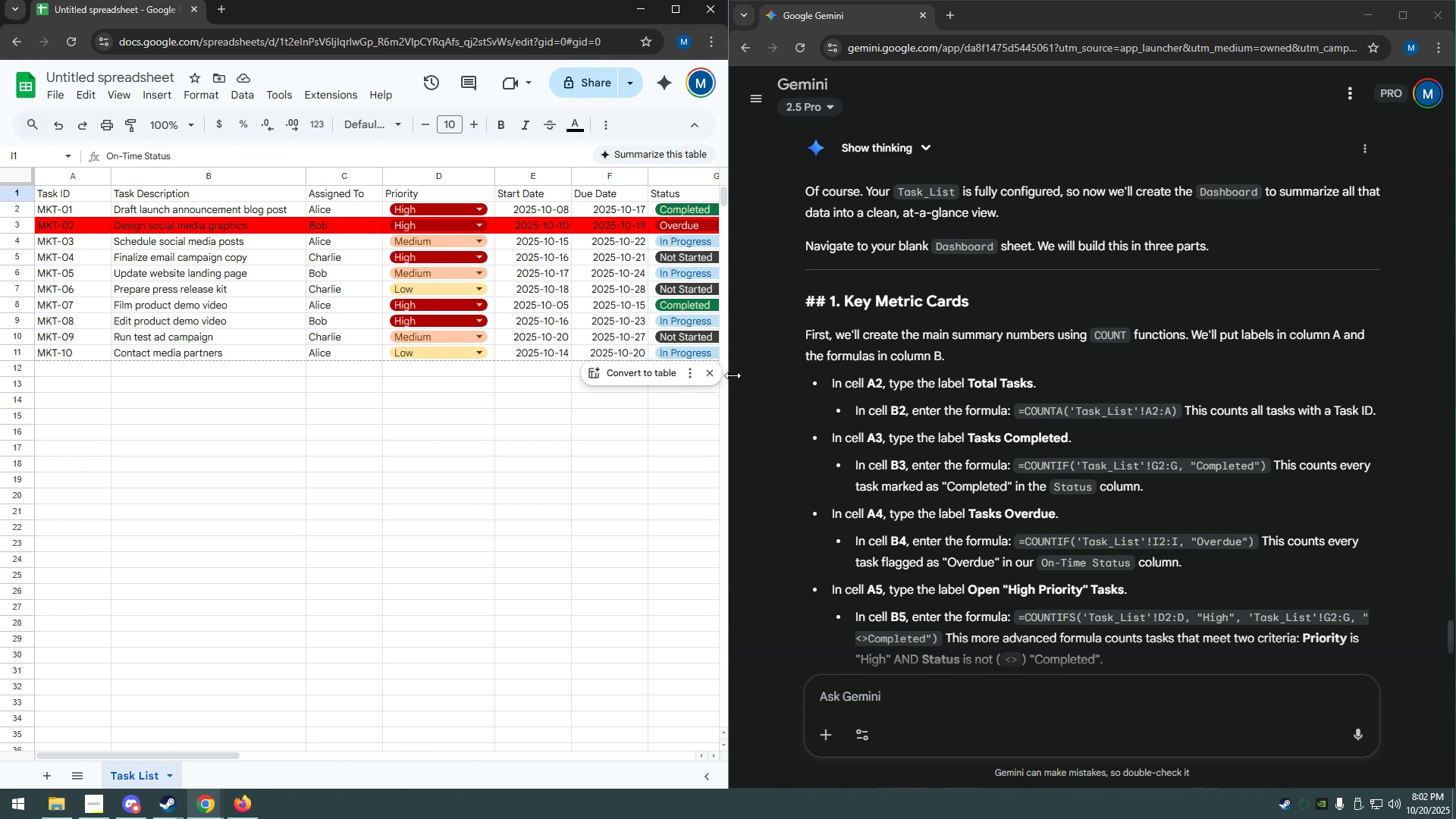 
left_click_drag(start_coordinate=[729, 383], to_coordinate=[1455, 384])
 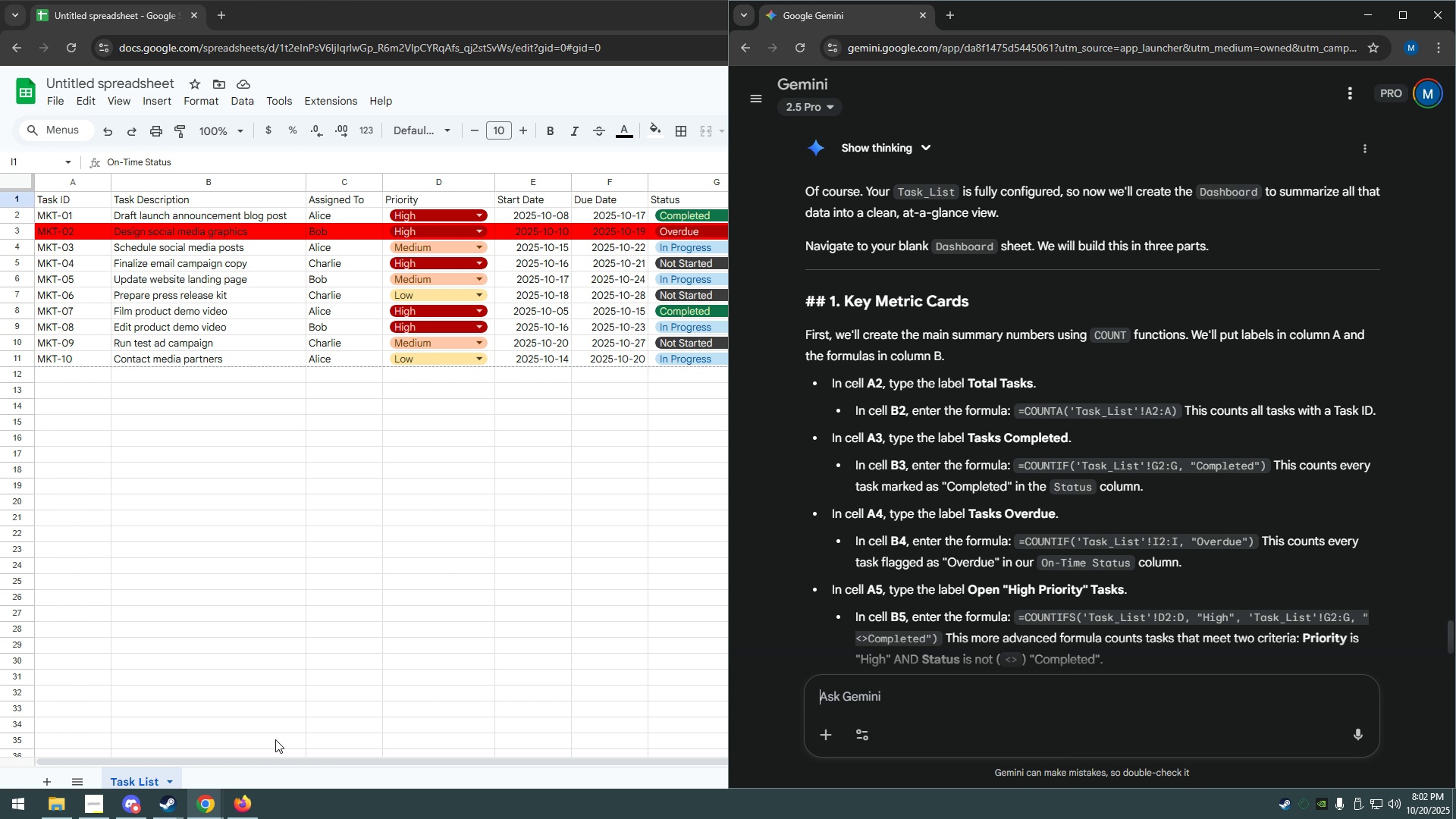 
left_click([336, 651])
 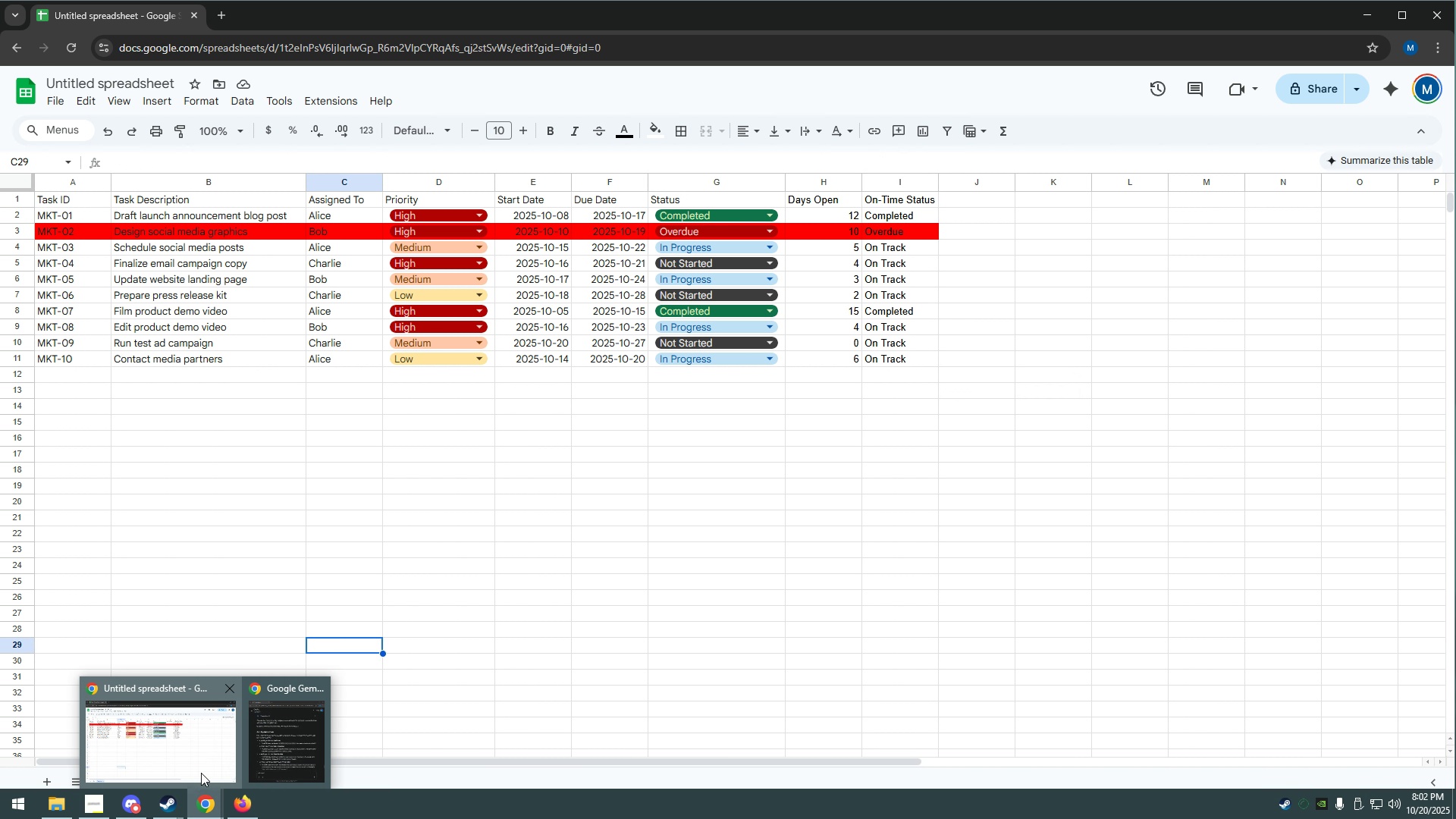 
left_click([290, 723])
 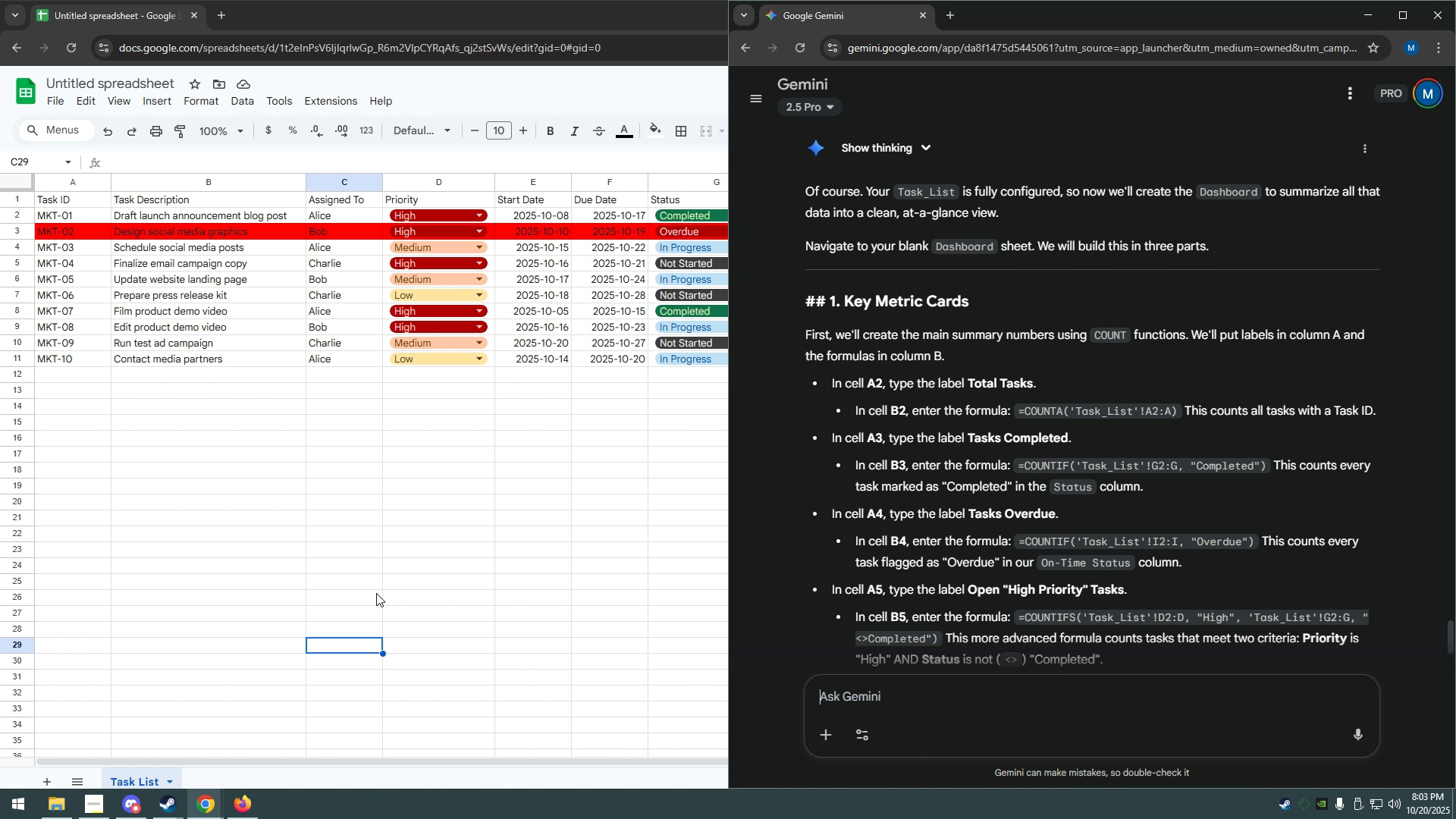 
left_click([320, 618])
 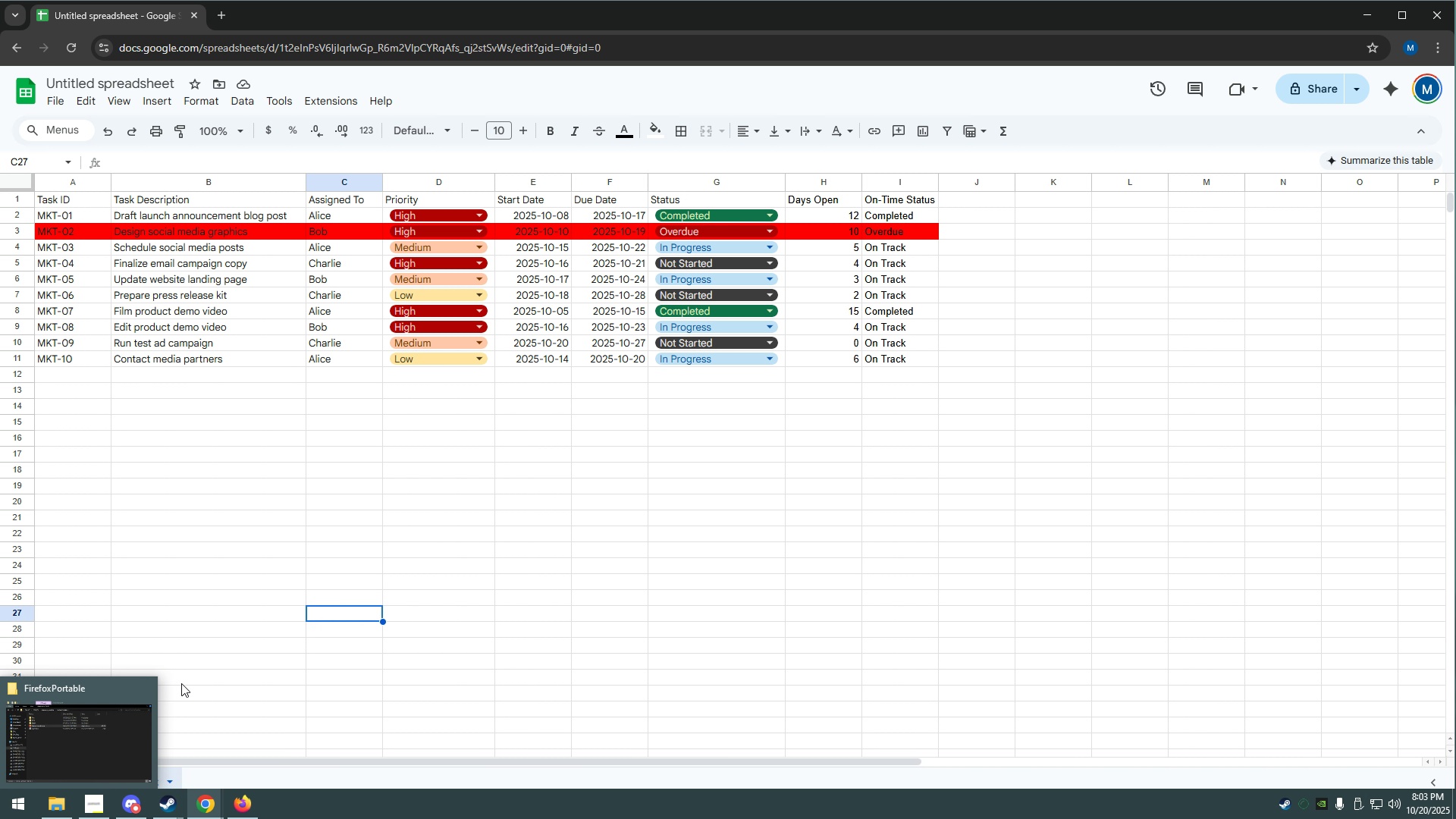 
left_click([200, 671])
 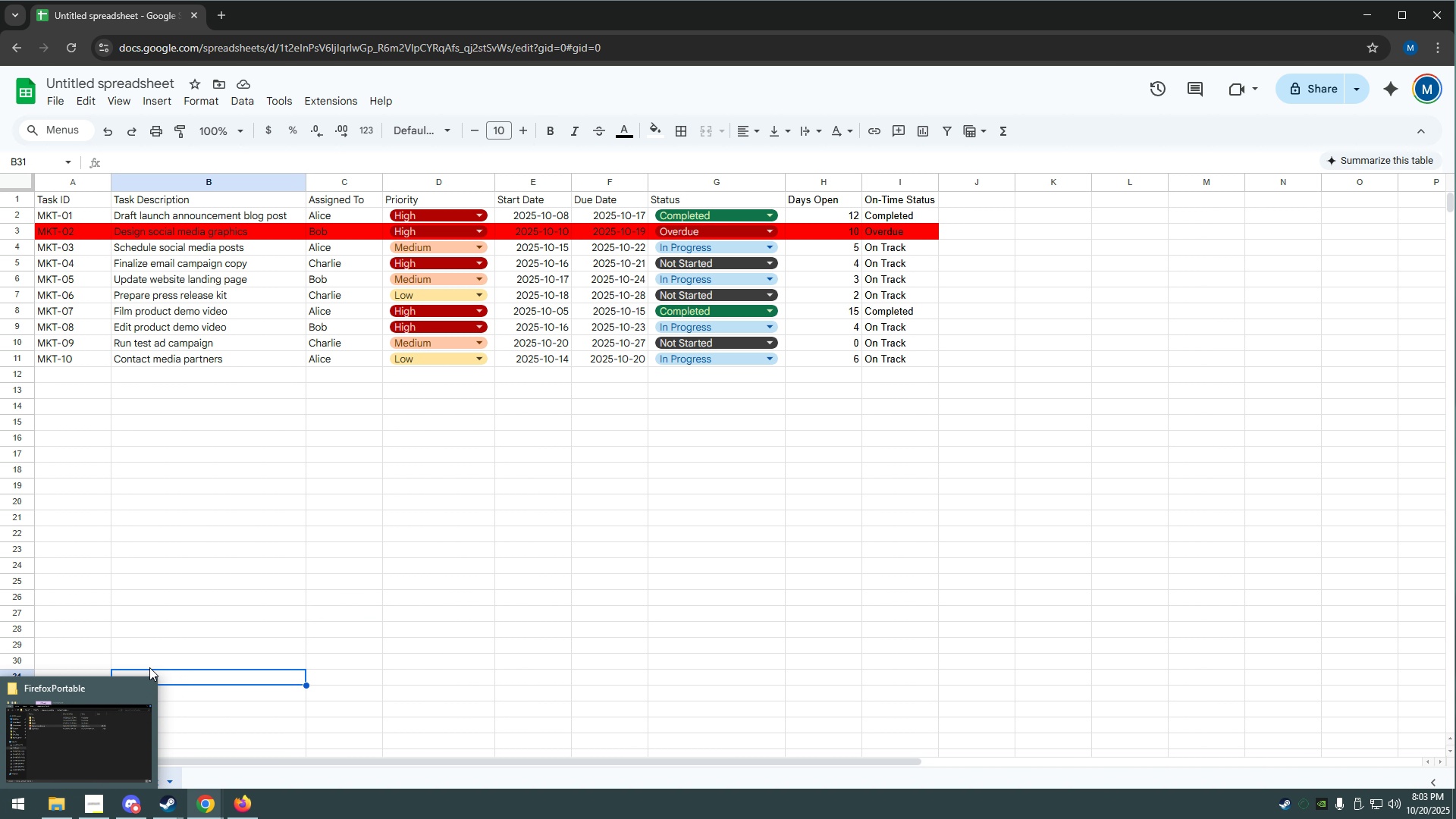 
left_click([162, 642])
 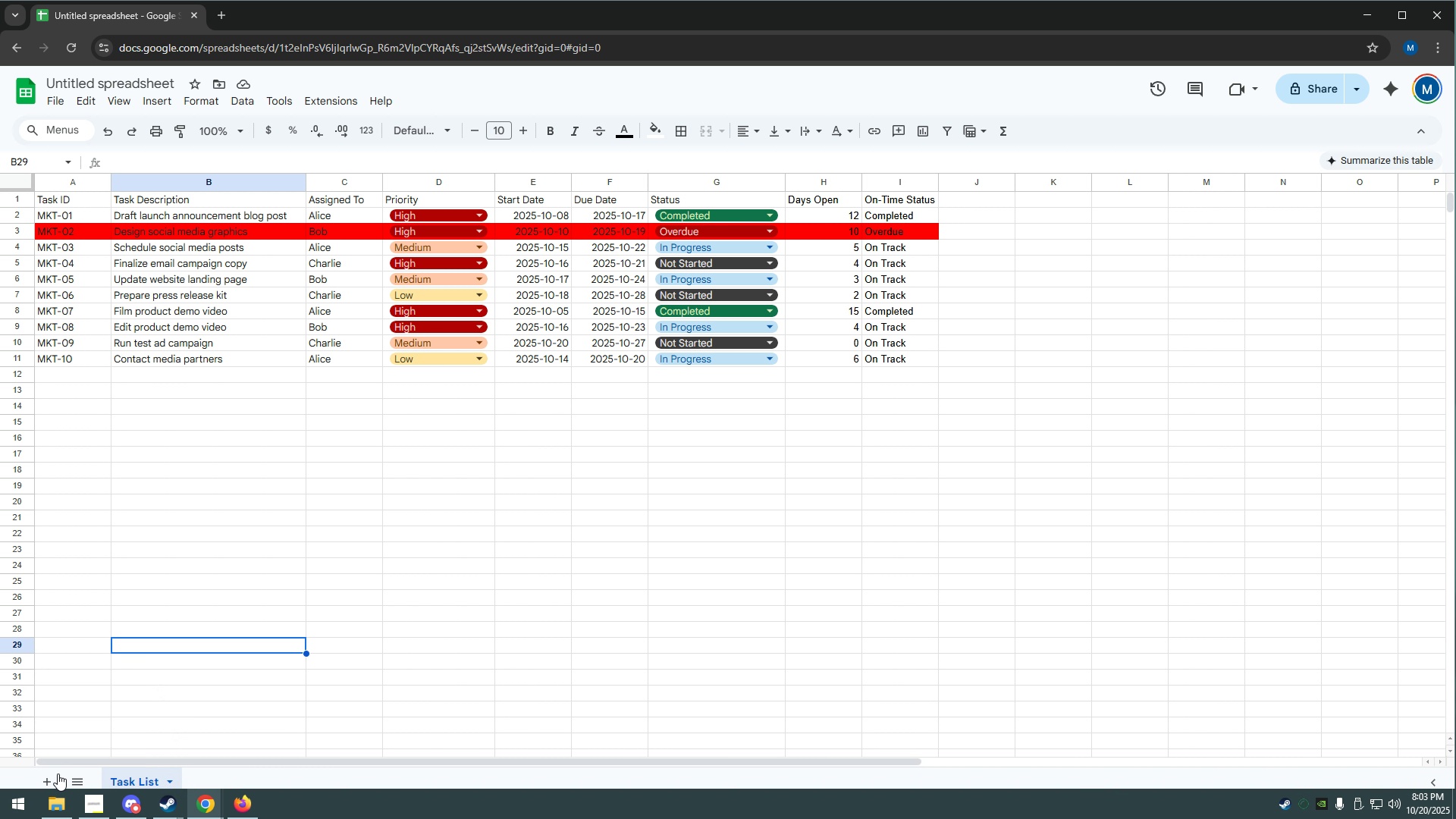 
left_click([55, 774])
 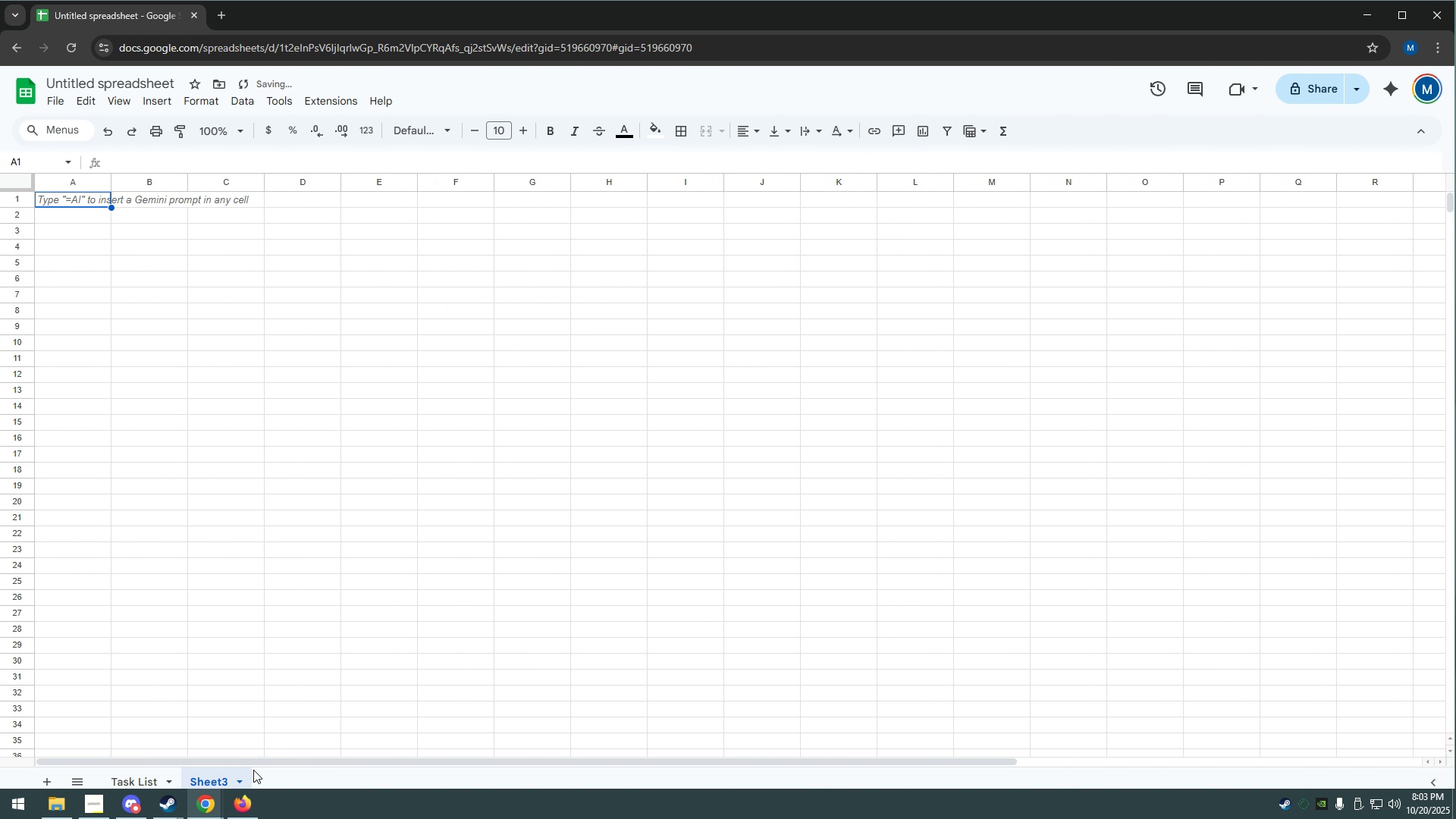 
left_click([241, 780])
 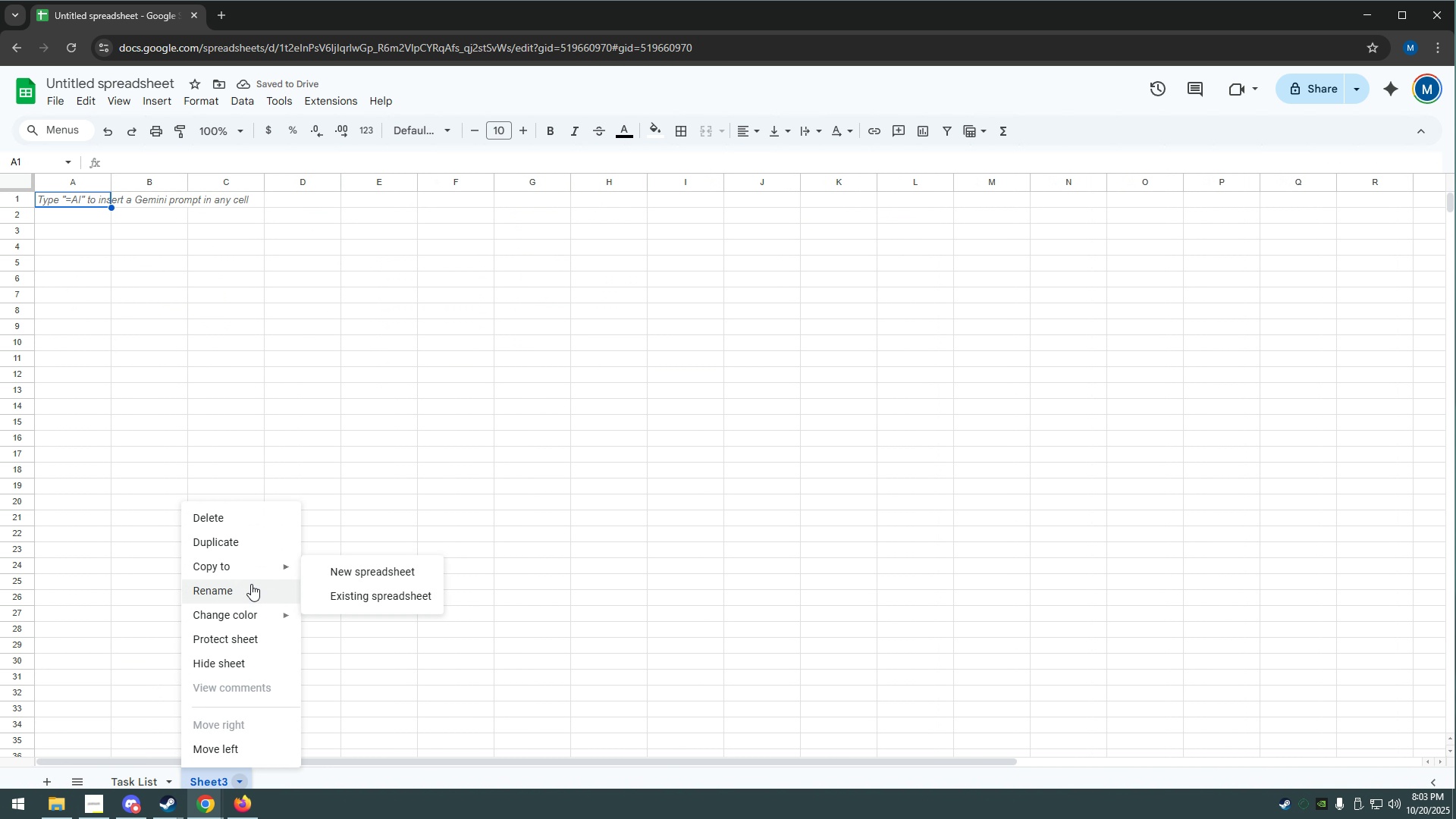 
left_click([251, 584])
 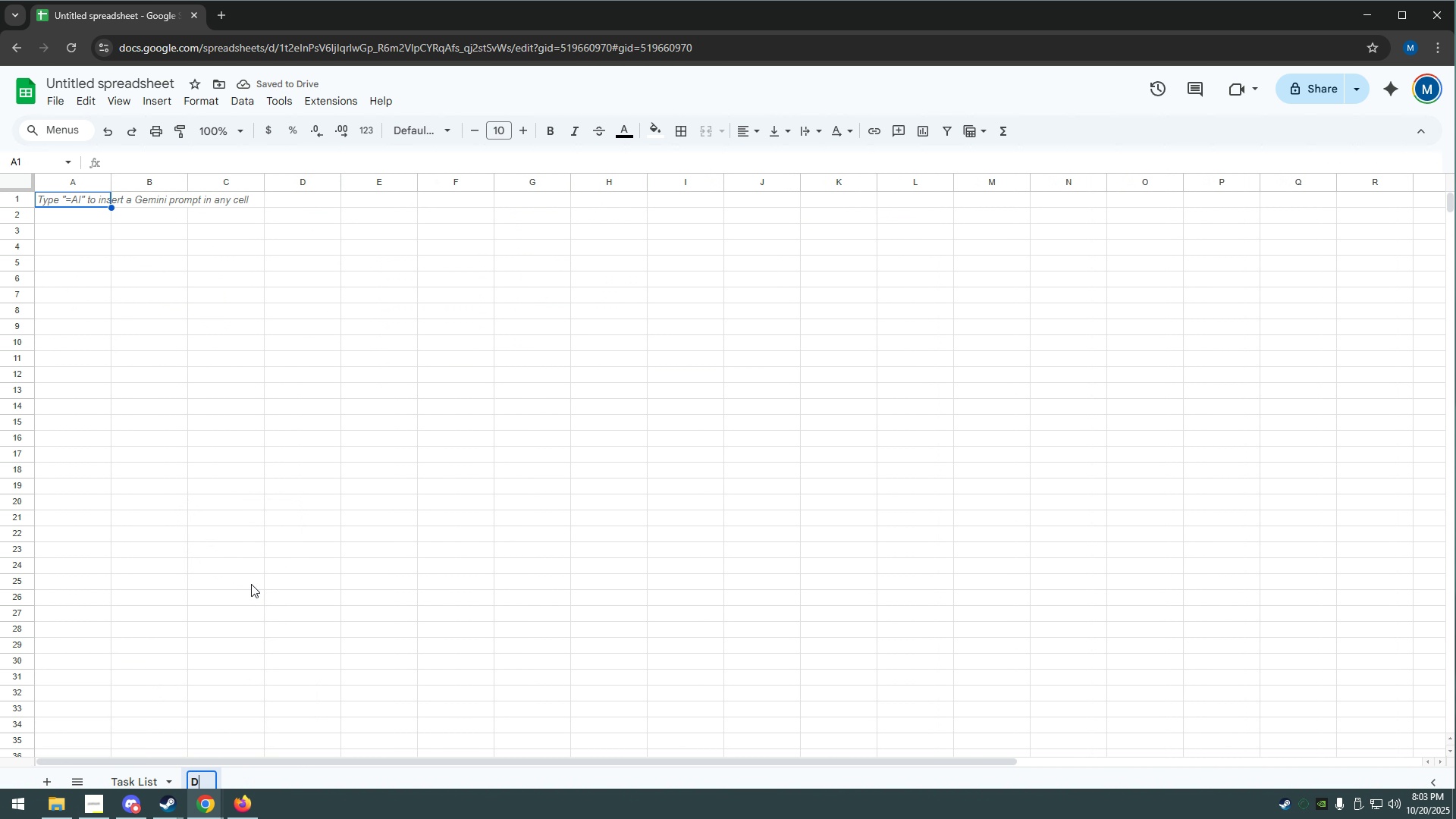 
type(Dashboard)
 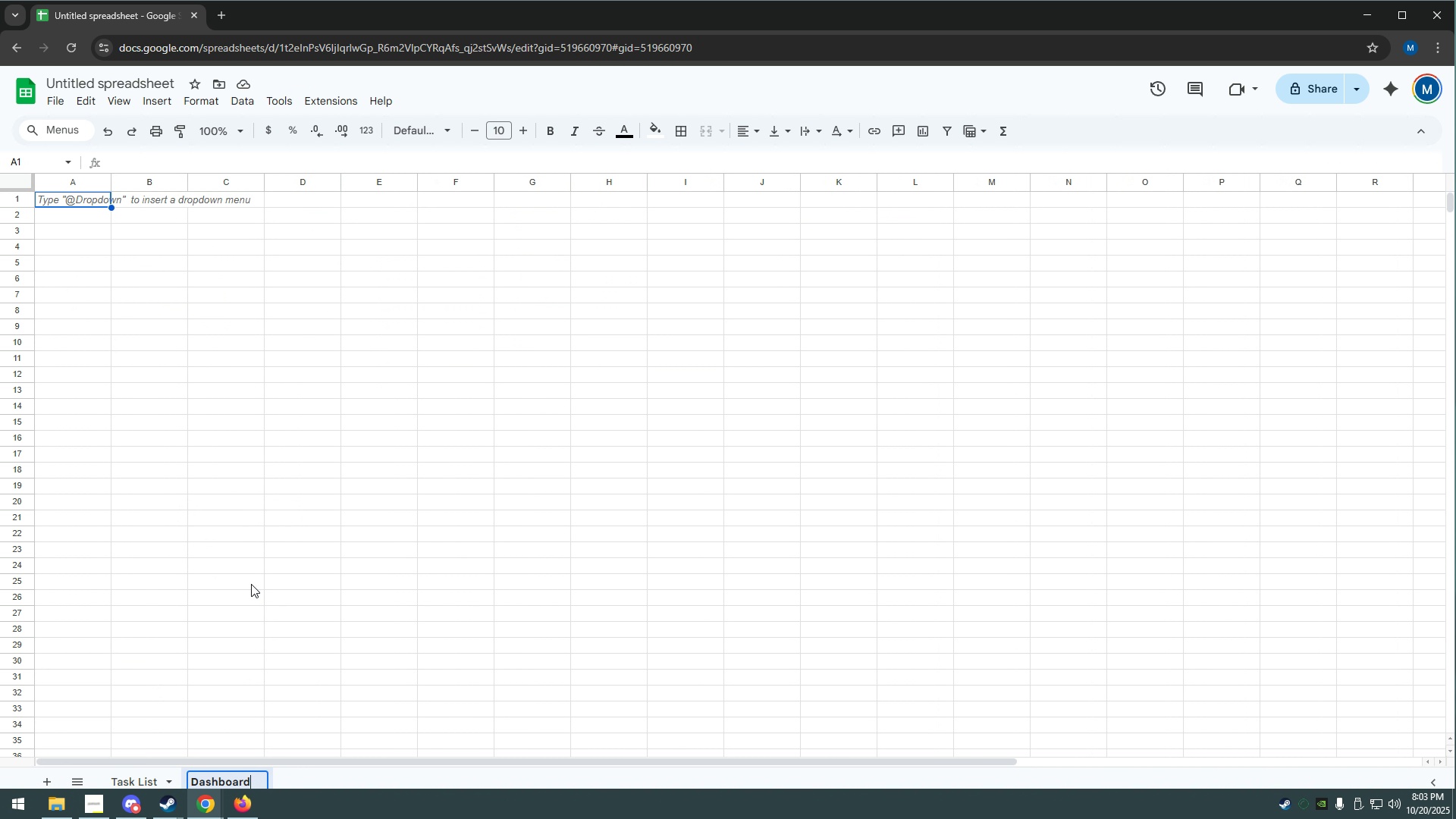 
key(Enter)
 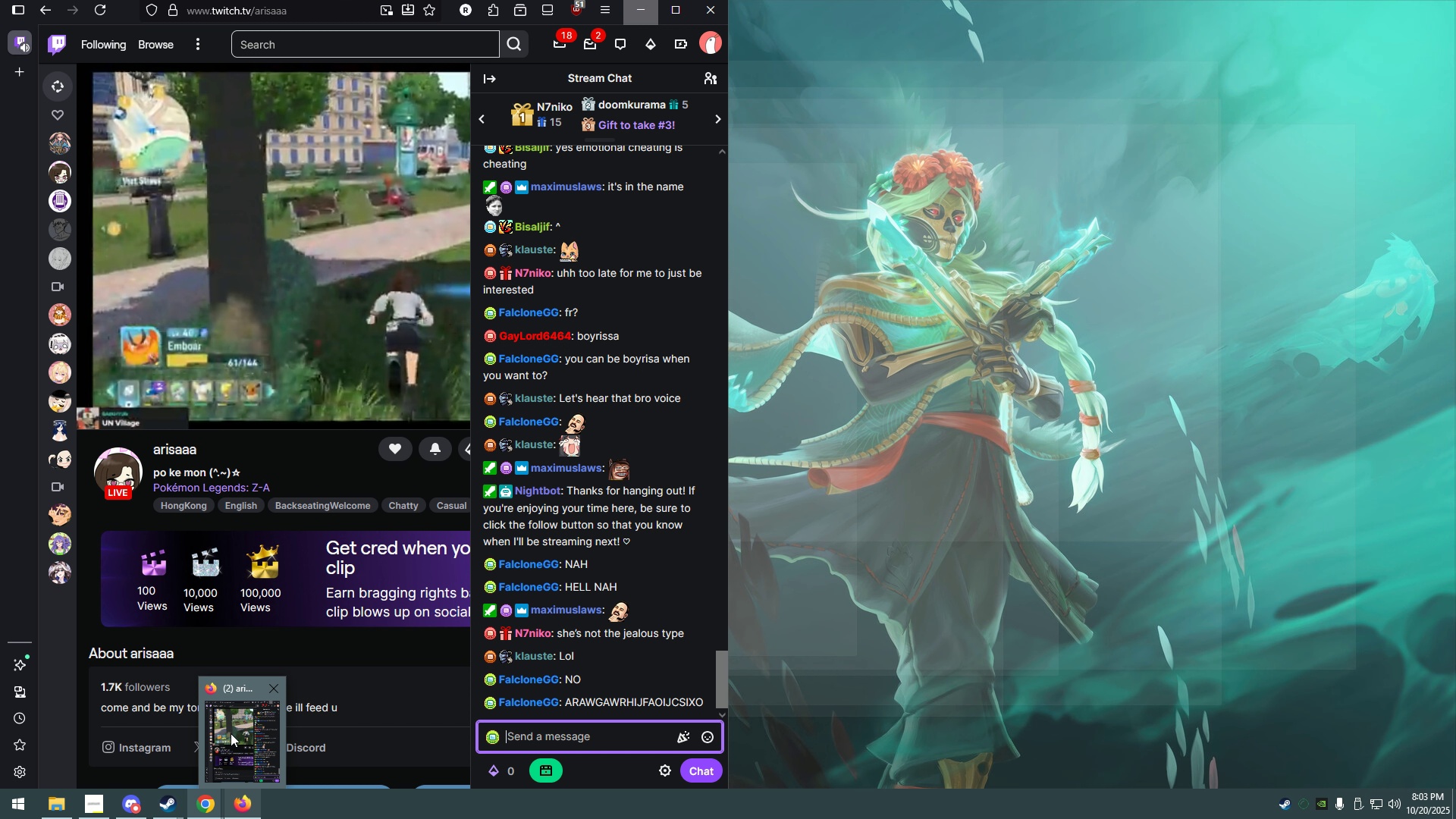 
wait(6.75)
 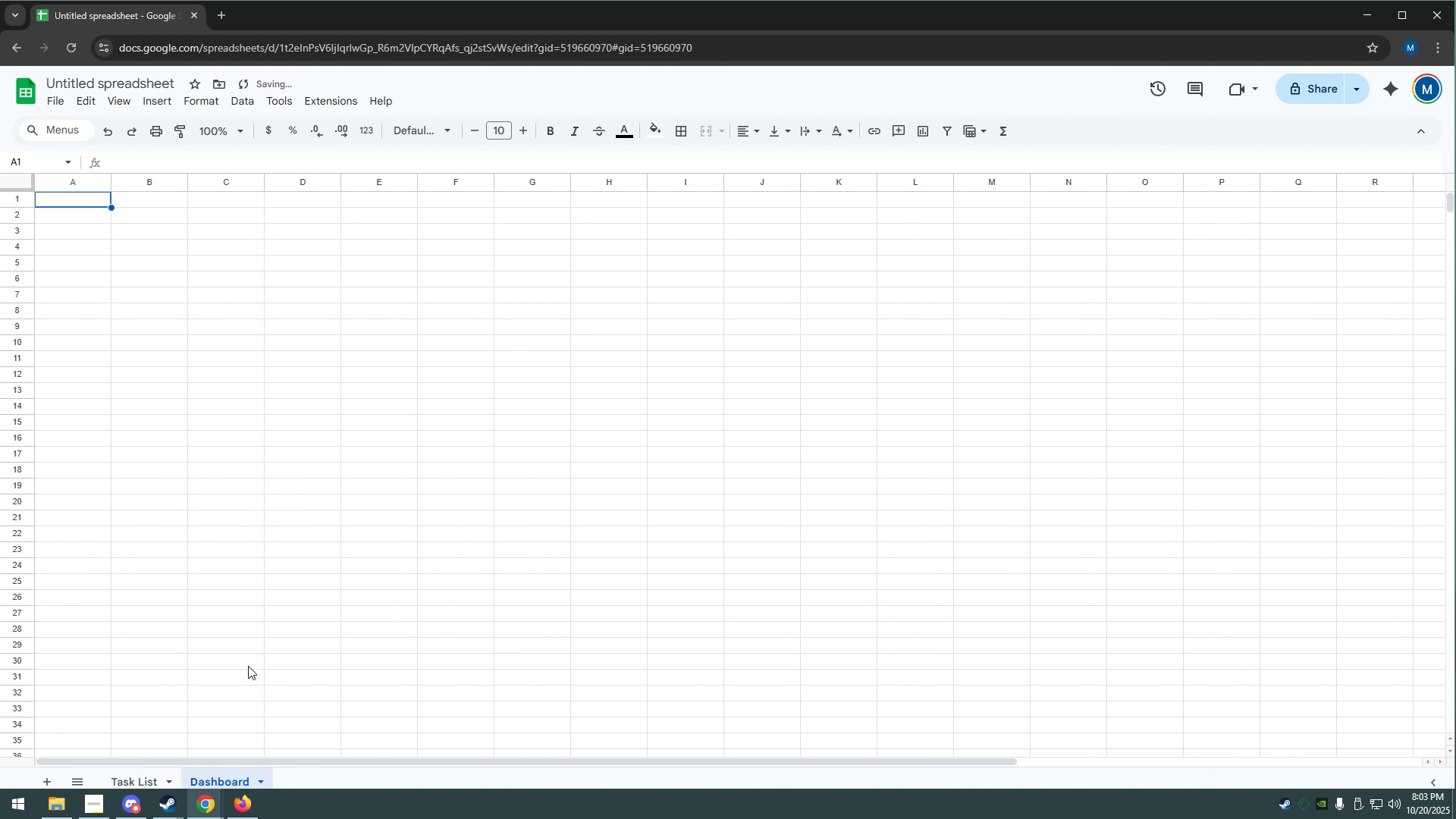 
left_click([231, 733])
 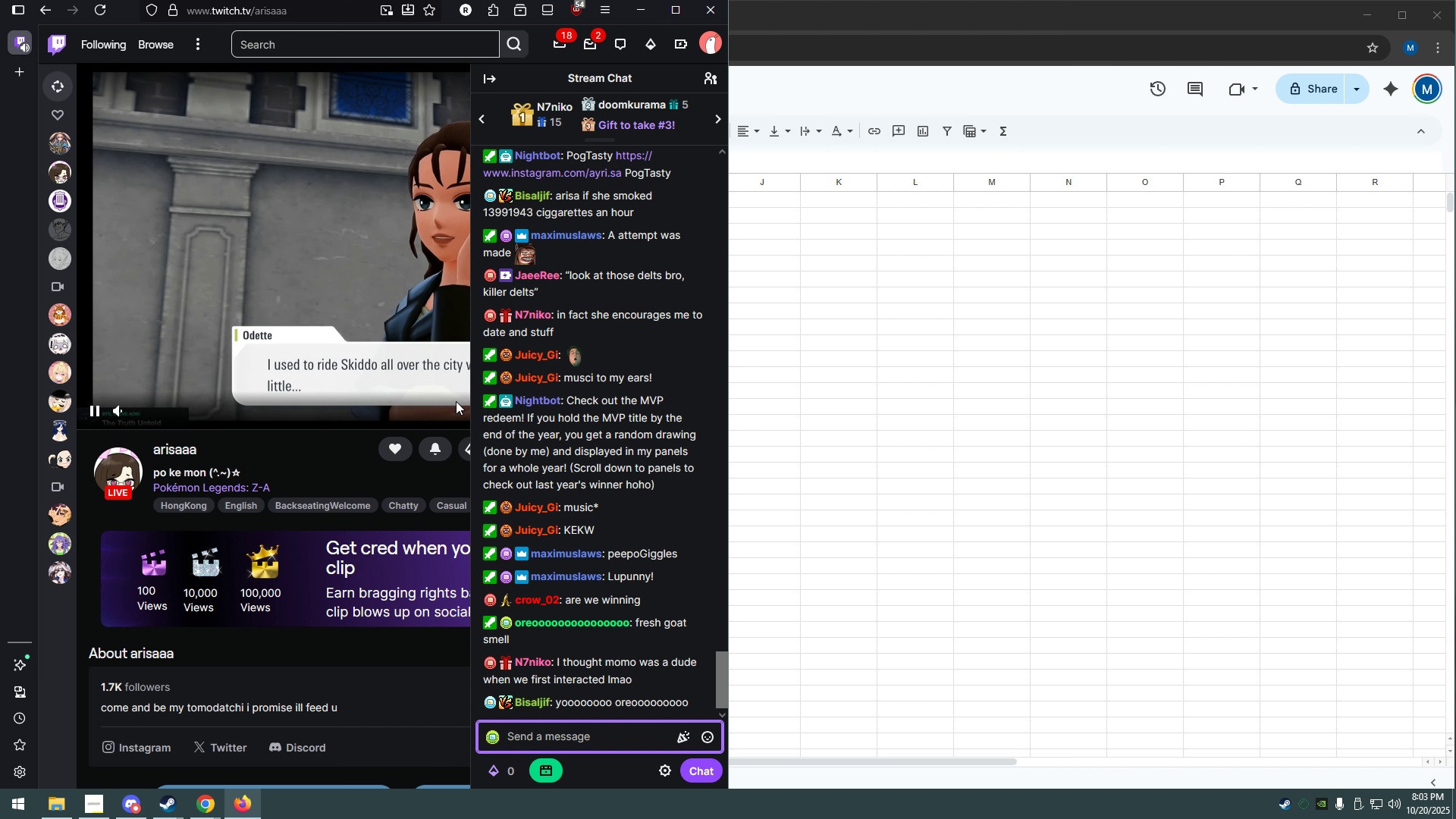 
left_click([451, 381])
 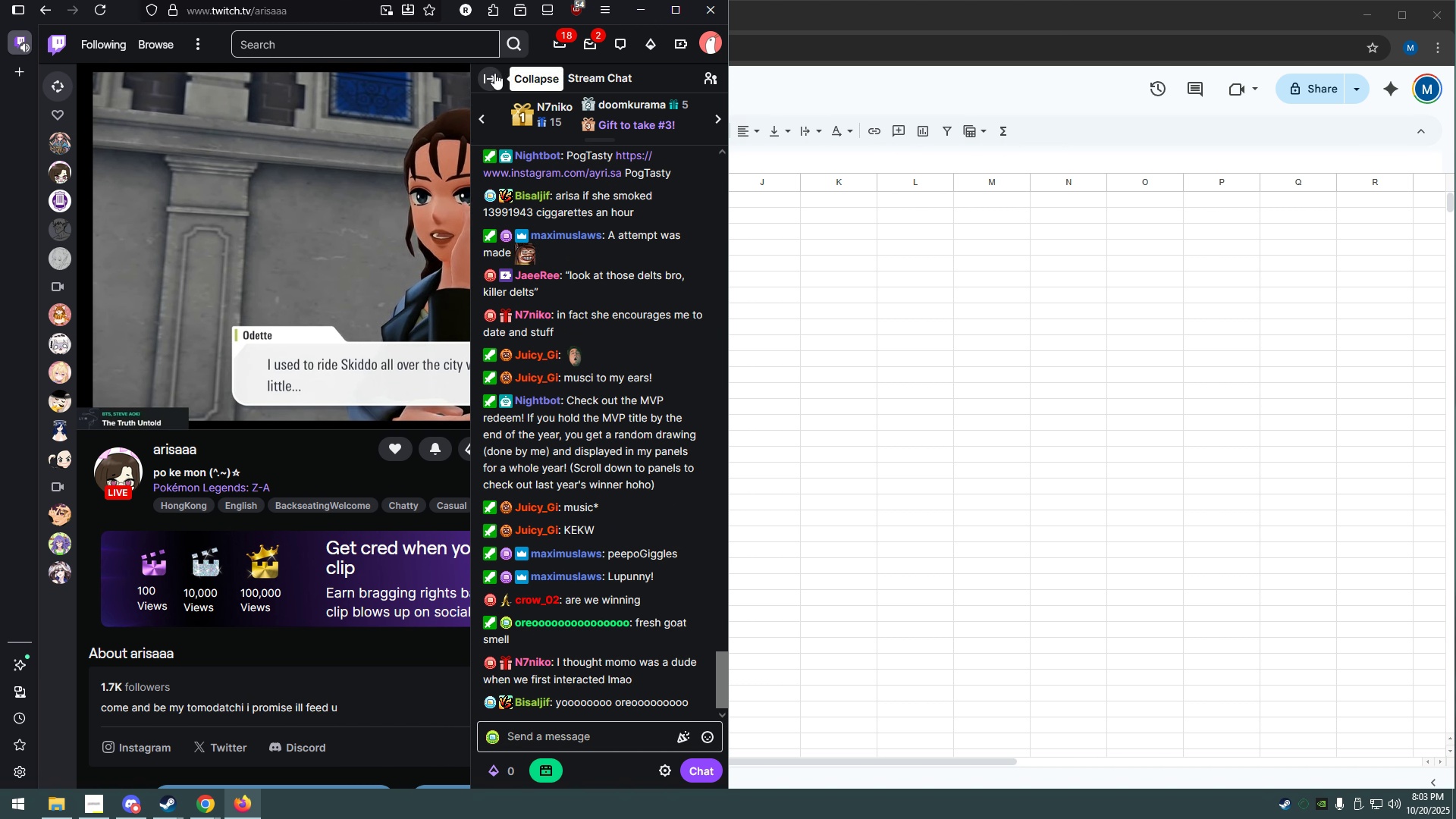 
left_click([494, 73])
 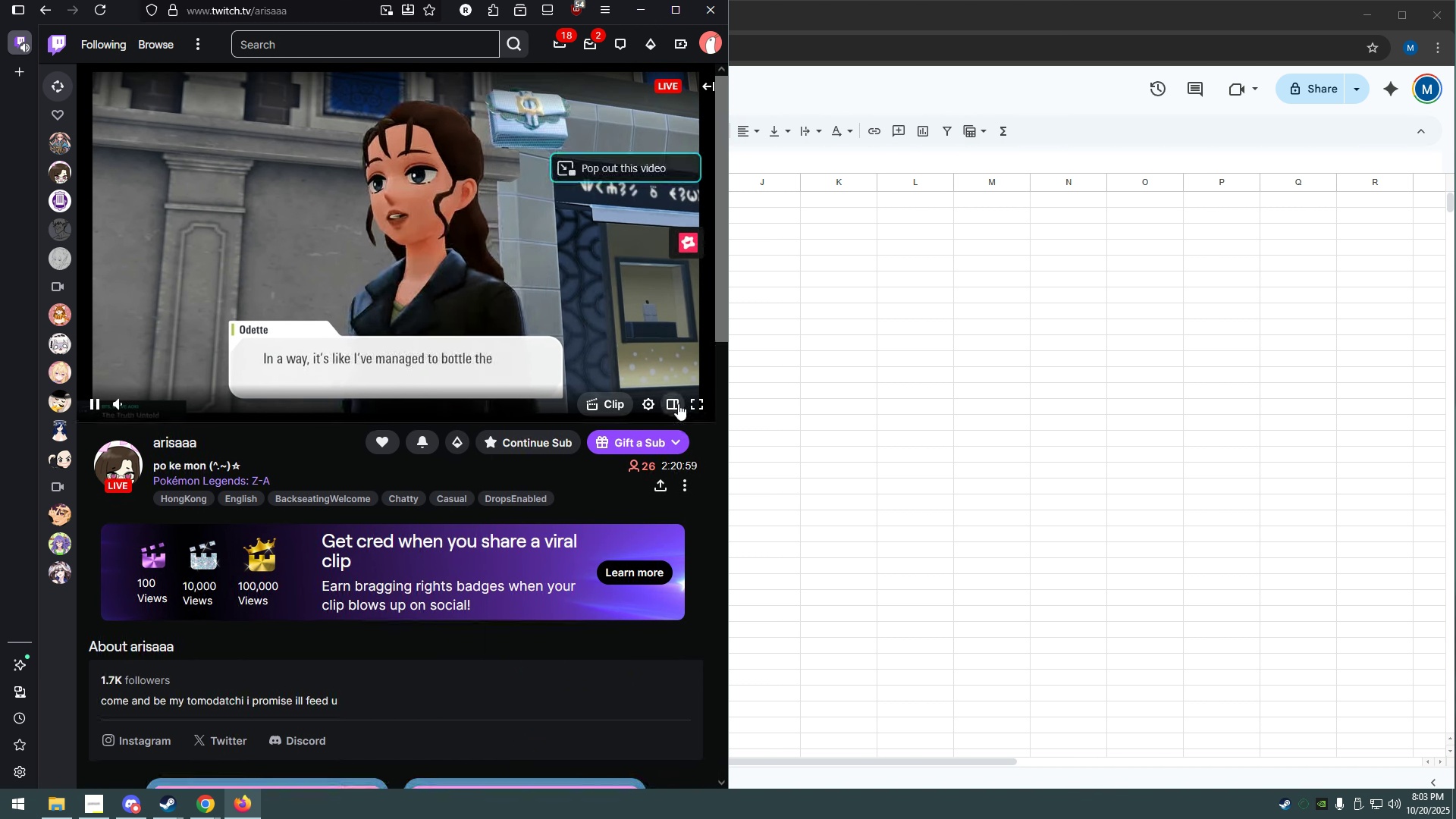 
left_click([676, 403])
 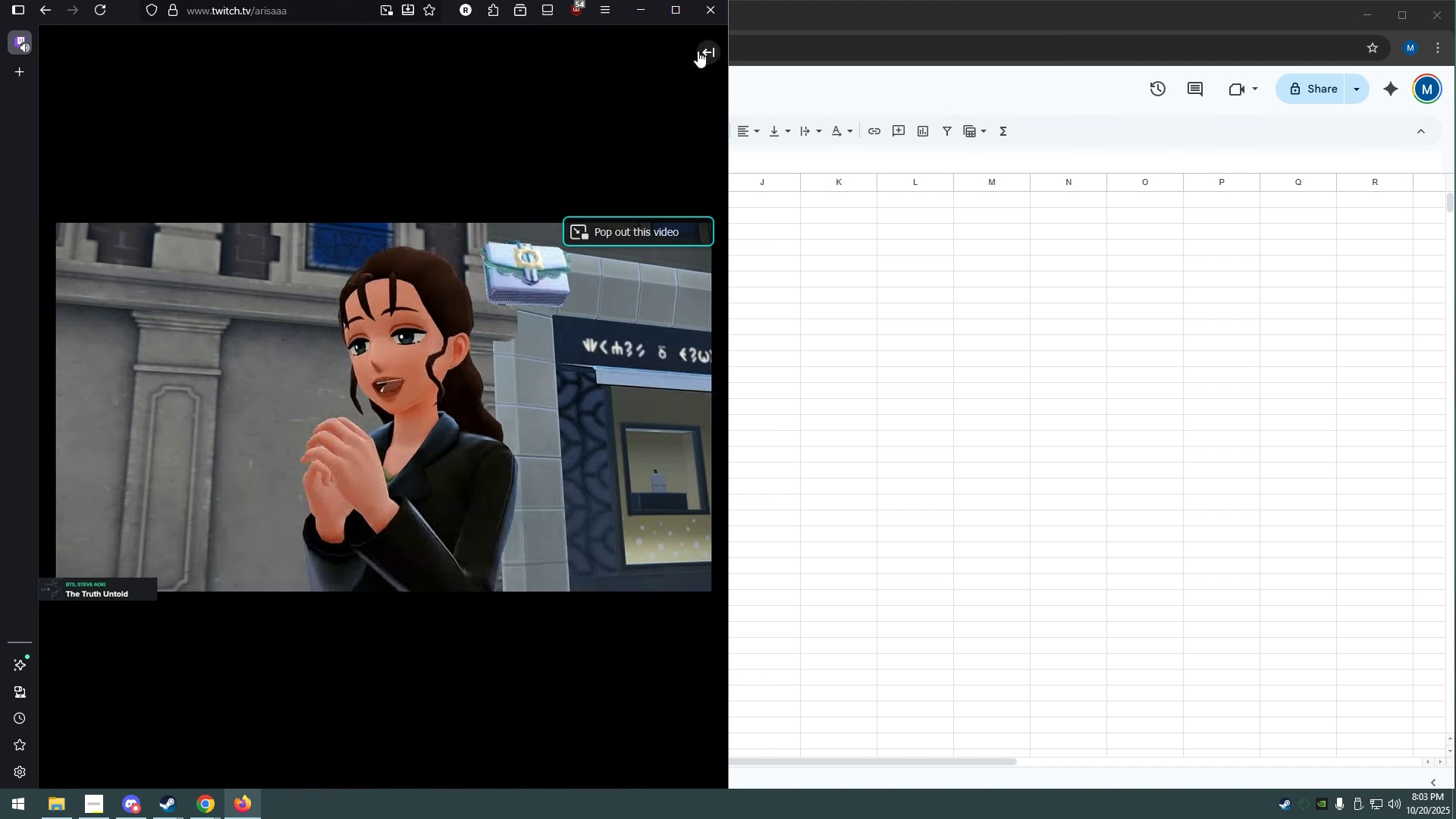 
left_click([709, 54])
 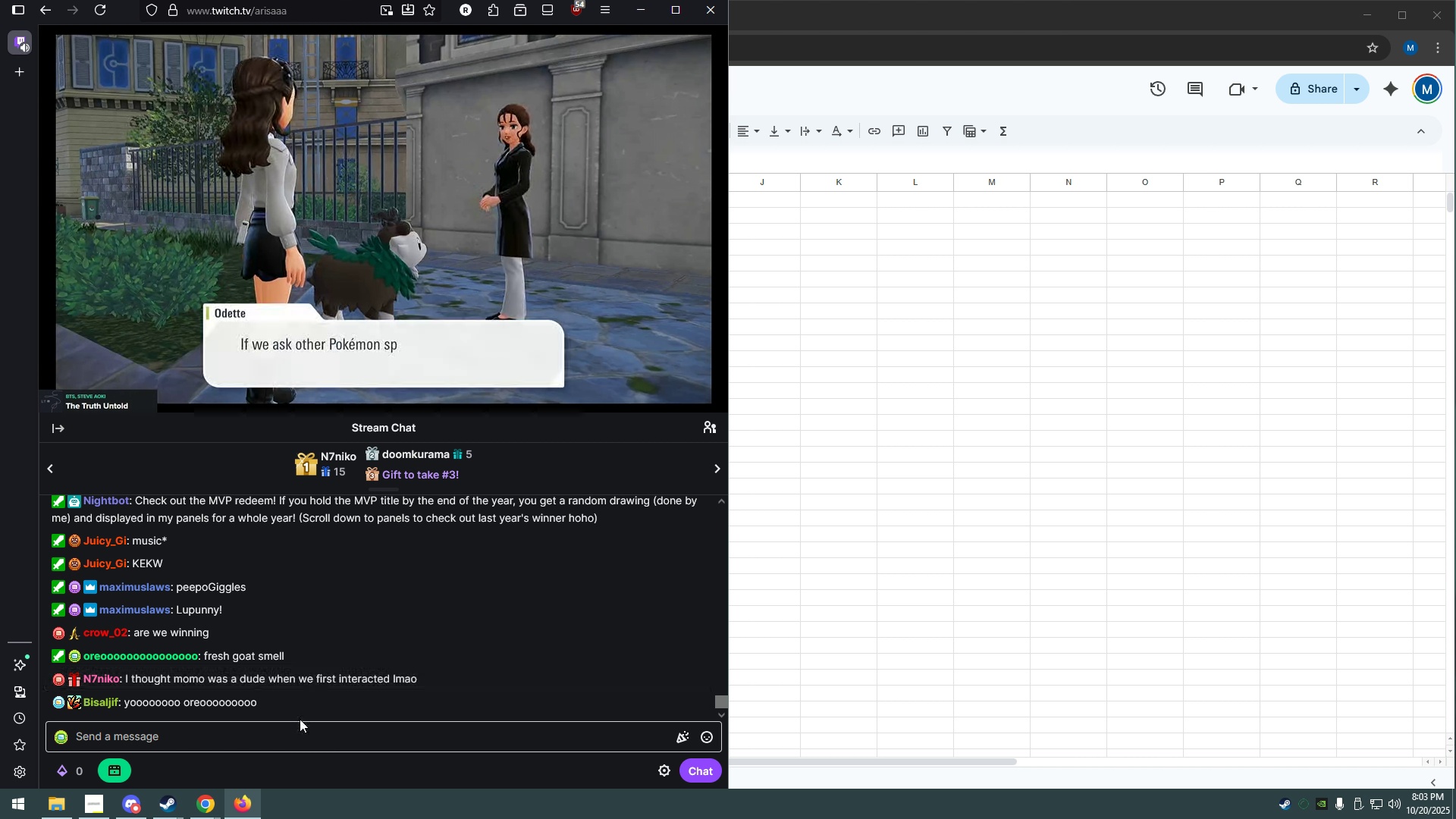 
left_click([118, 767])
 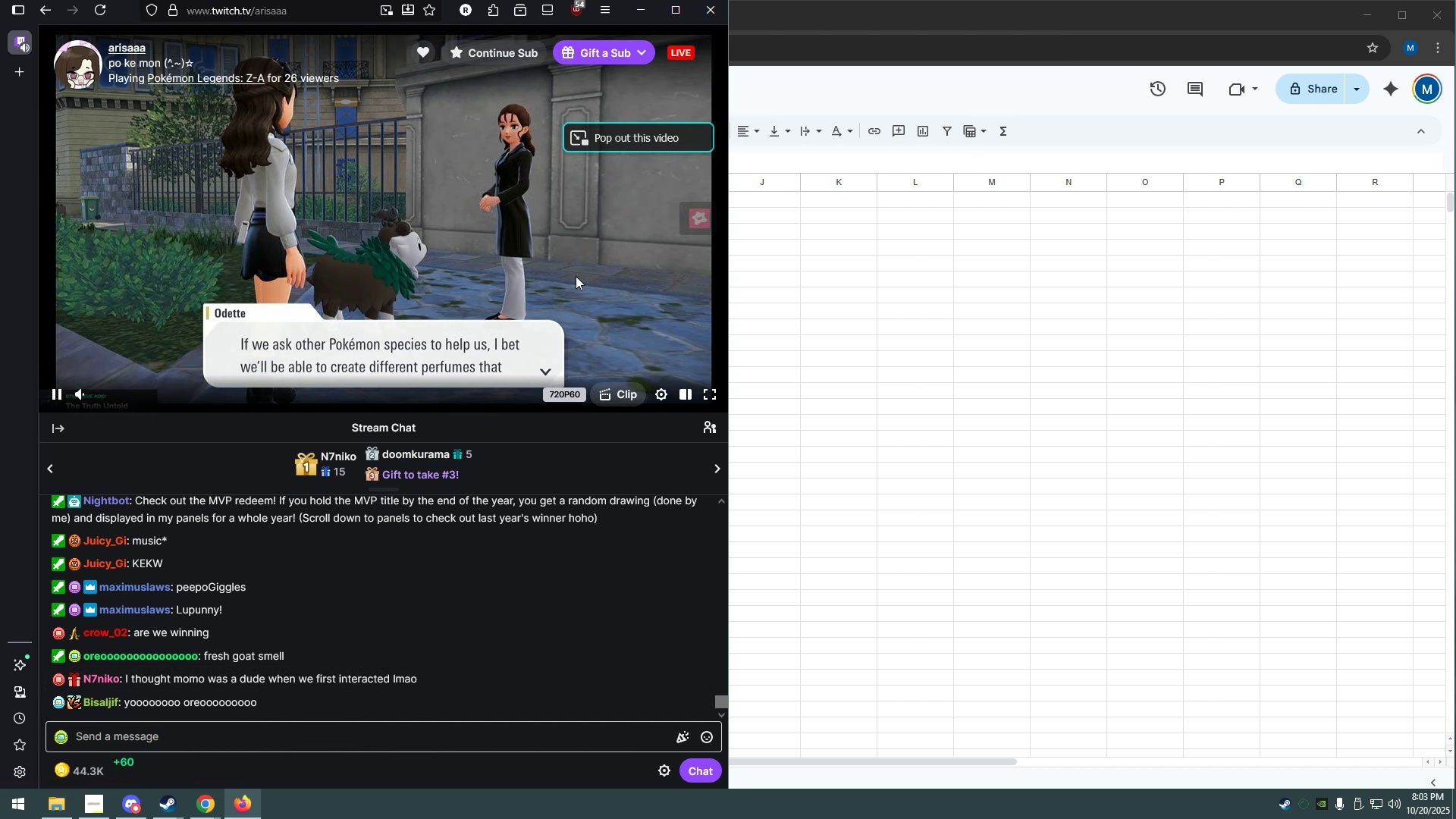 
left_click([778, 450])
 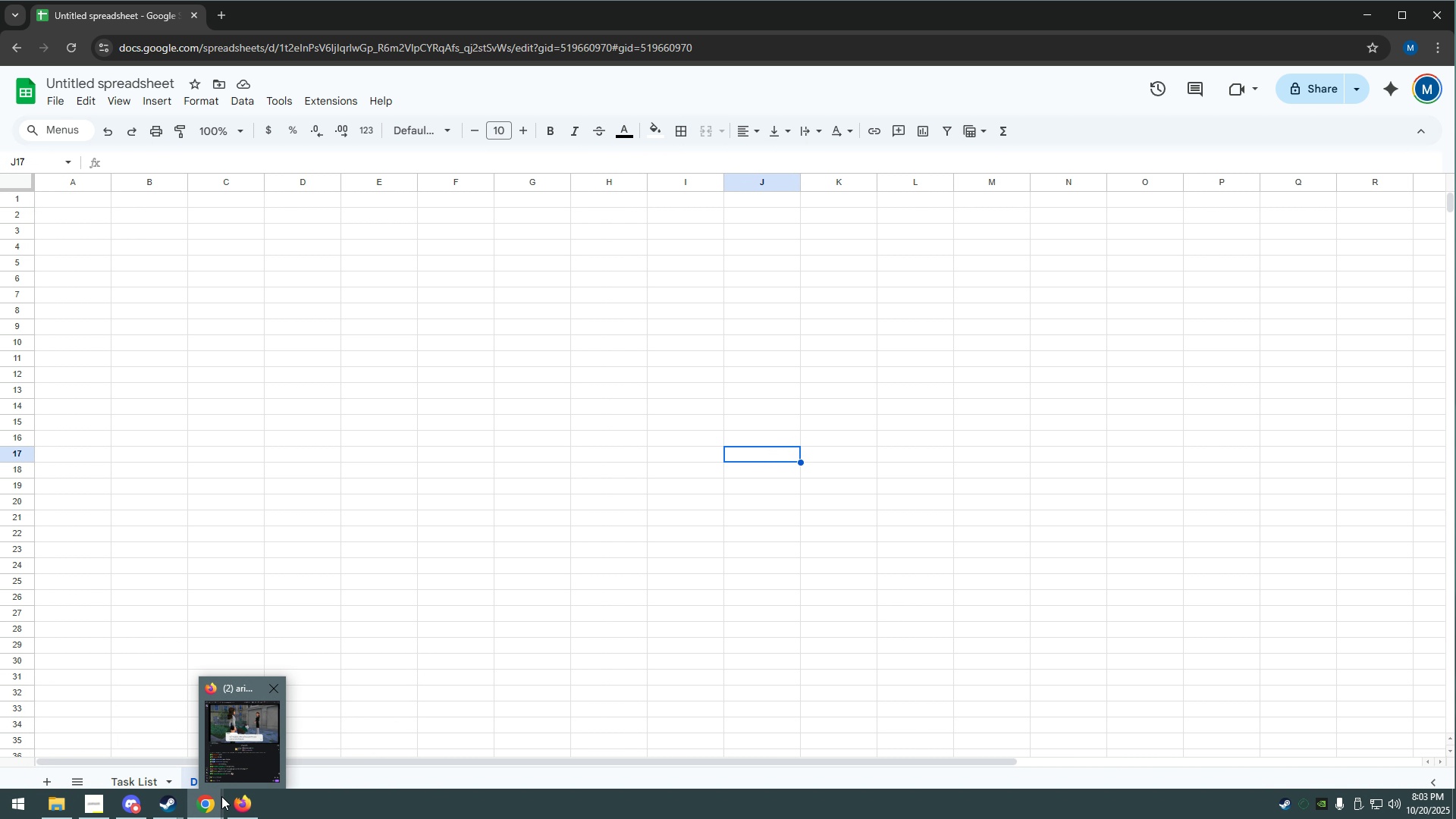 
left_click([204, 745])
 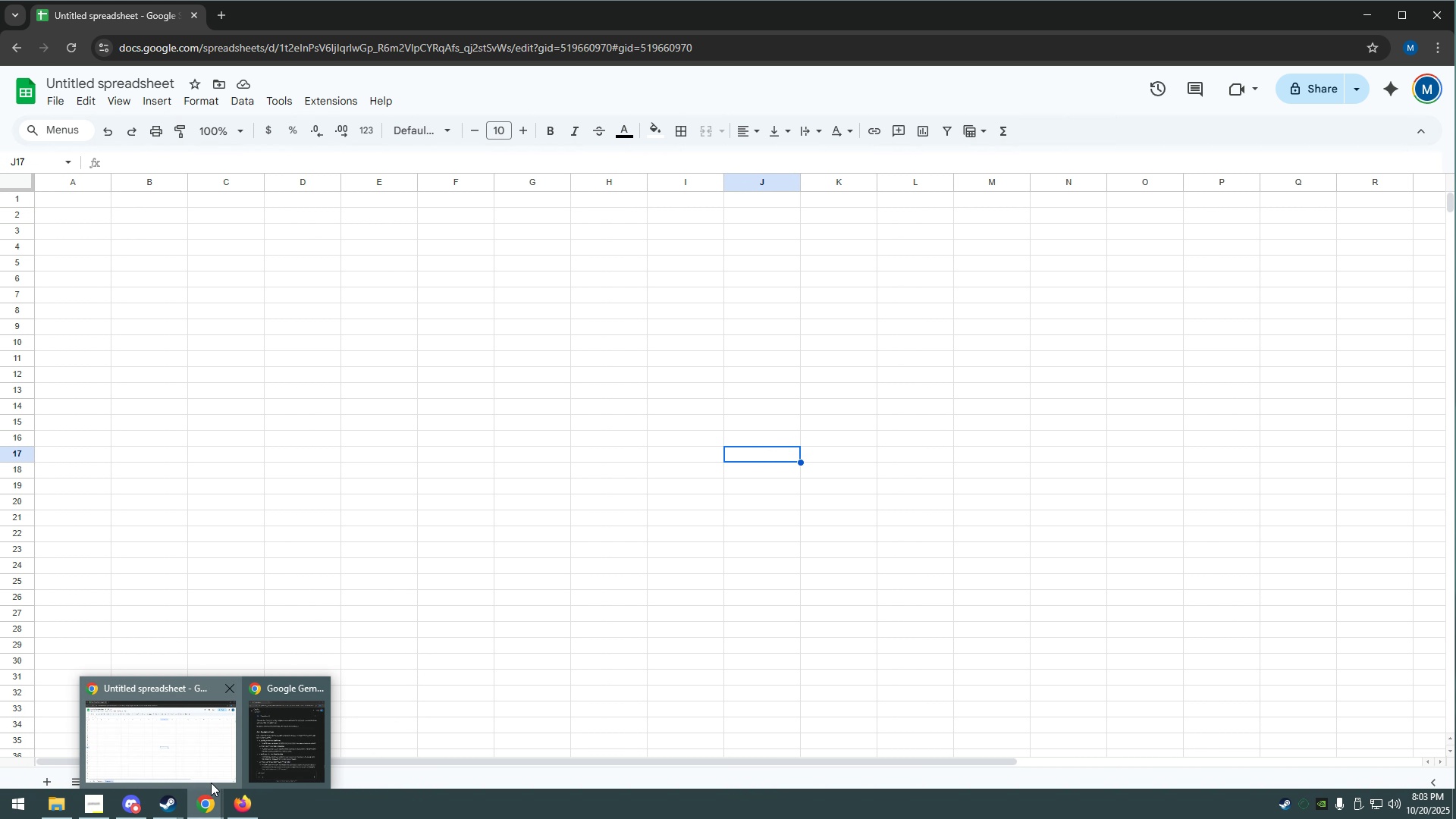 
left_click([276, 726])
 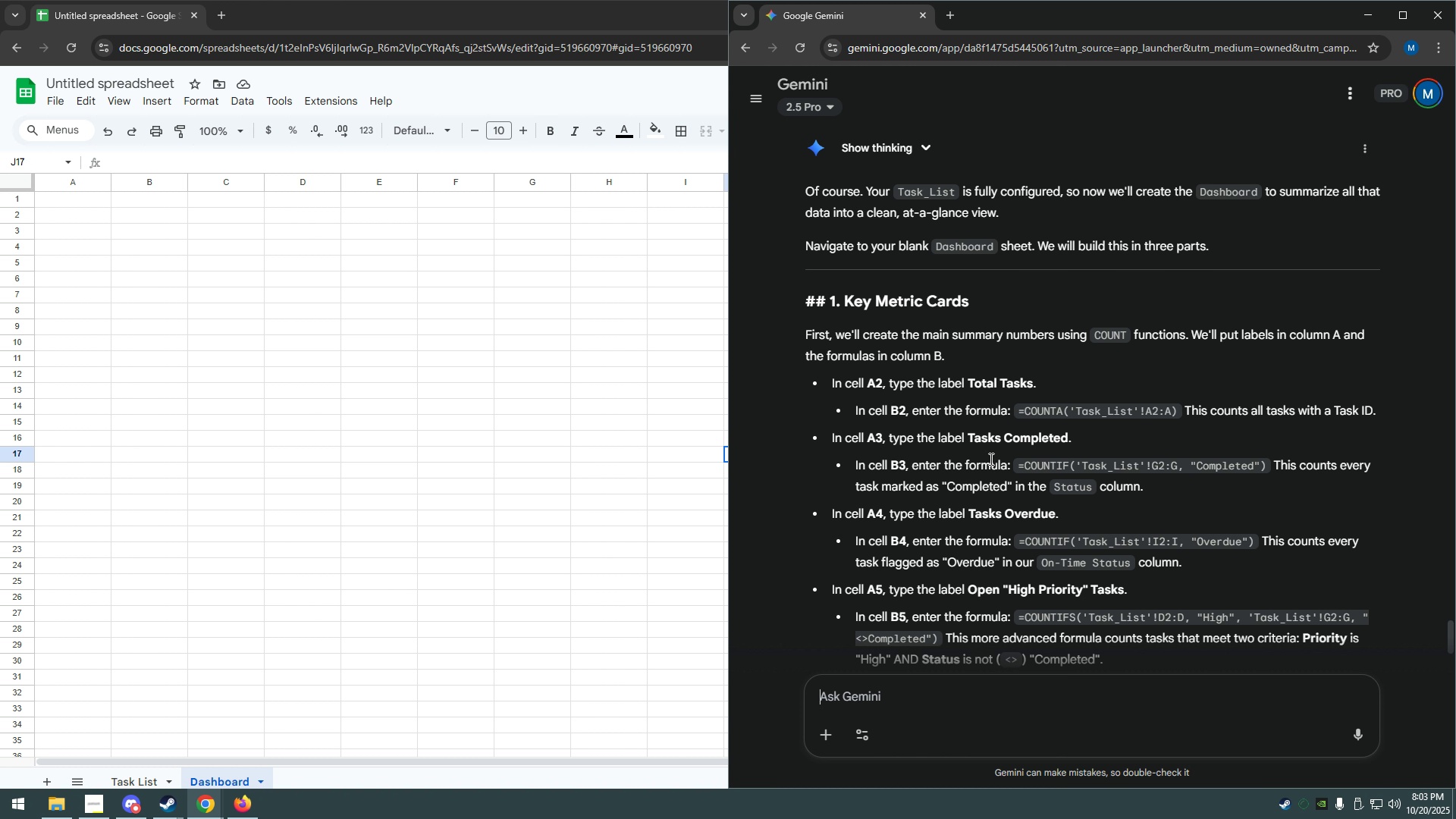 
wait(19.84)
 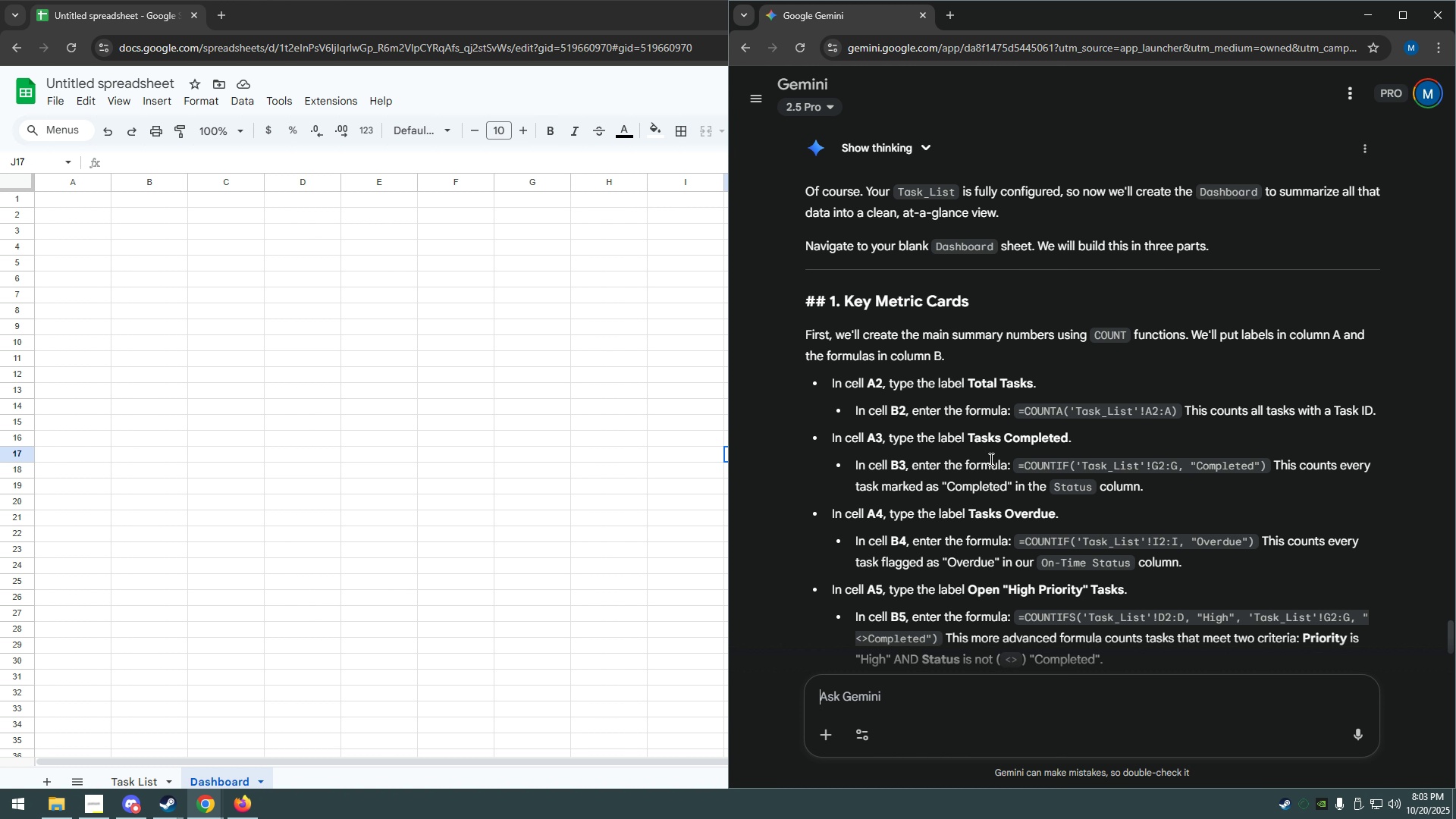 
left_click([55, 216])
 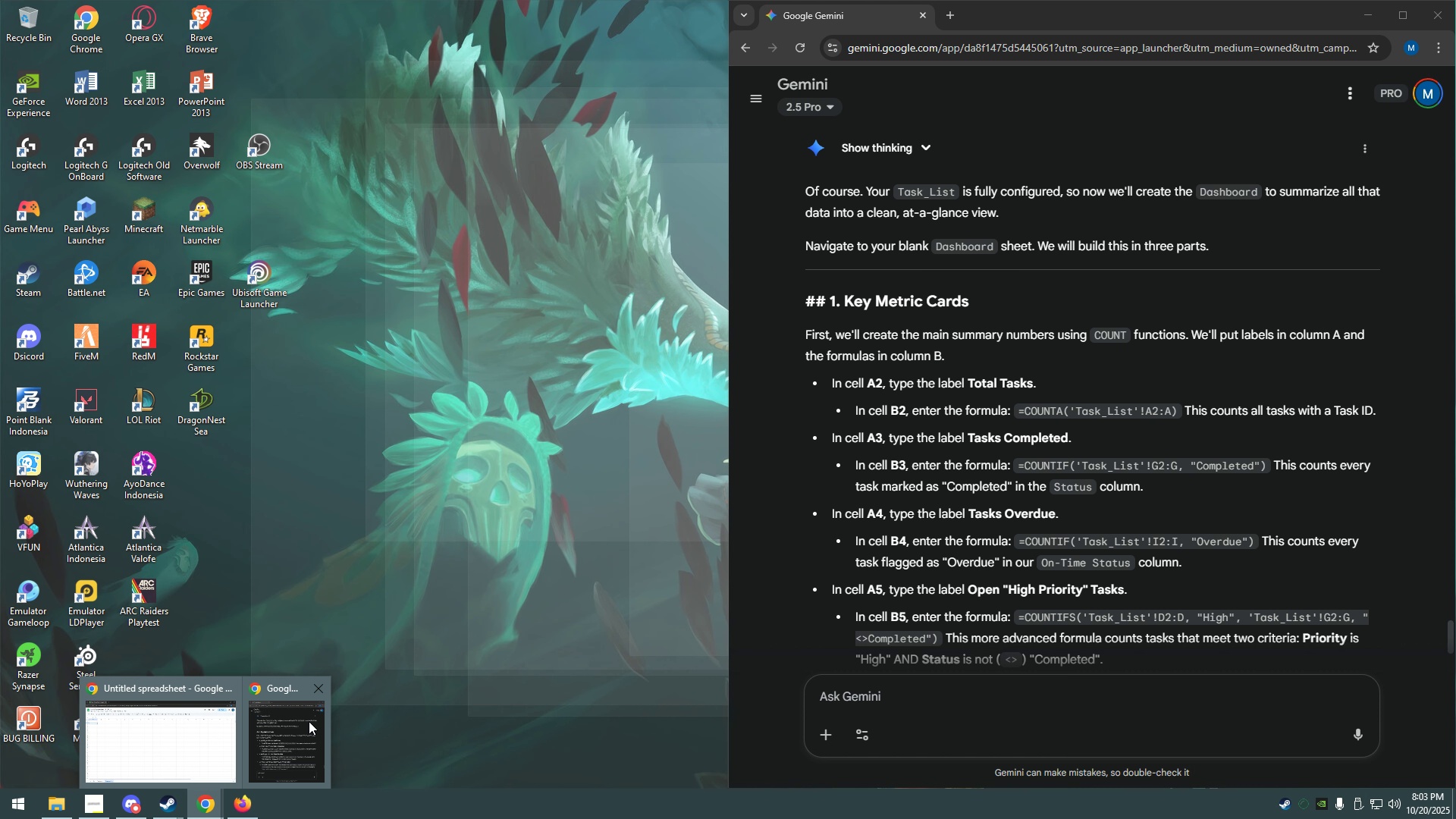 
left_click([309, 721])
 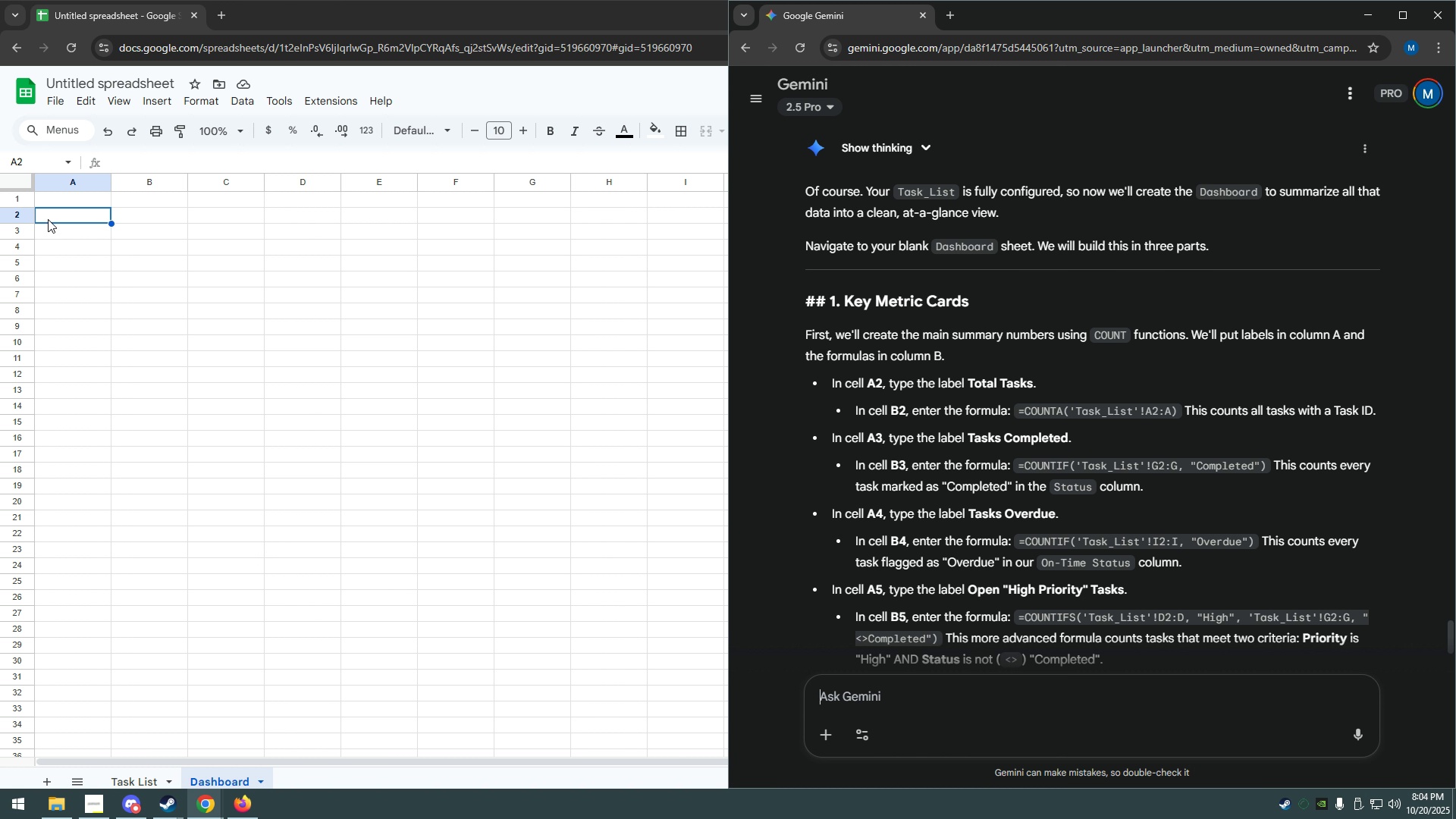 
wait(6.86)
 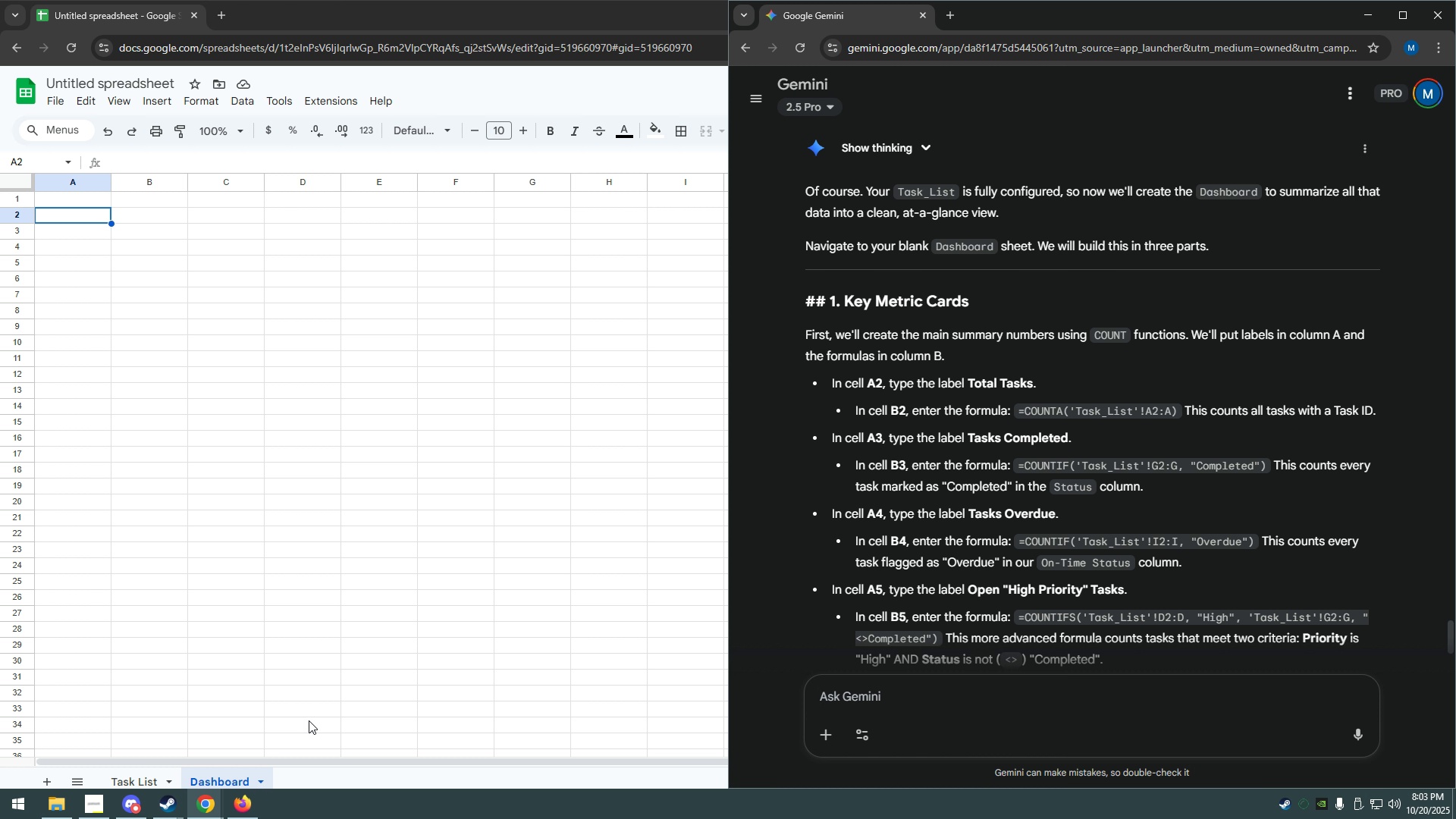 
left_click([48, 219])
 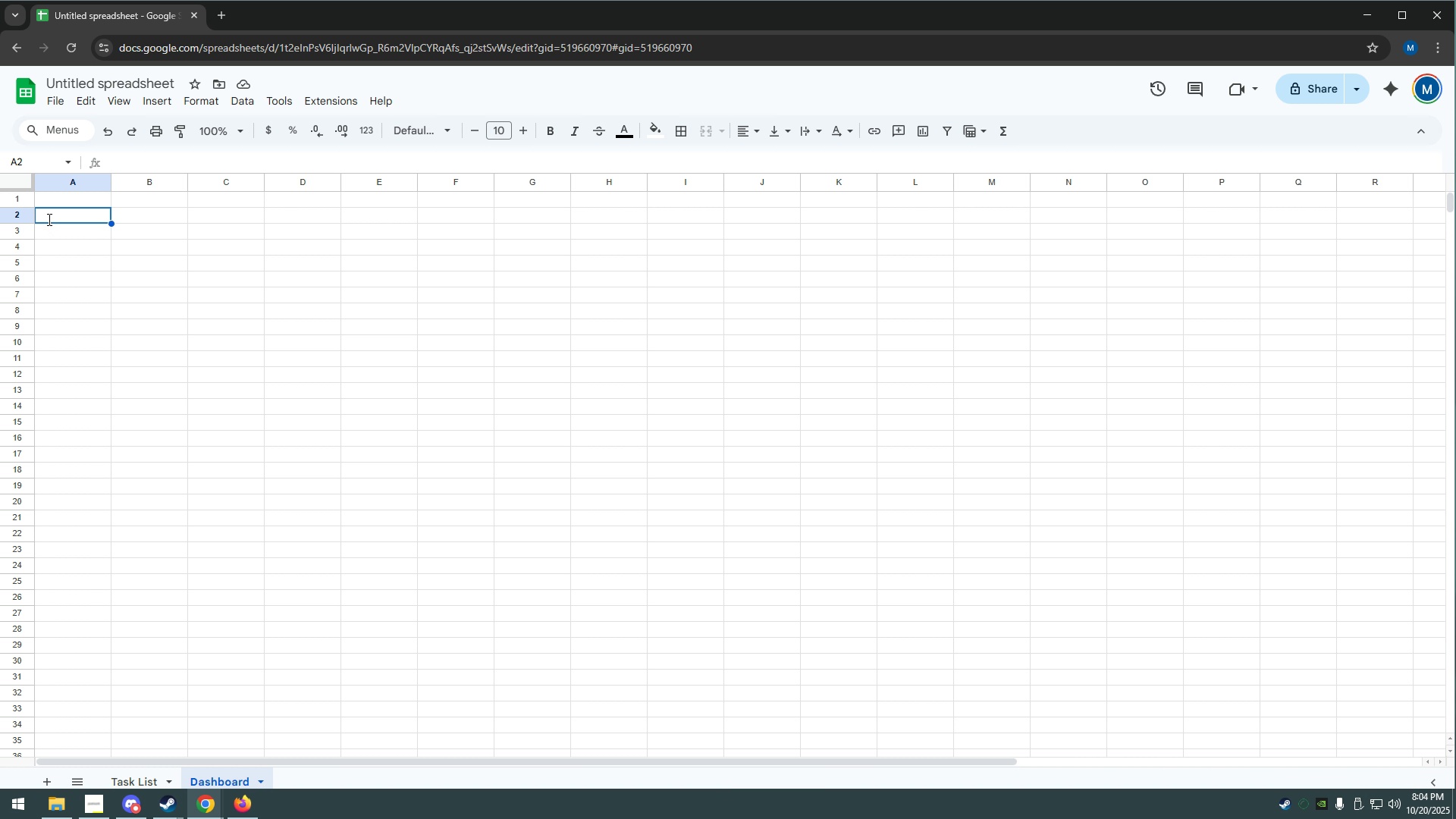 
type(Total Task)
 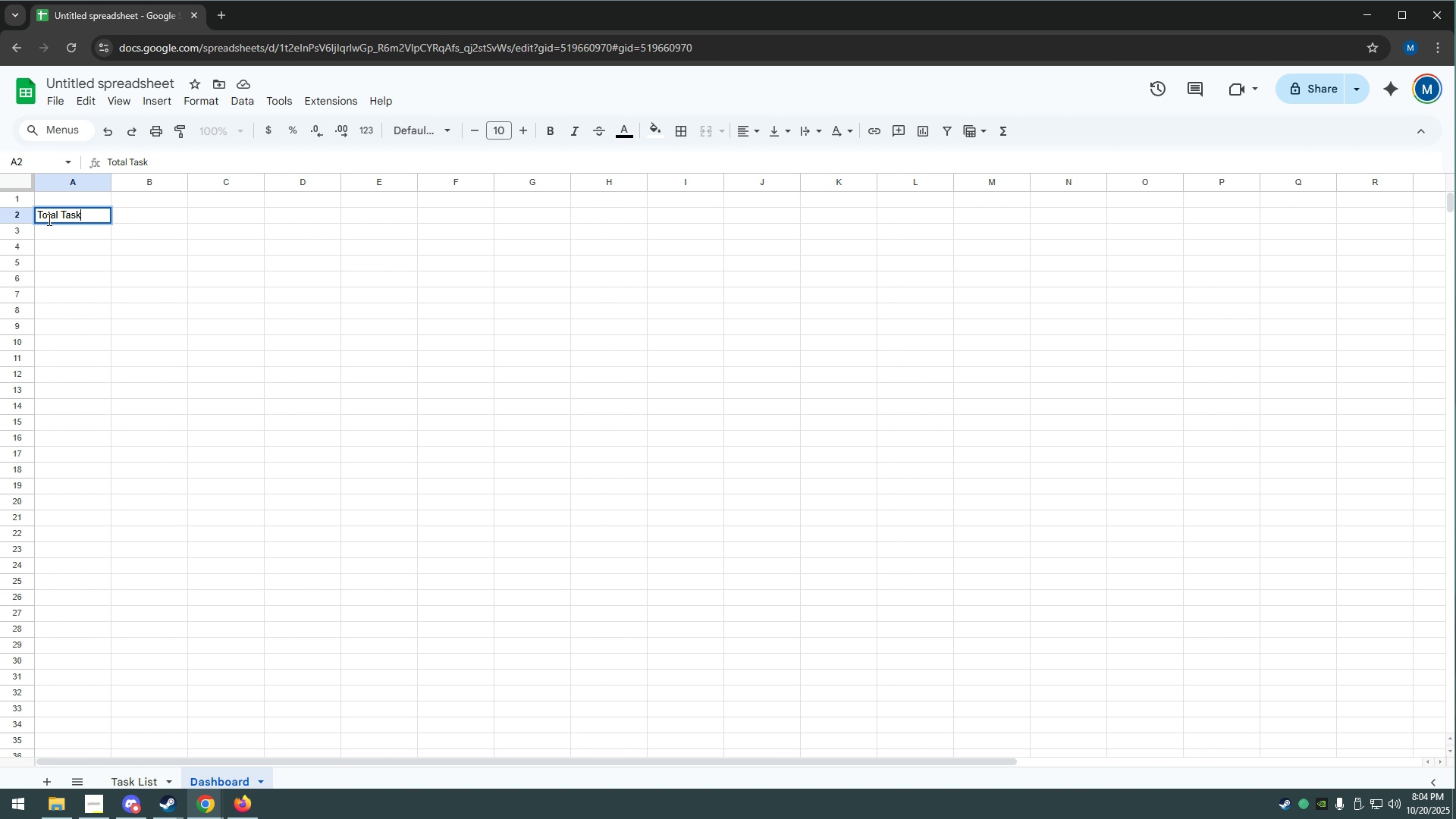 
wait(6.53)
 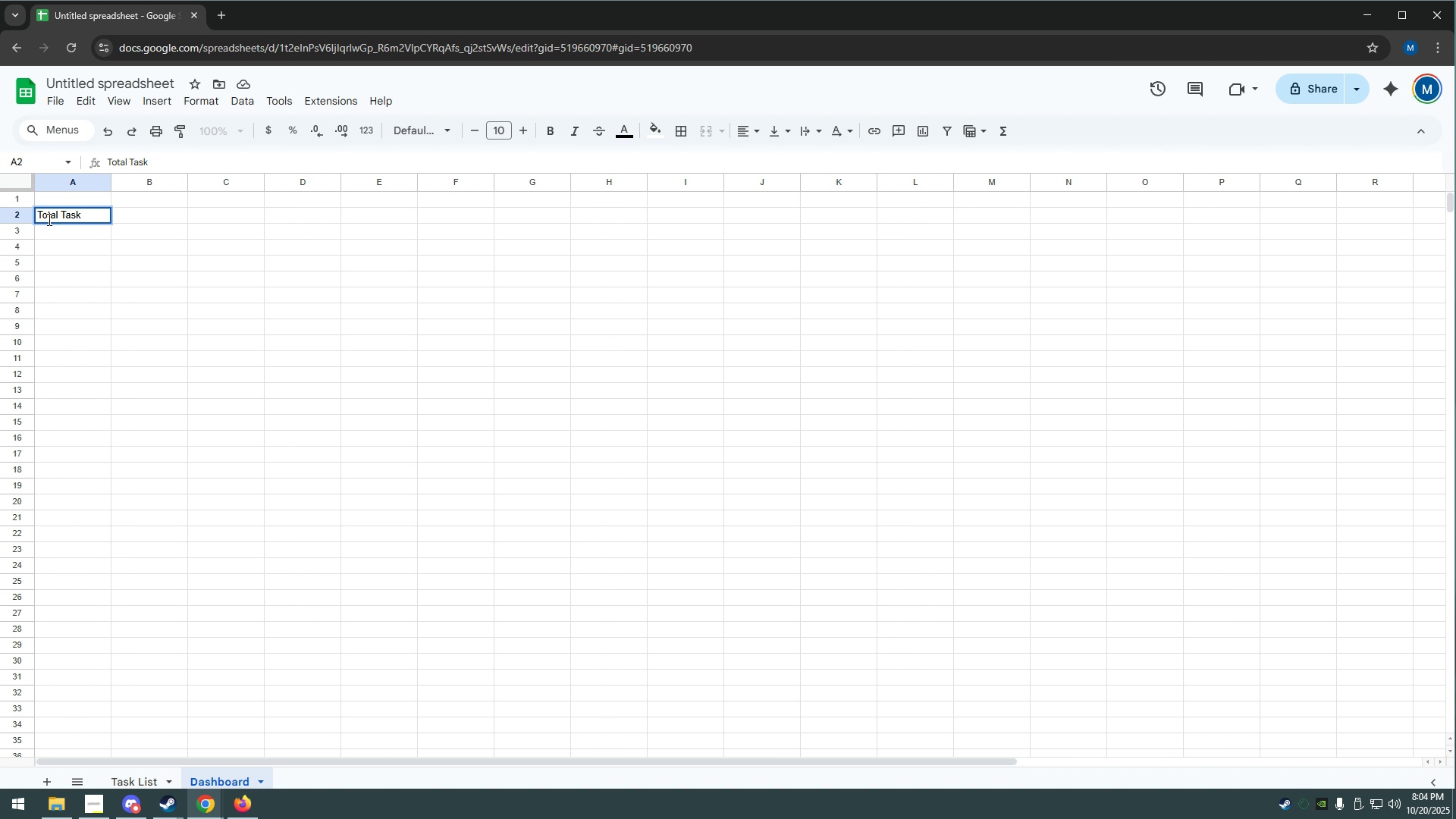 
left_click_drag(start_coordinate=[492, 18], to_coordinate=[1455, 171])
 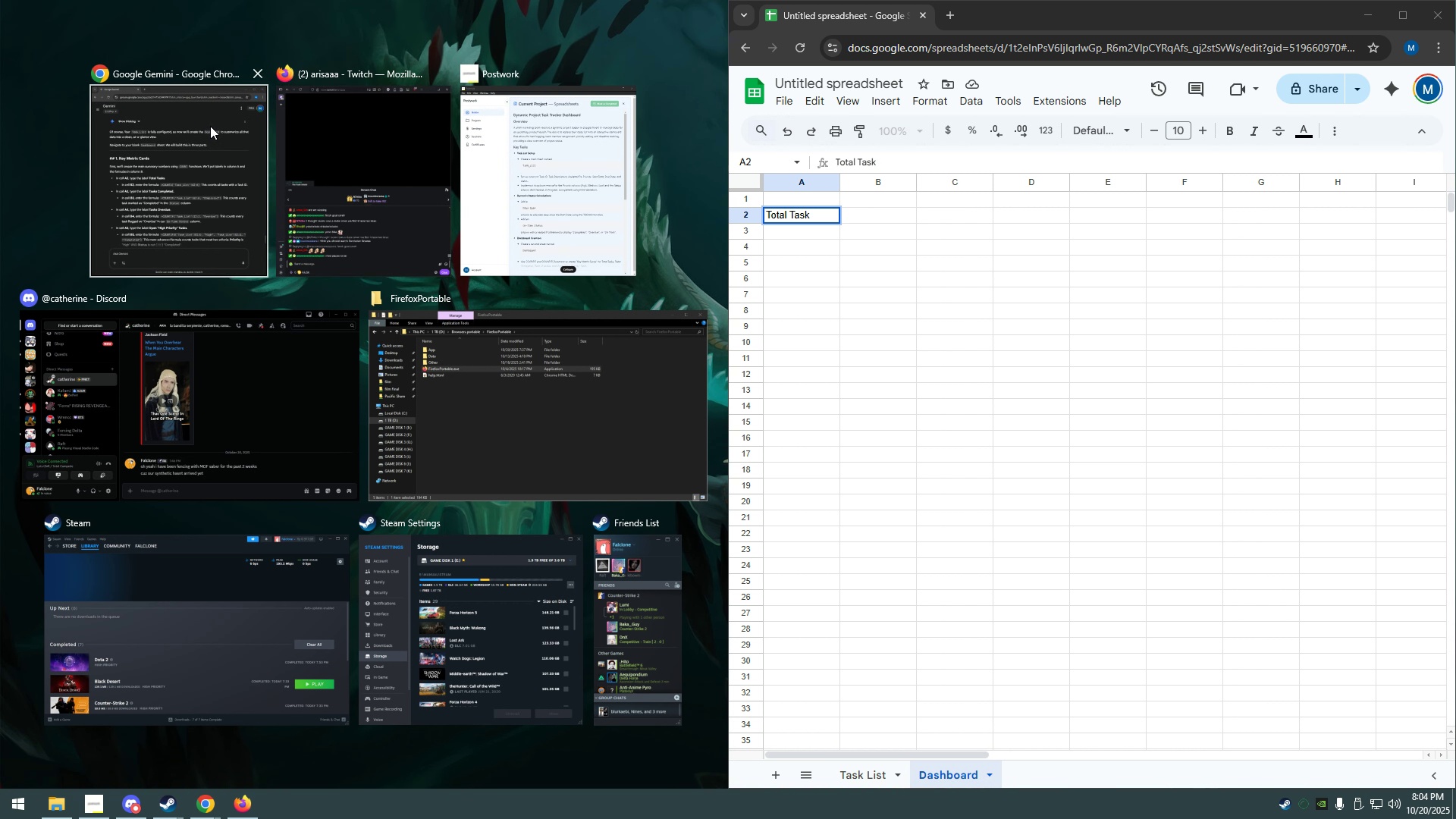 
left_click([160, 146])
 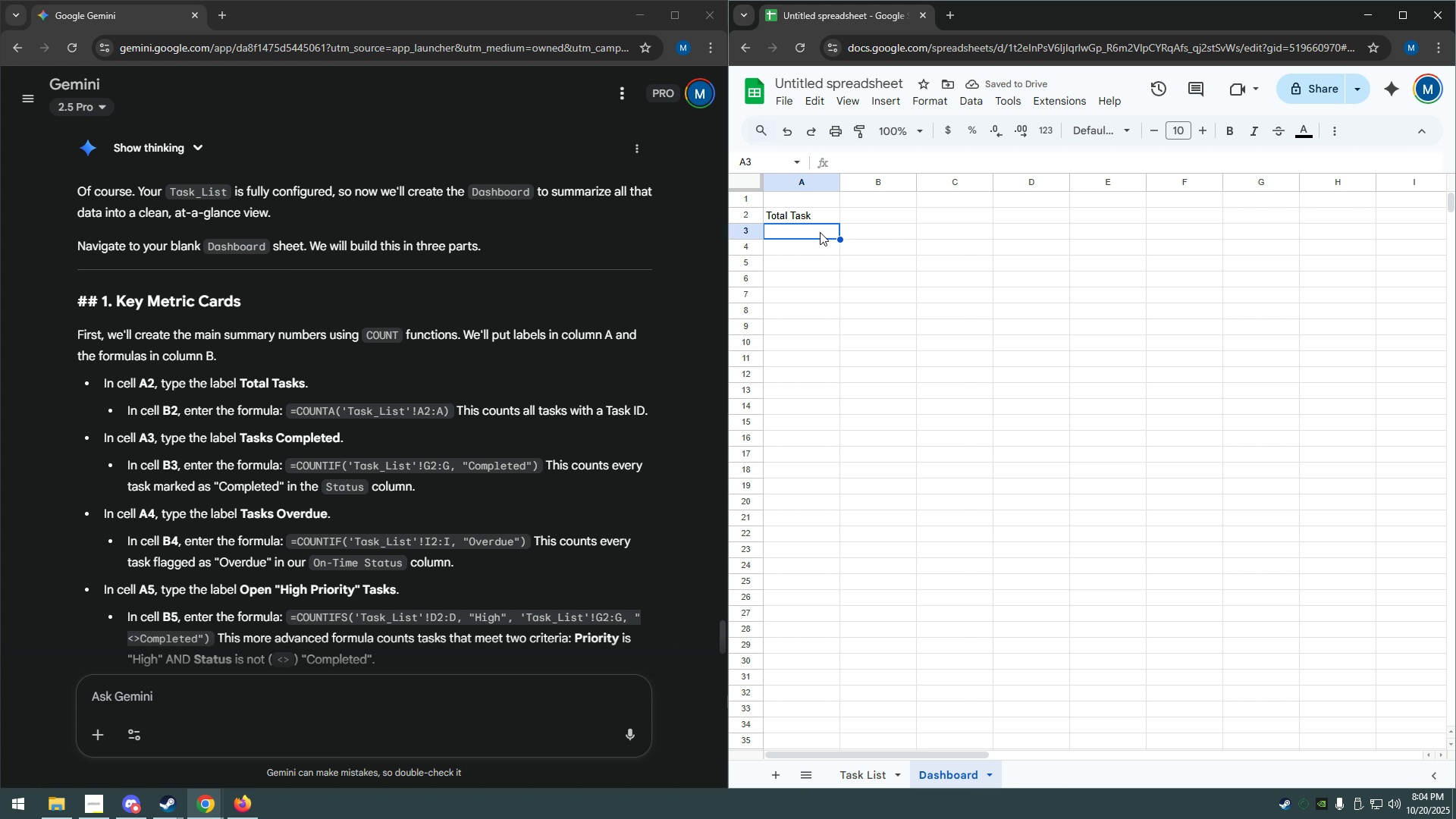 
wait(5.41)
 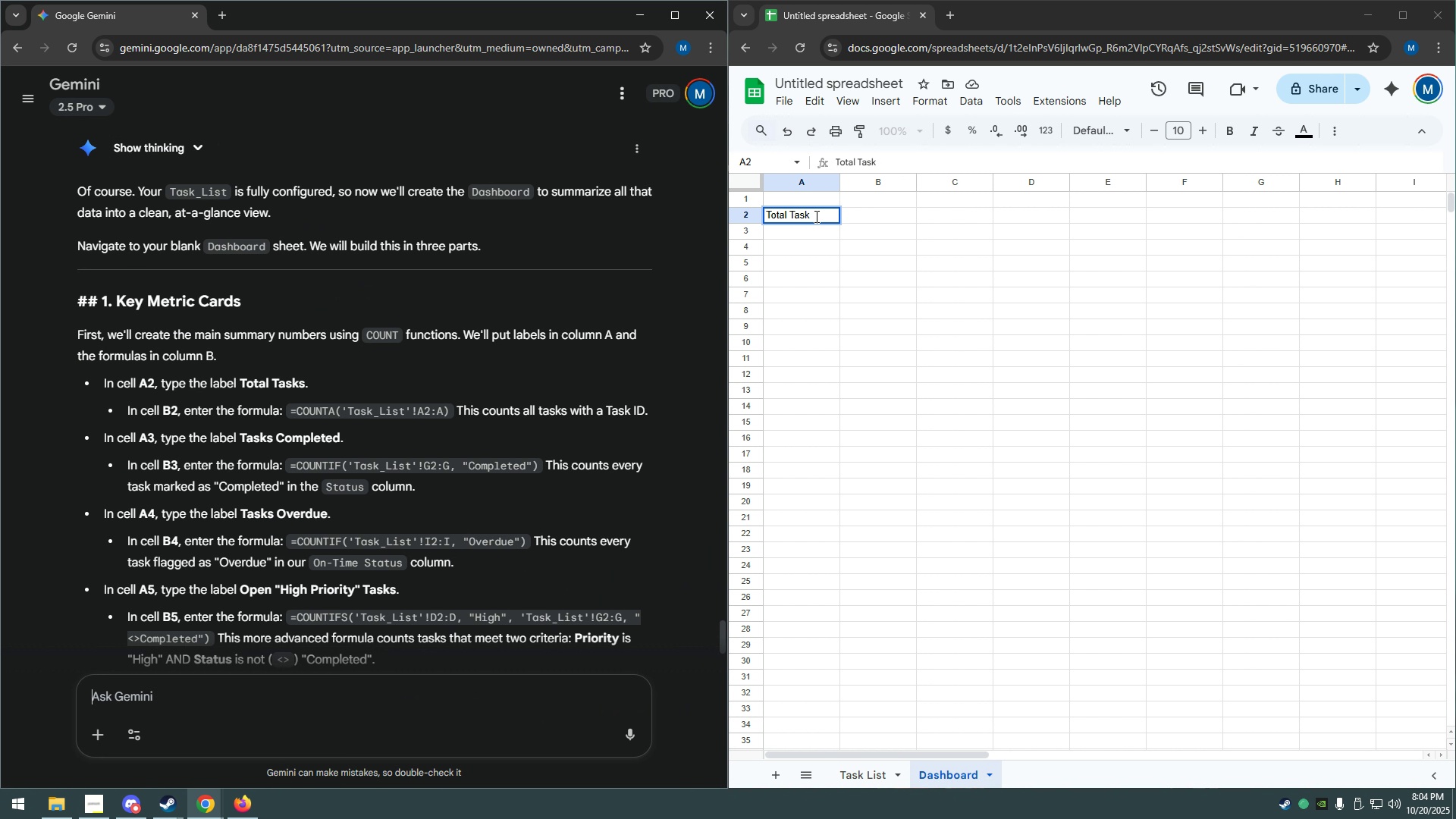 
type(=counta('Tak)
key(Backspace)
type(sk)
 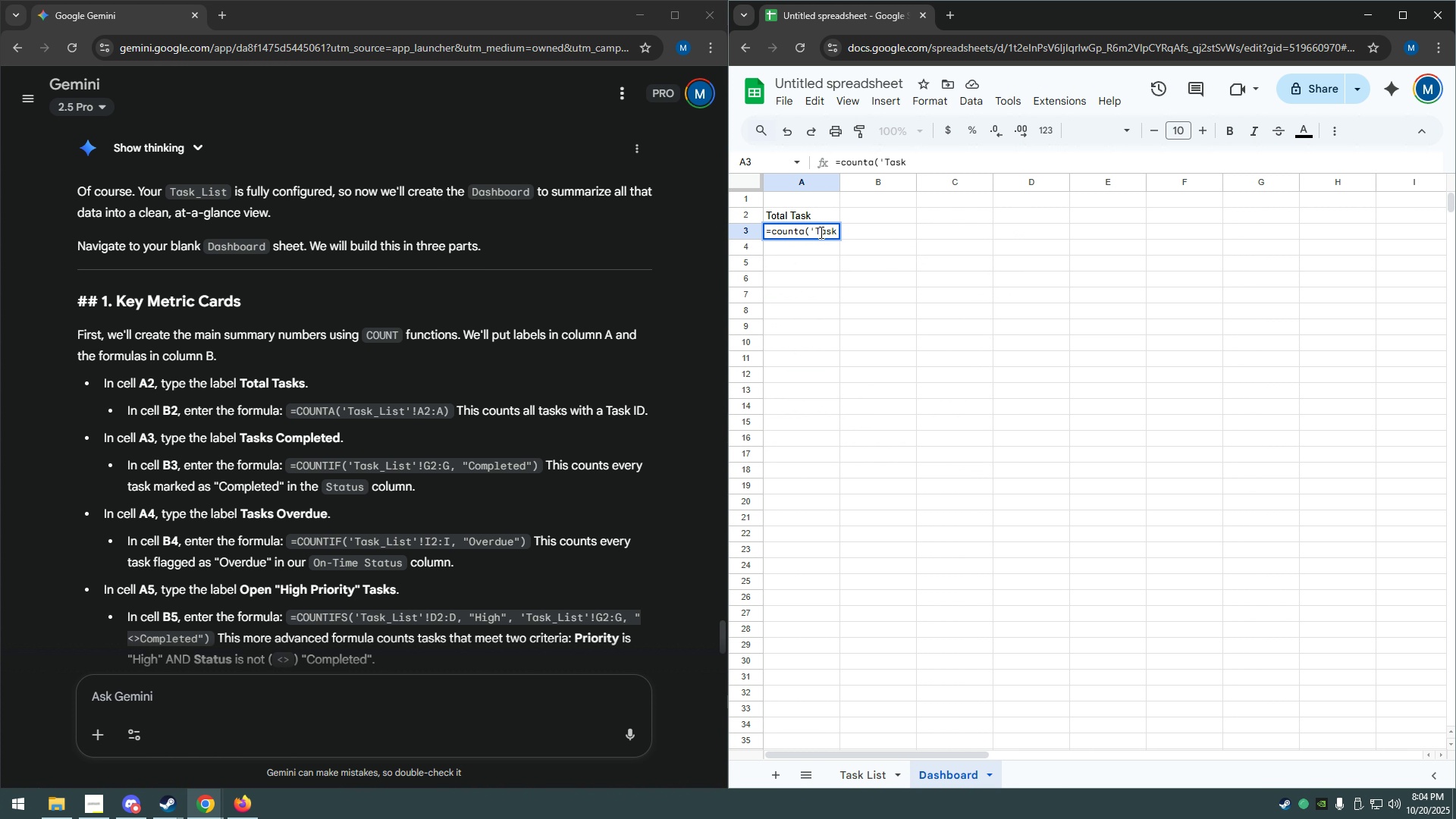 
type( List')
 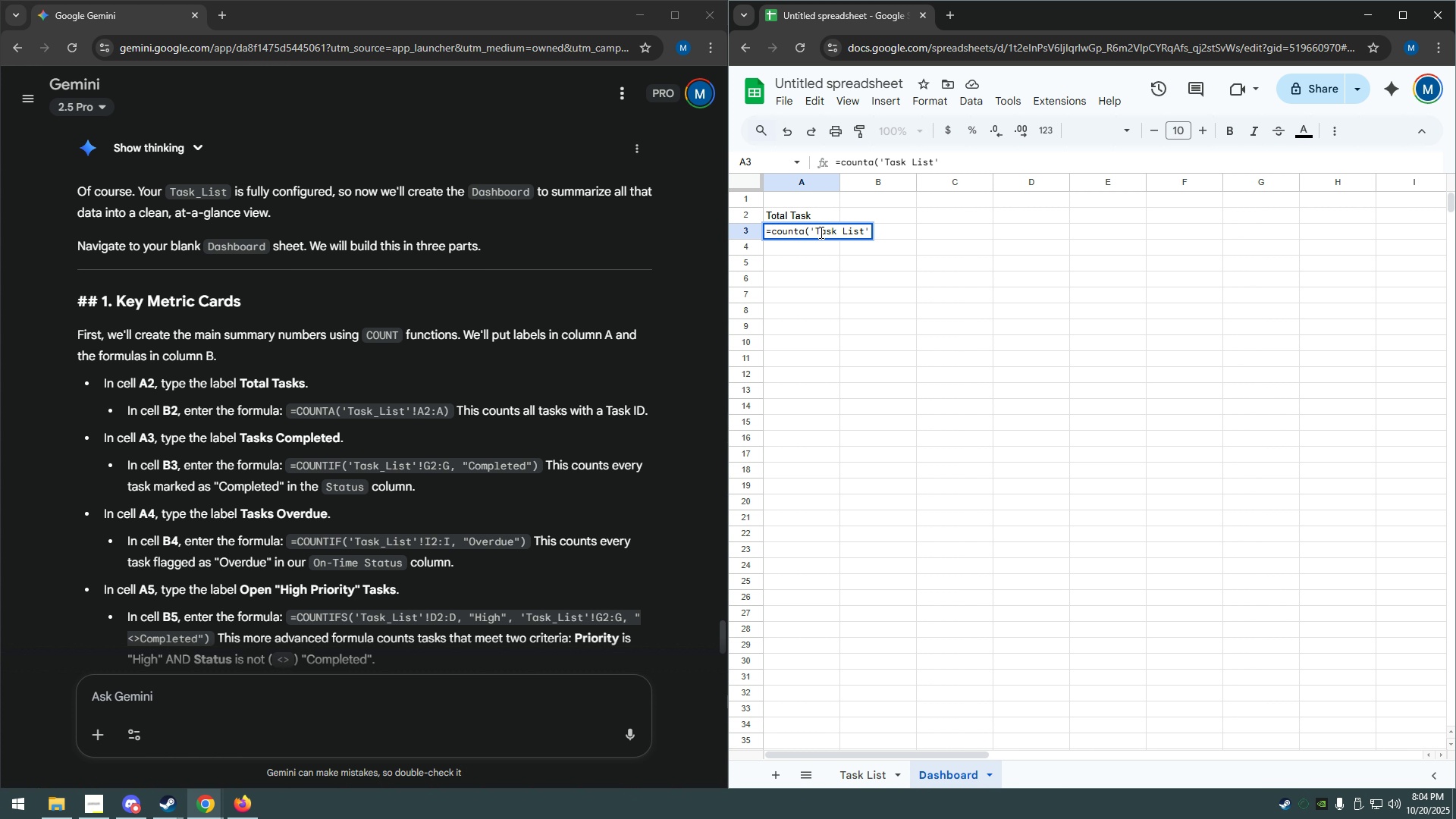 
type(!A@)
key(Backspace)
type(2:A))
 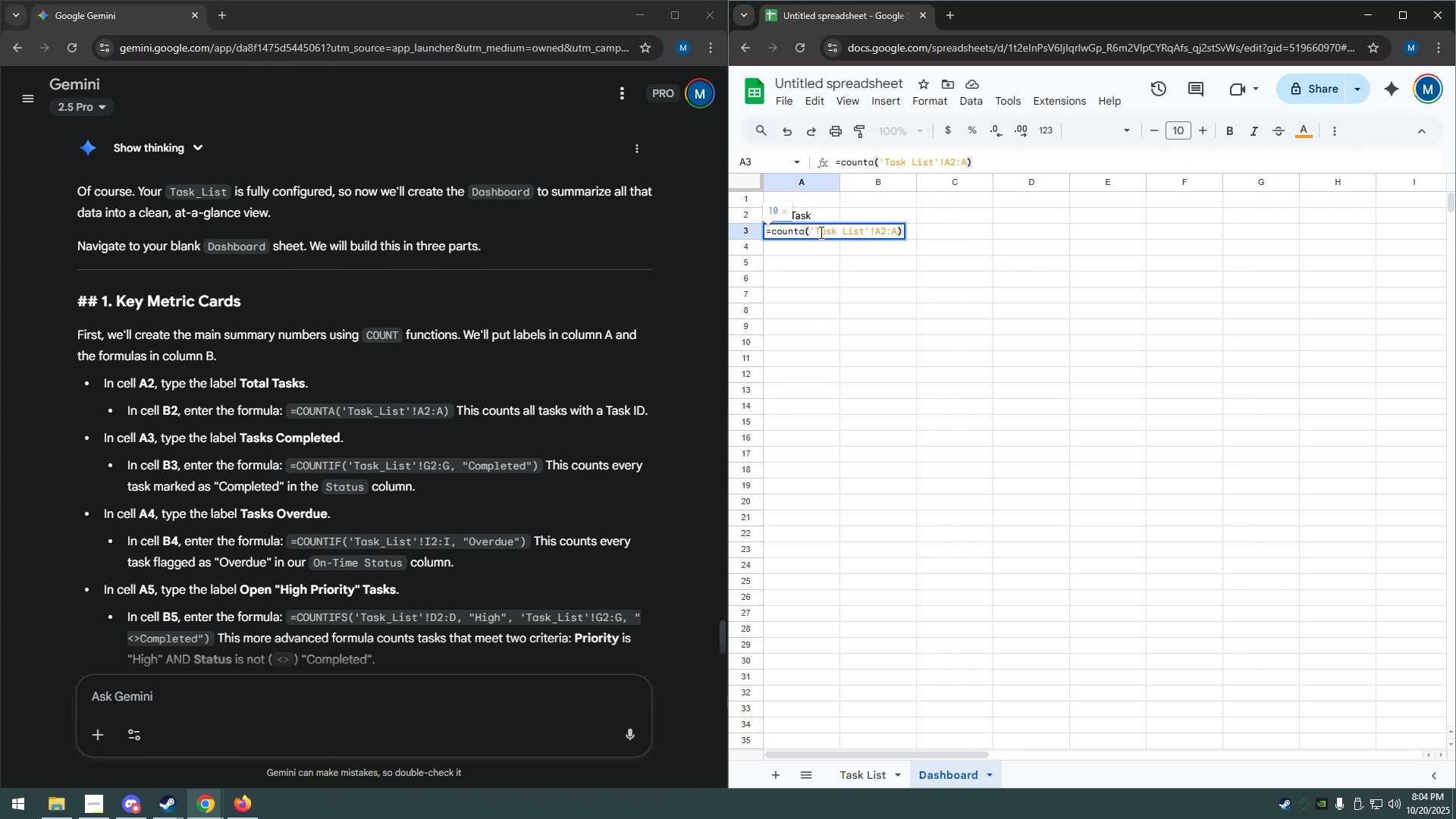 
left_click([230, 818])
 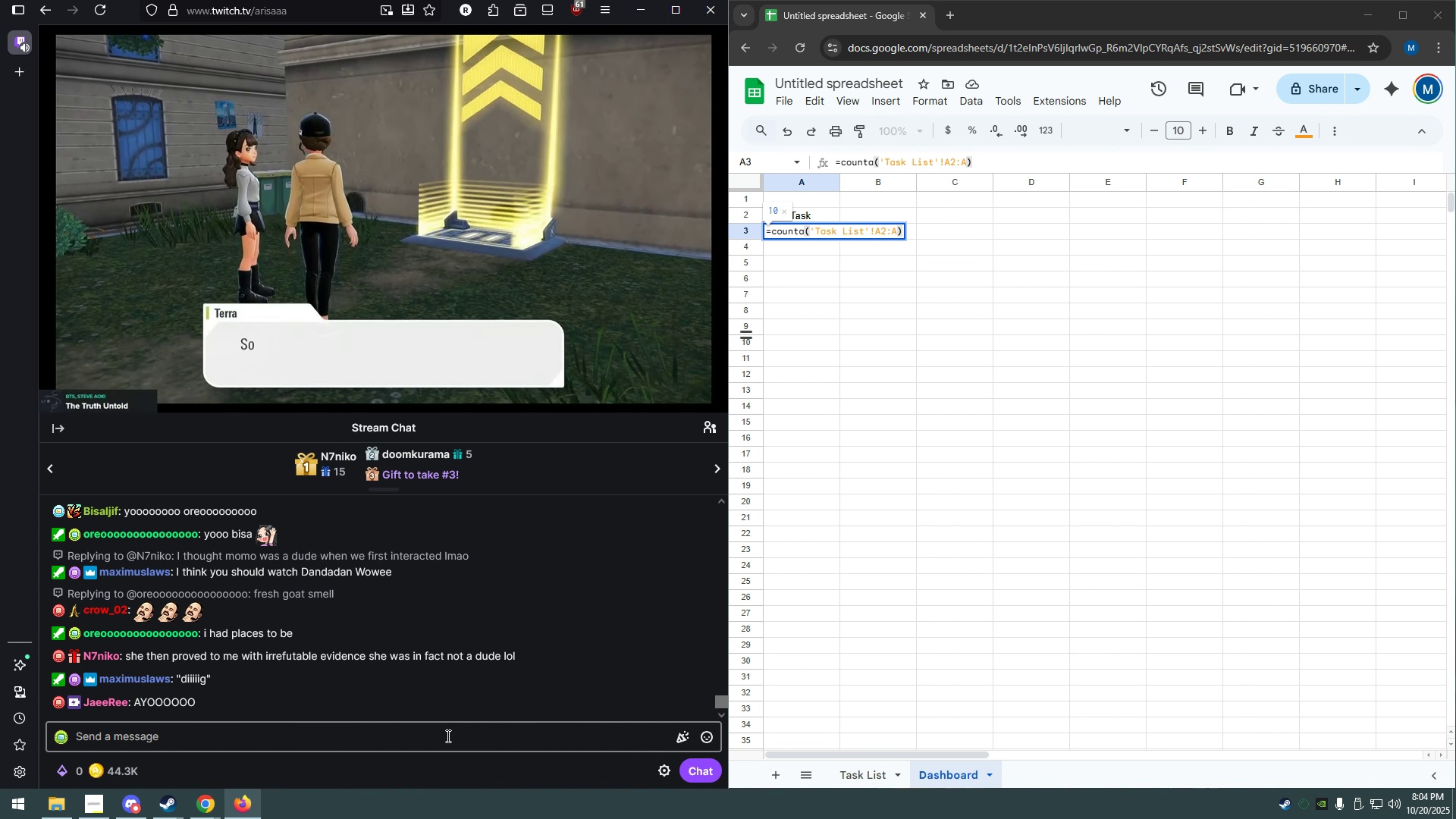 
left_click([447, 736])
 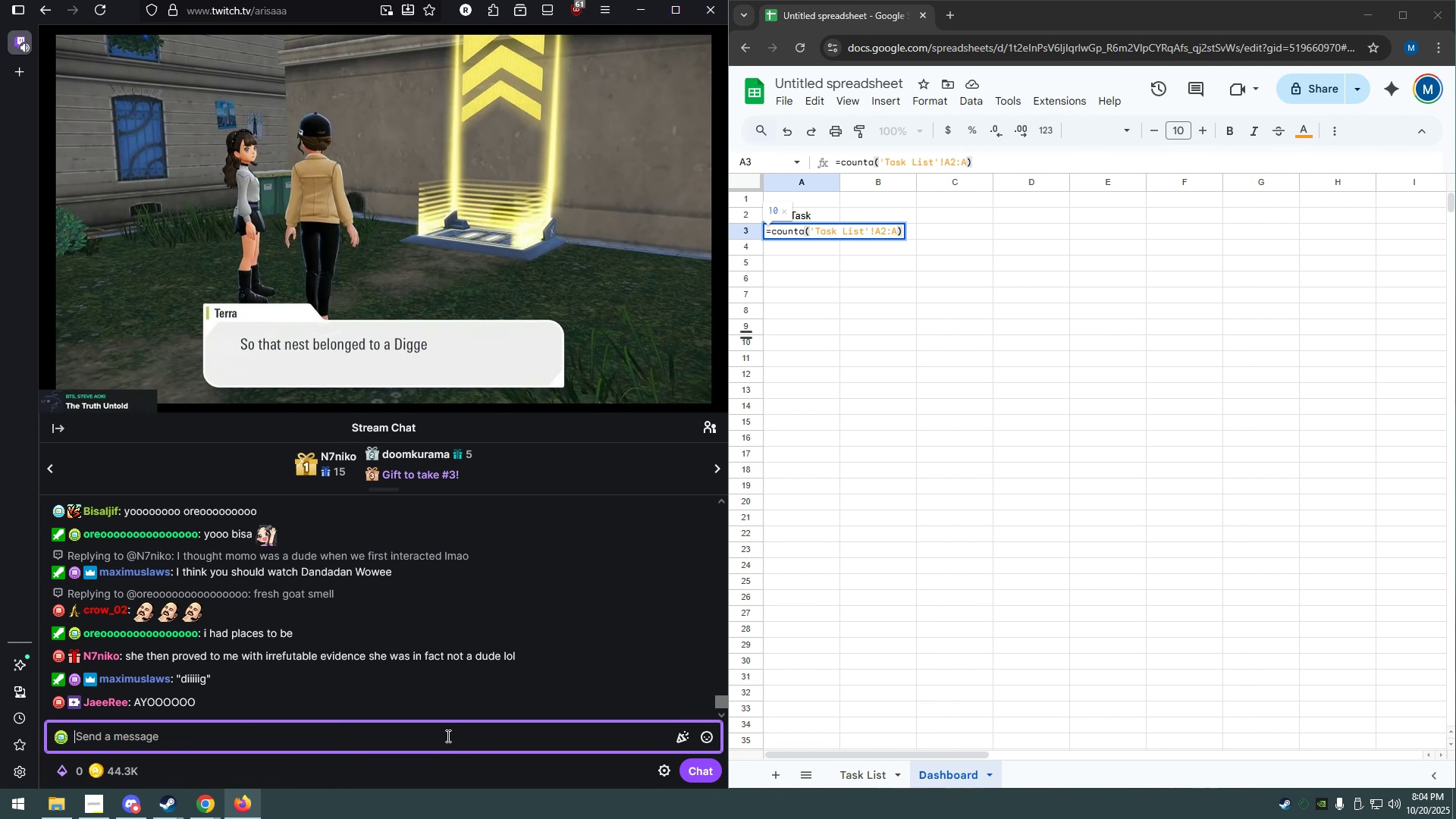 
type(AYOOOOO)
 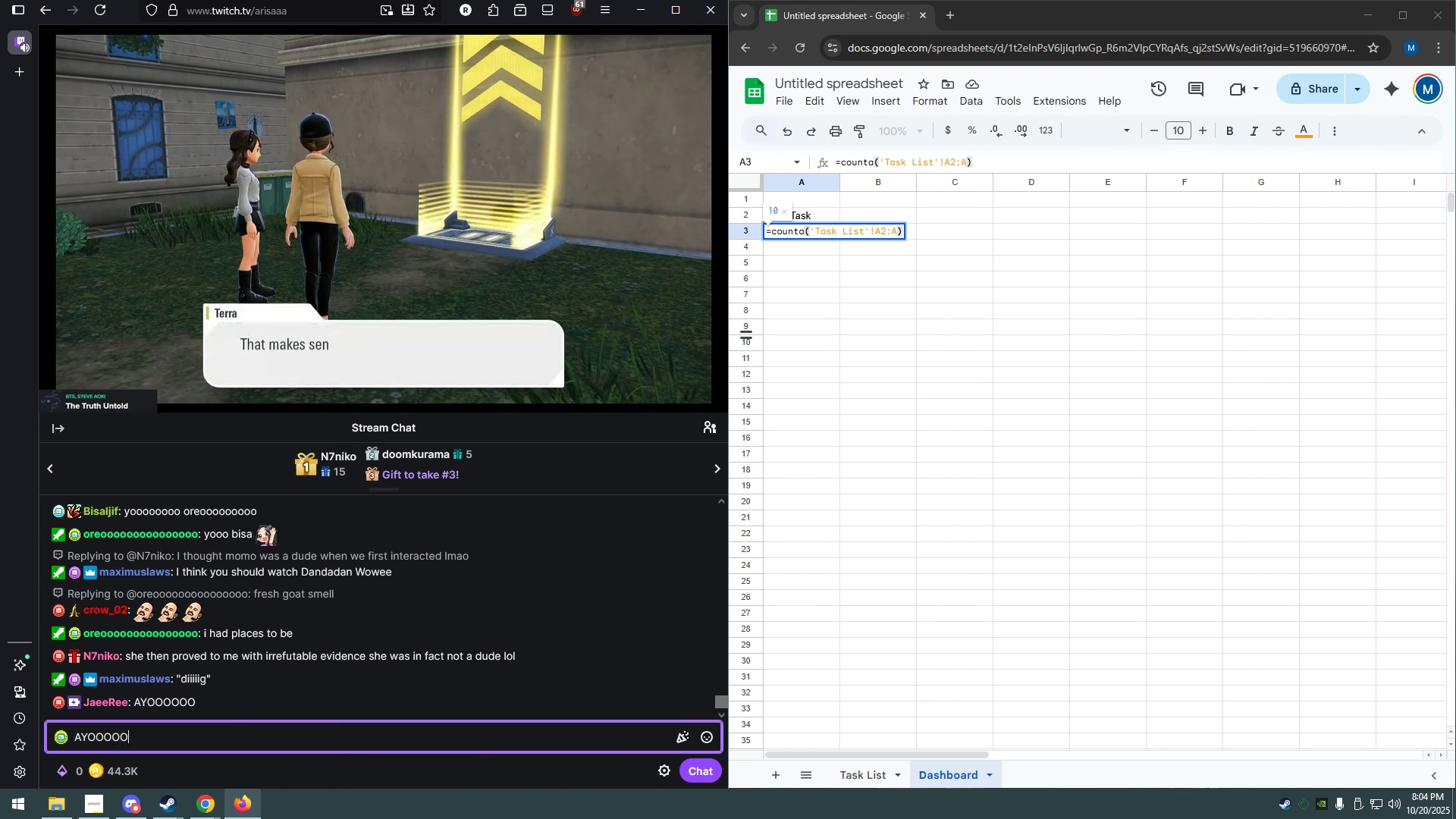 
key(Enter)
 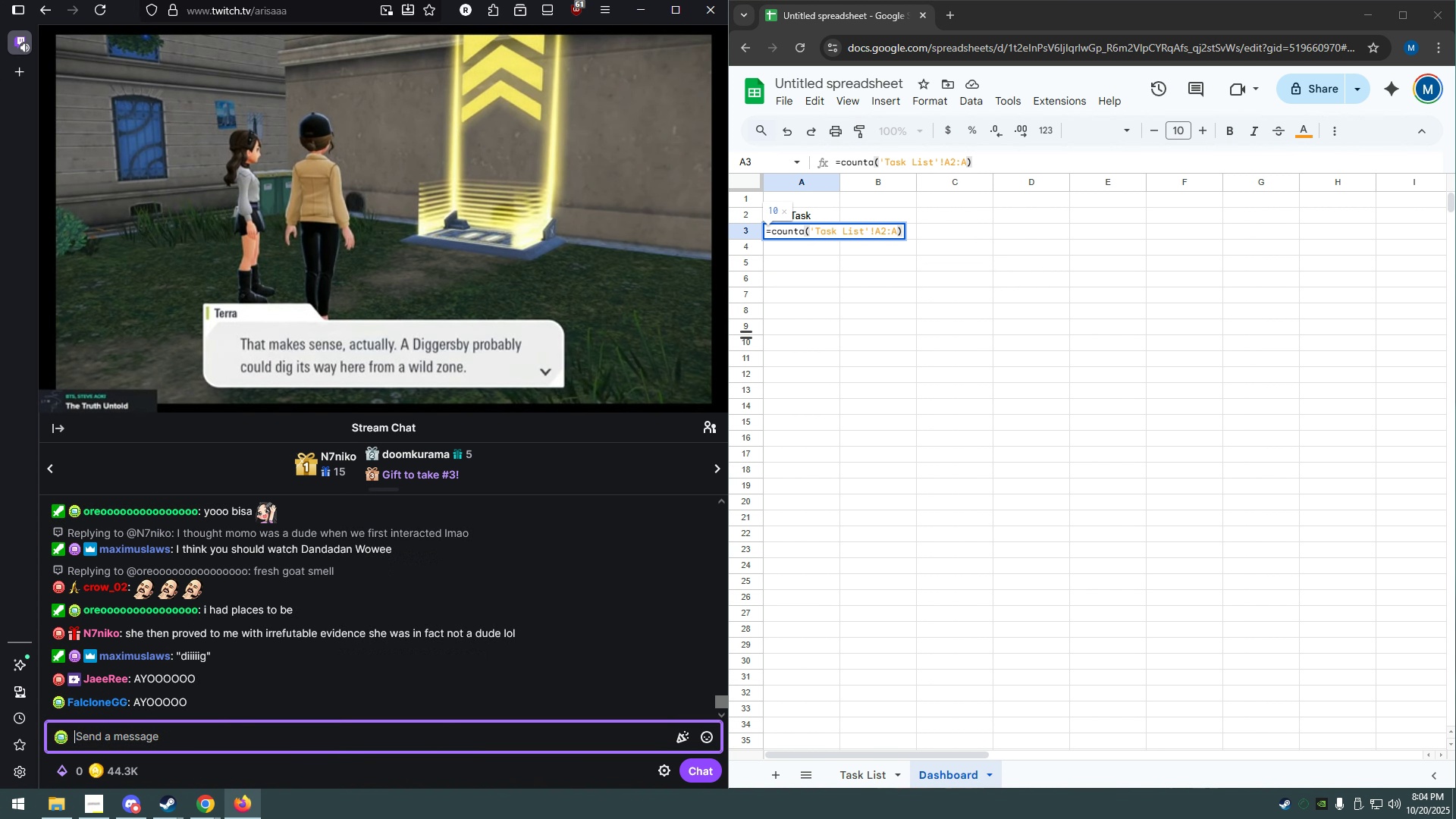 
type(DAFUUUQ)
 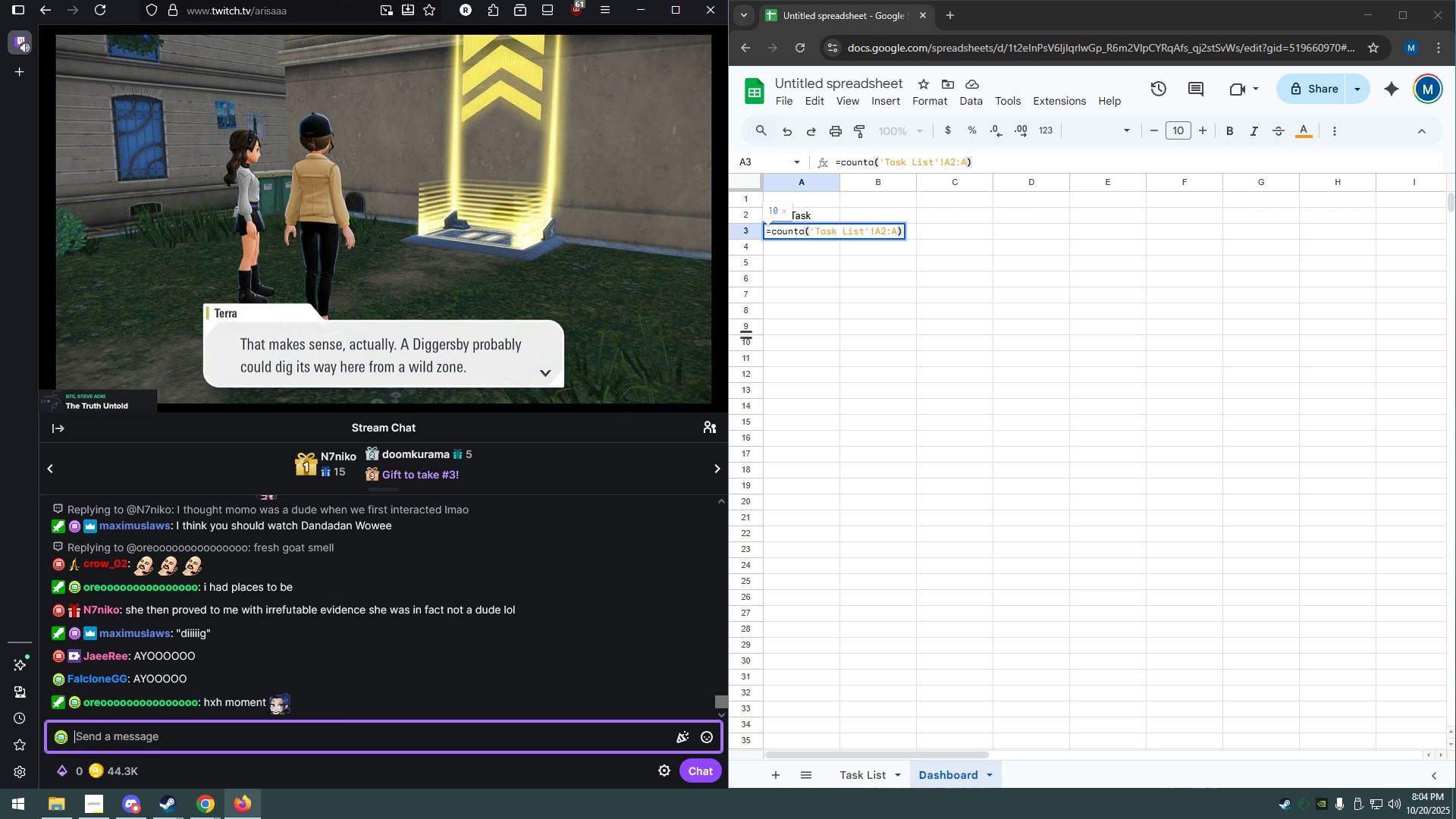 
key(Enter)
 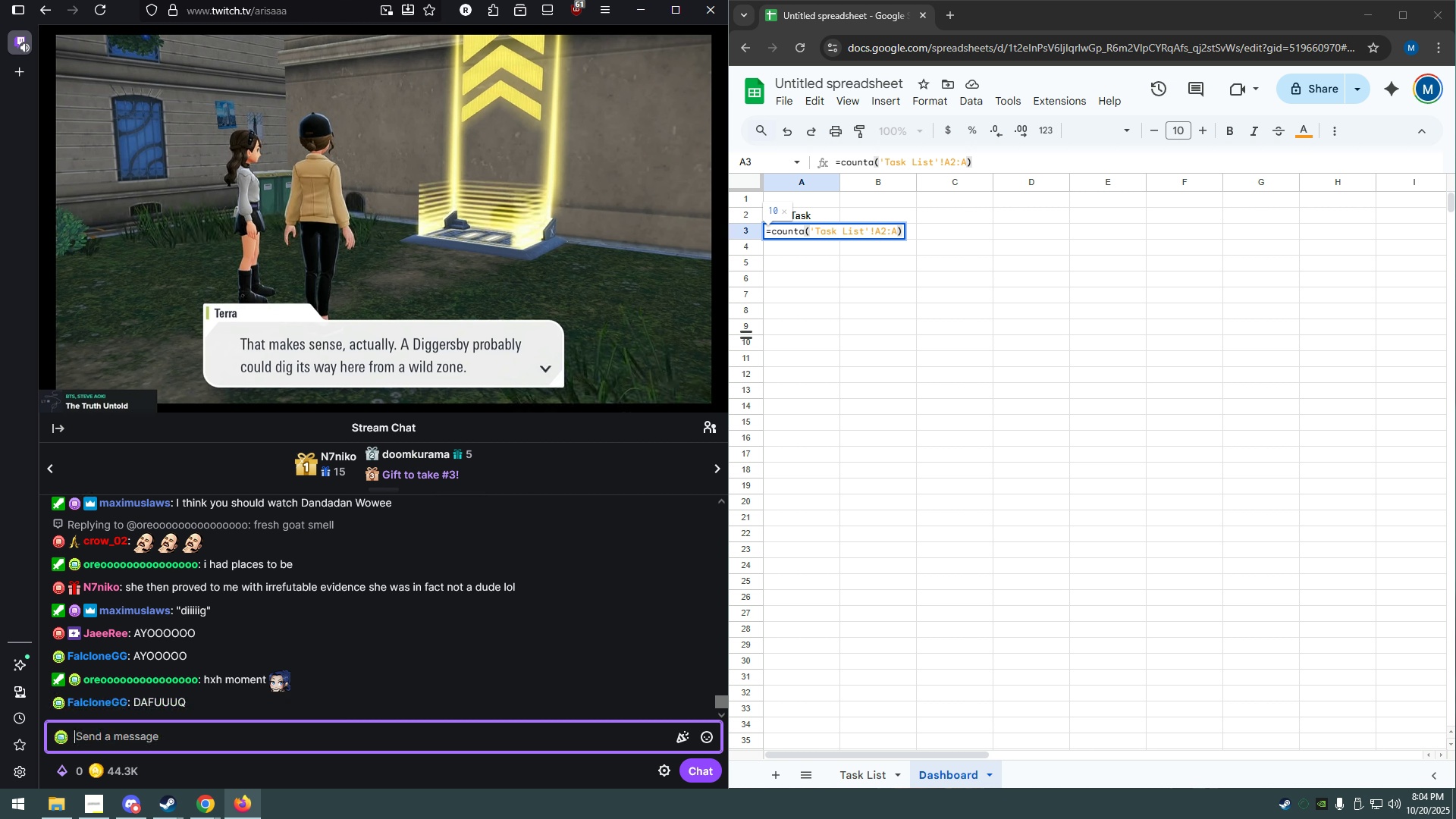 
key(CapsLock)
 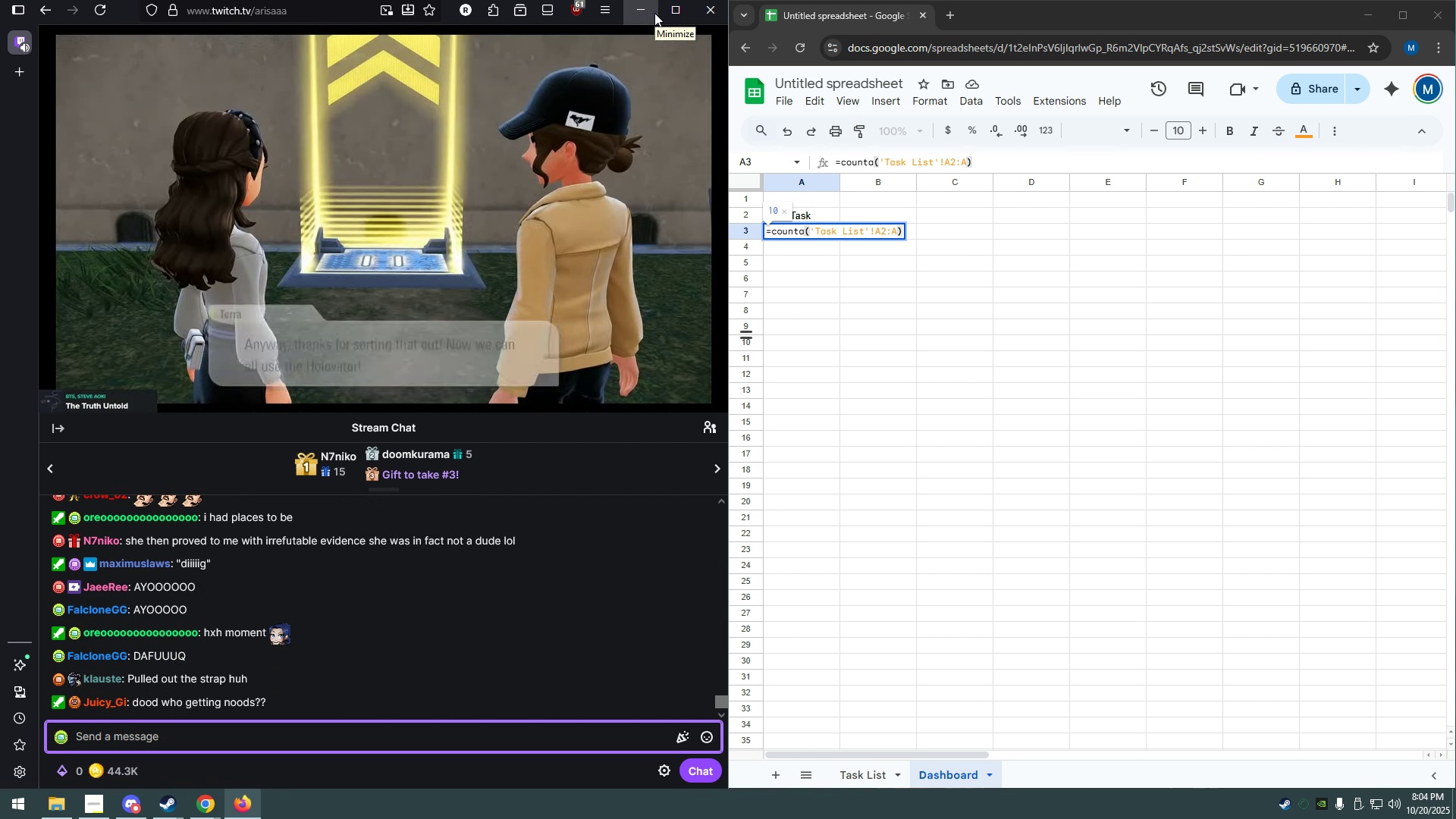 
wait(6.6)
 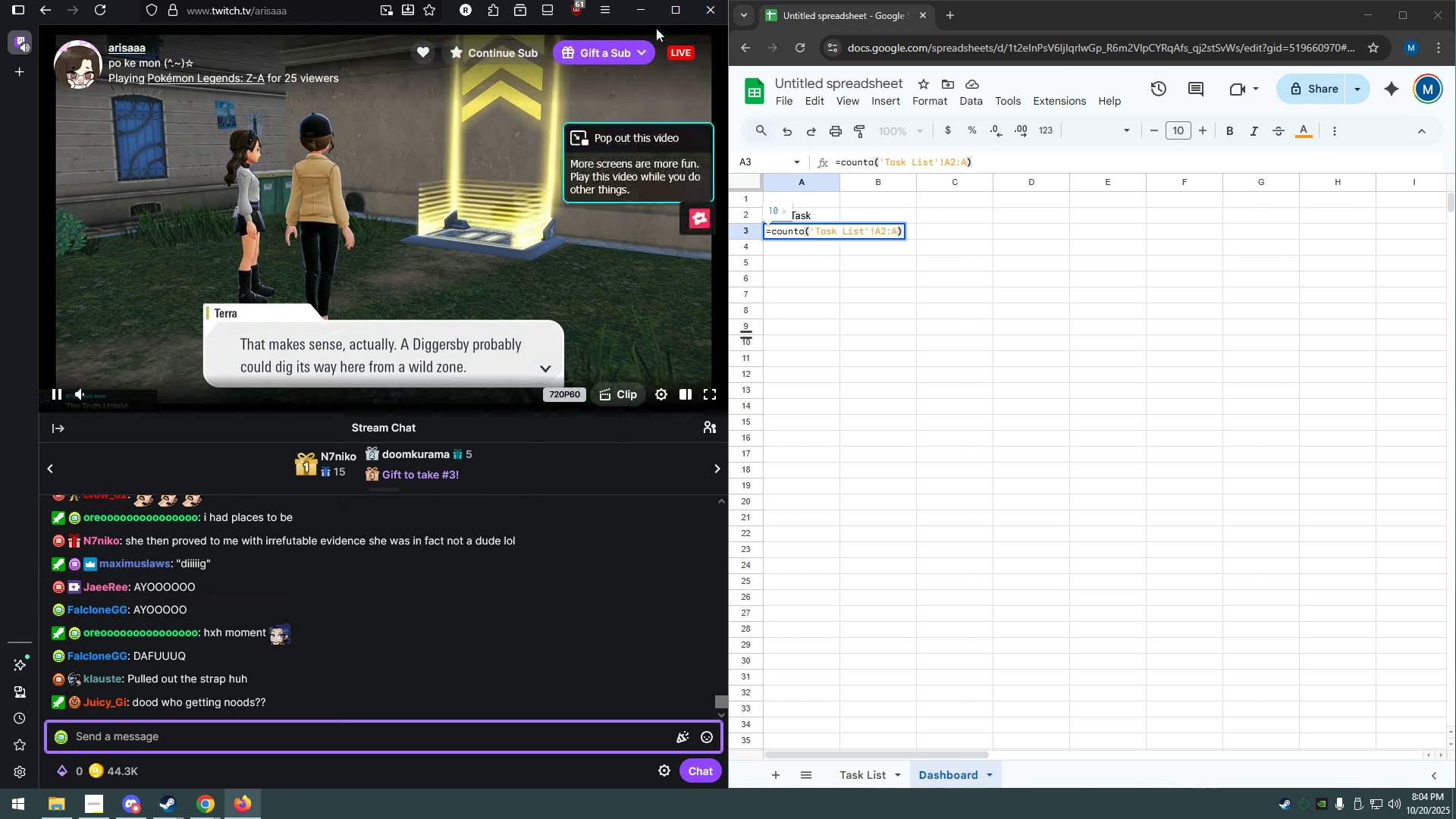 
left_click([219, 730])
 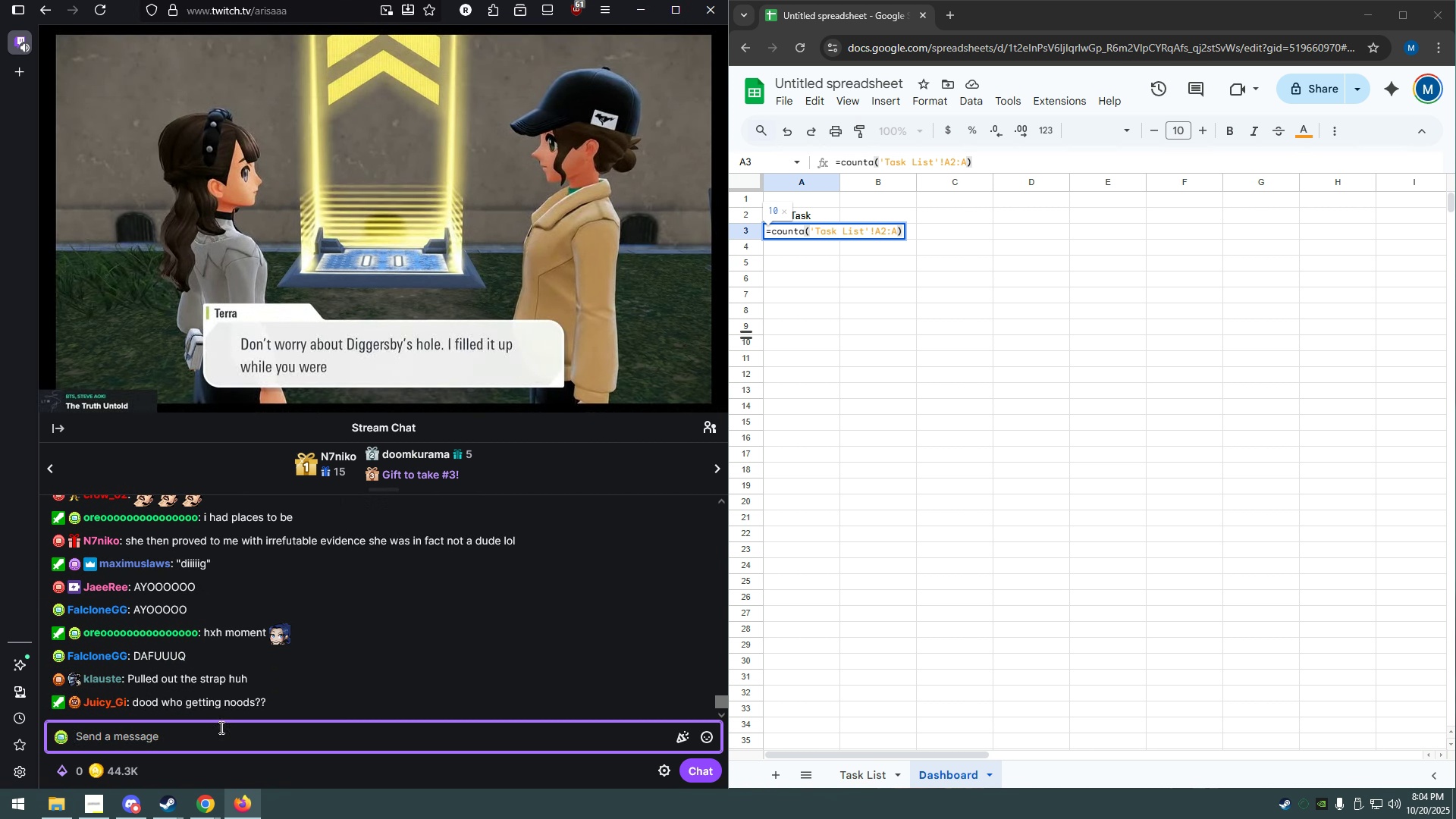 
type(juicy ears perked u)
key(Backspace)
type(r)
key(Backspace)
type(up)
 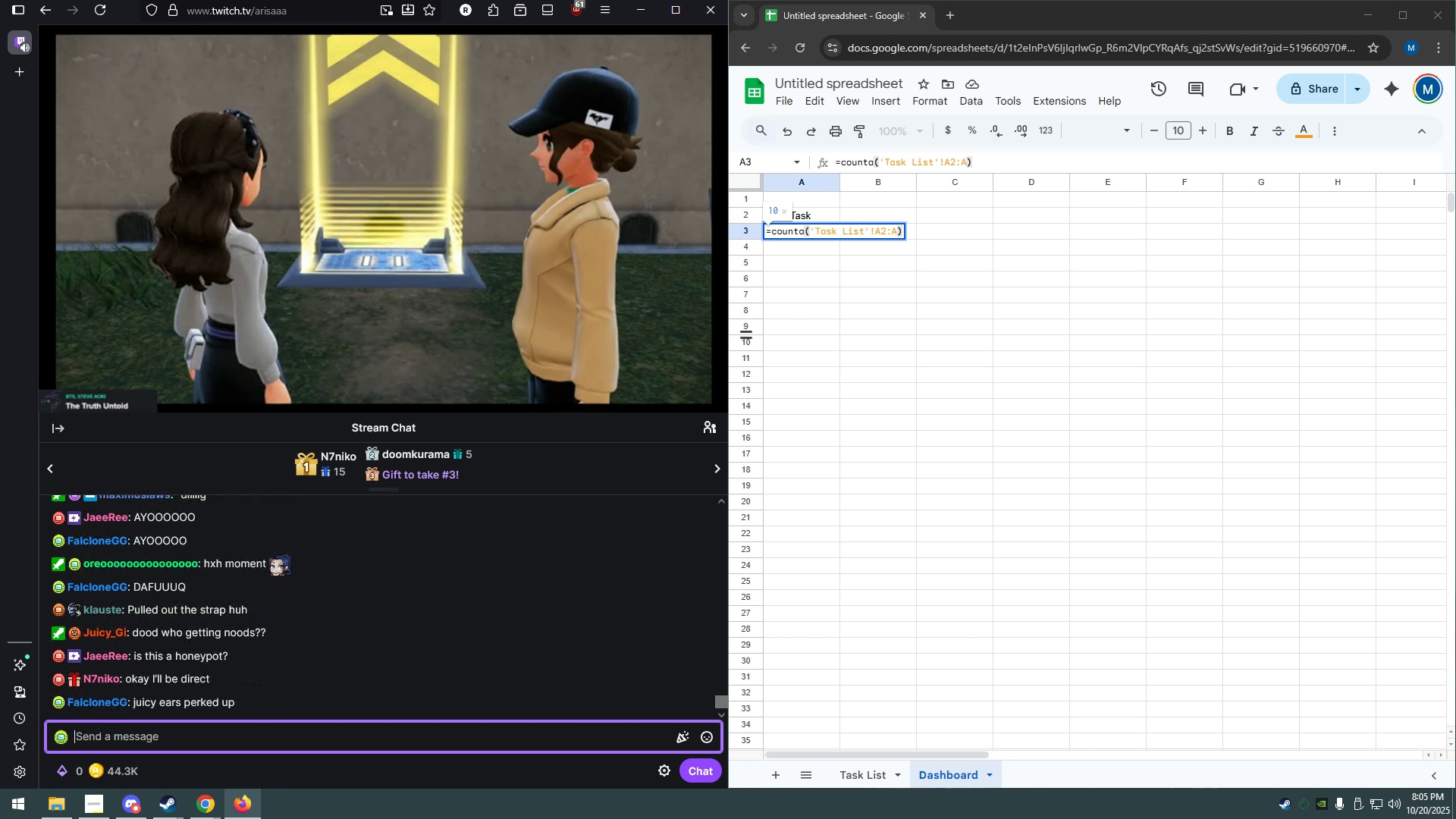 
key(Enter)
 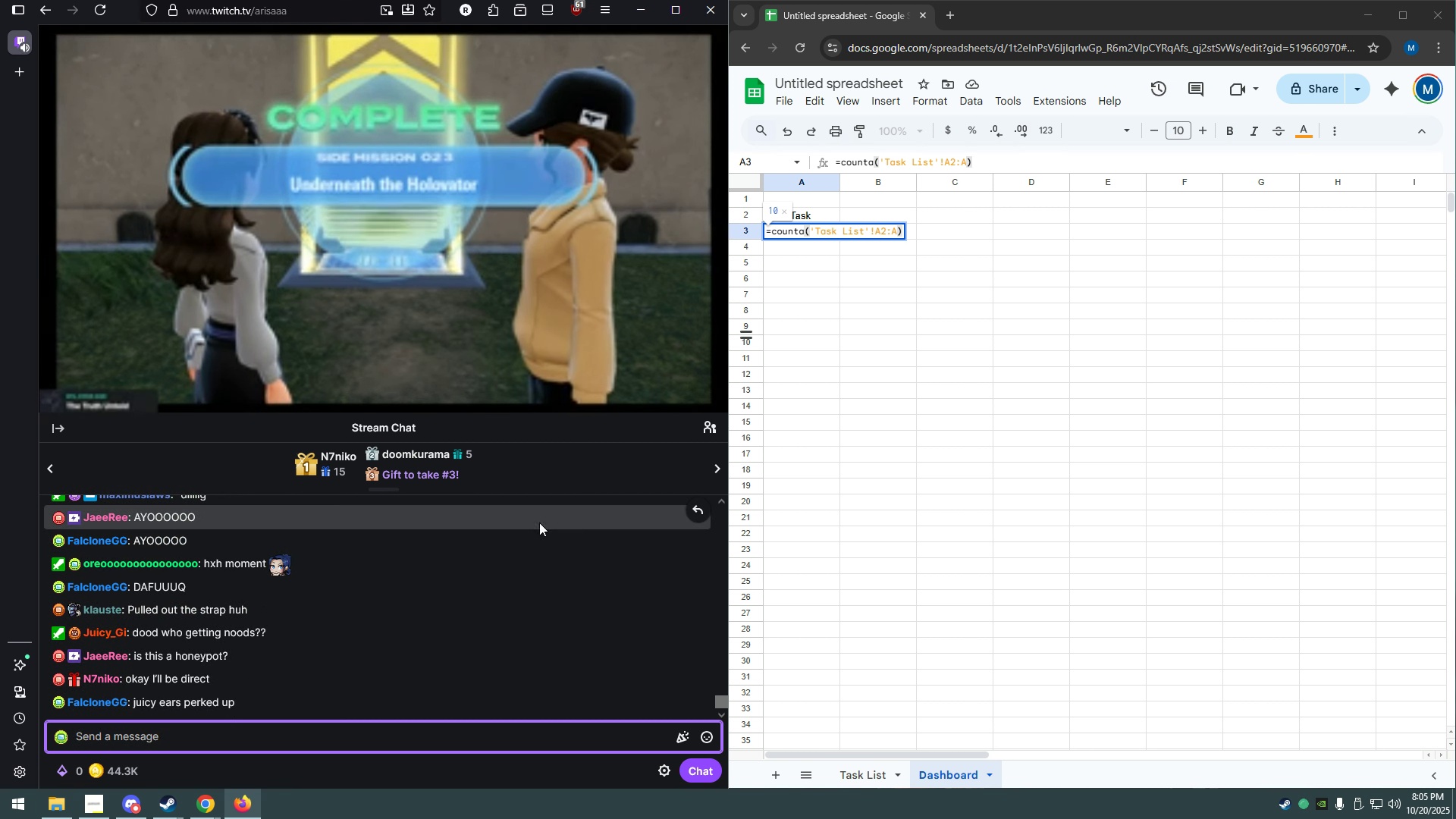 
left_click([415, 745])
 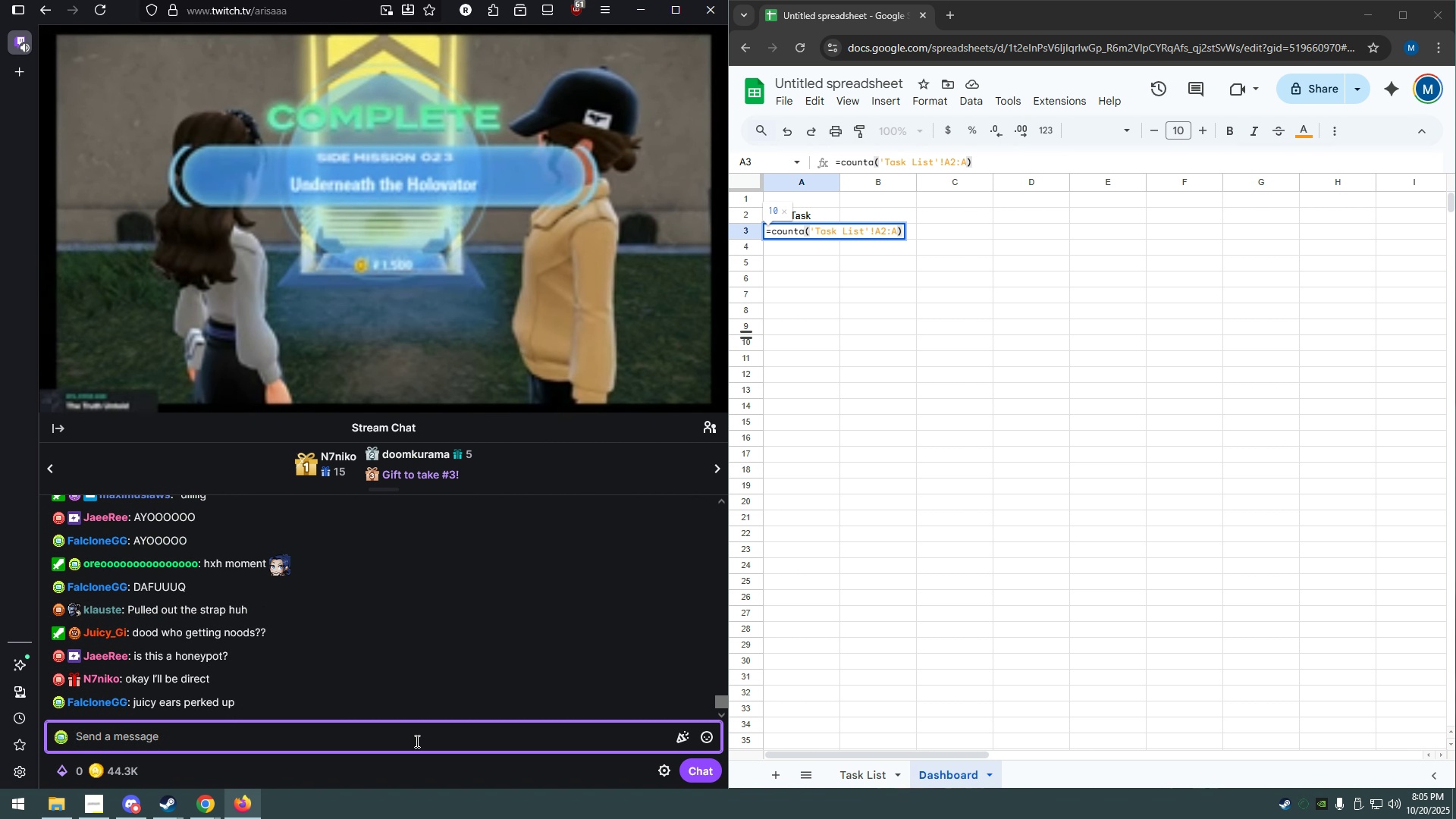 
type(i have)
 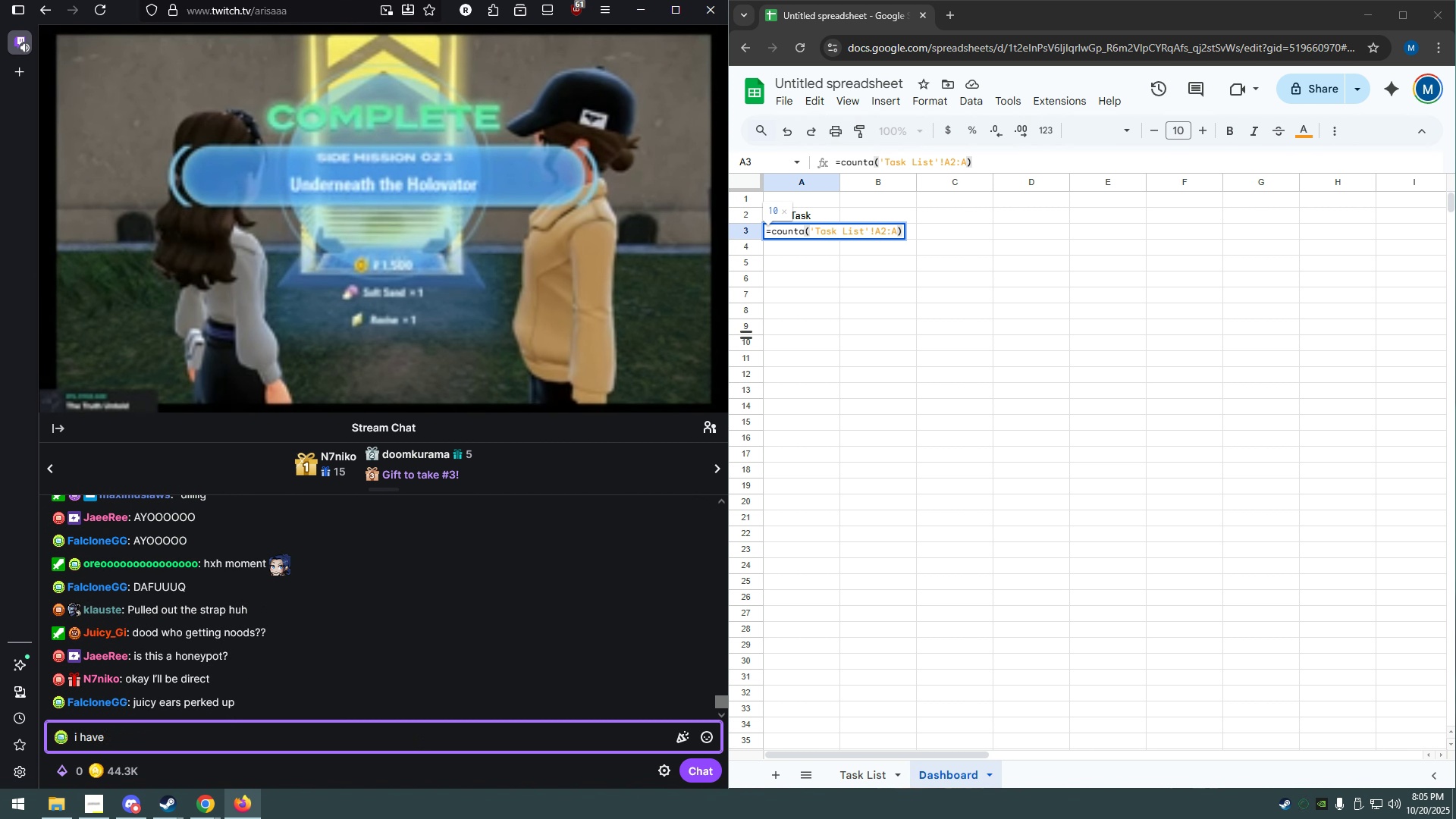 
hold_key(key=Backspace, duration=0.91)
 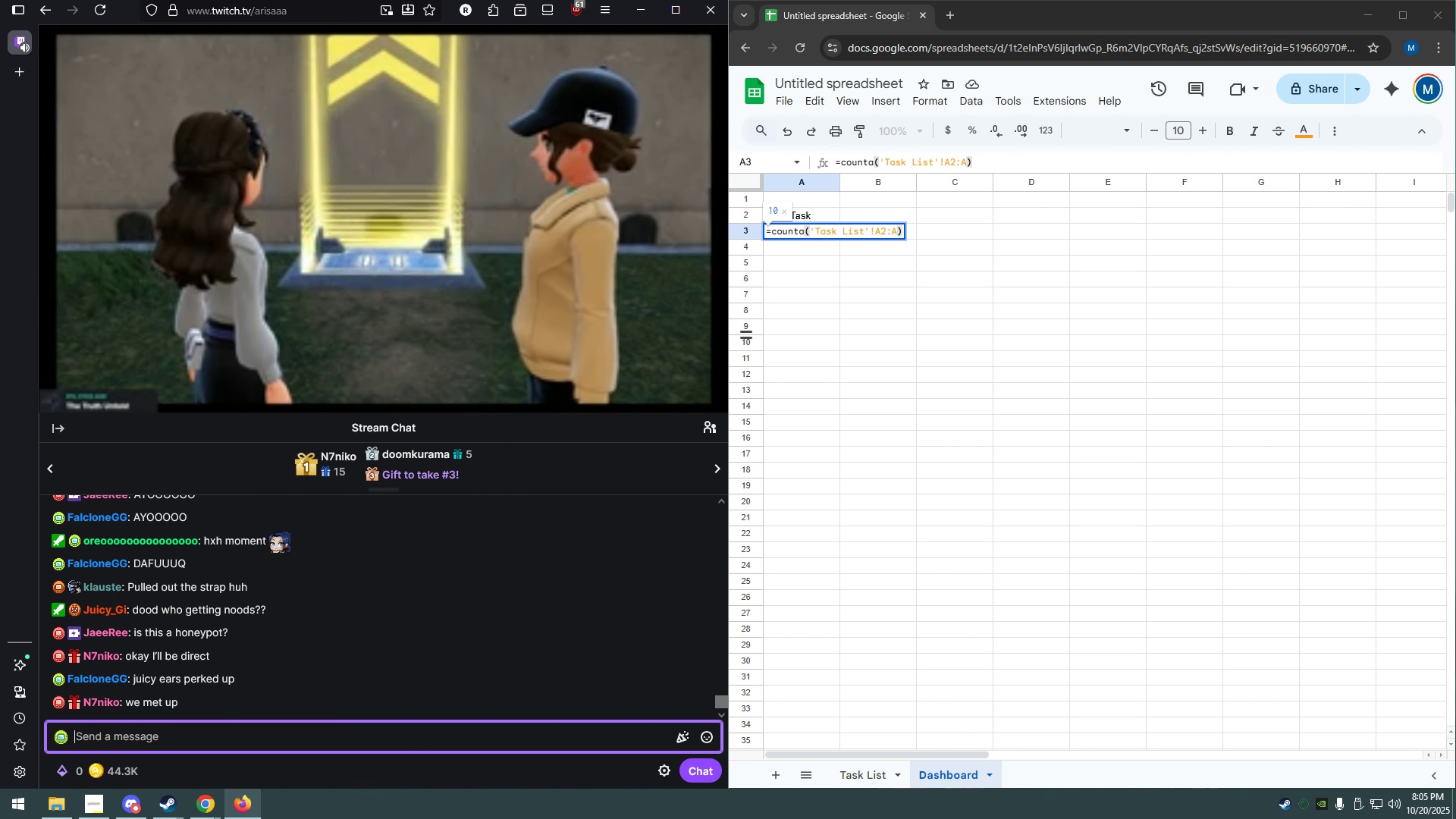 
type(was that question real?)
 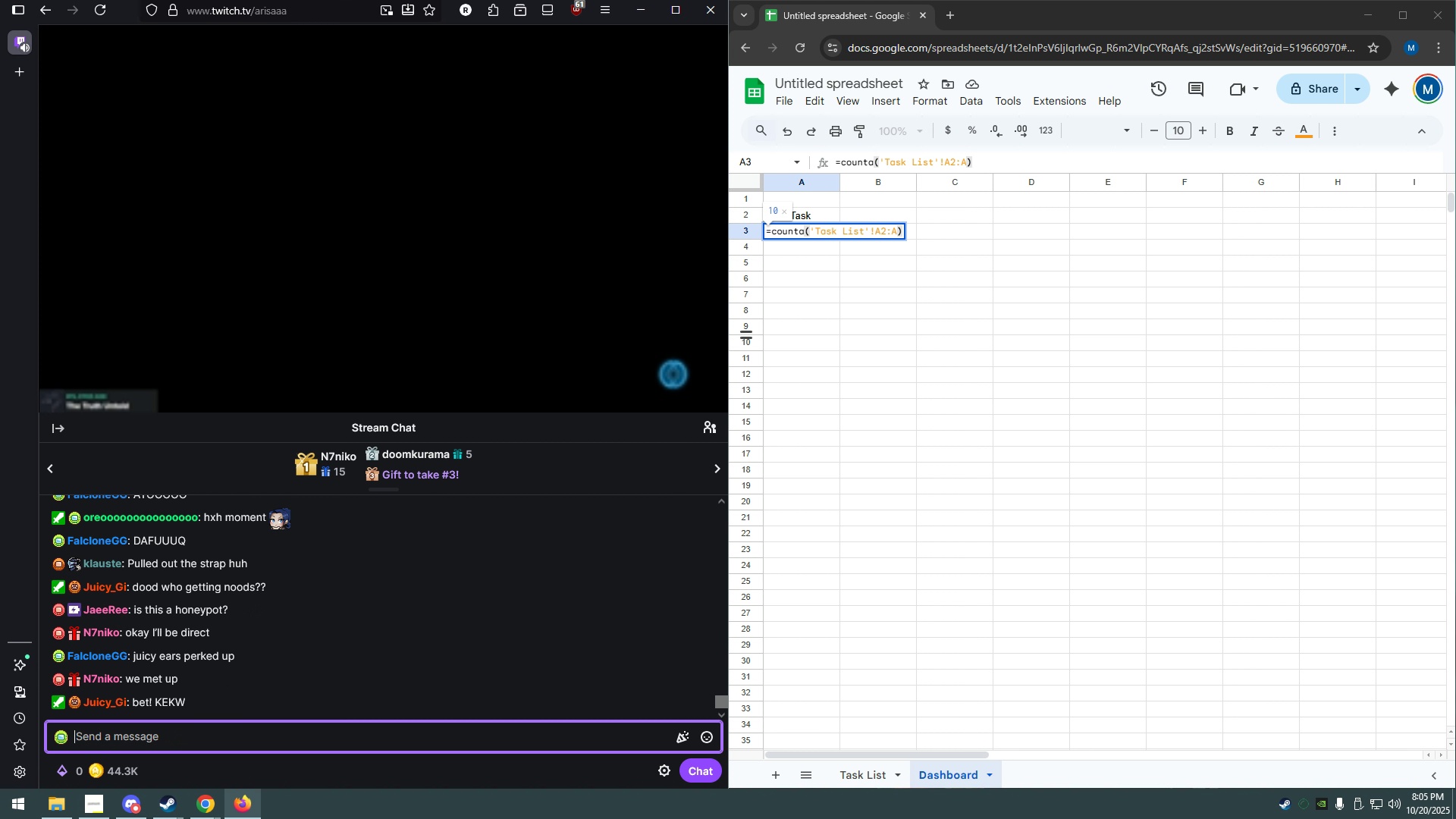 
key(Enter)
 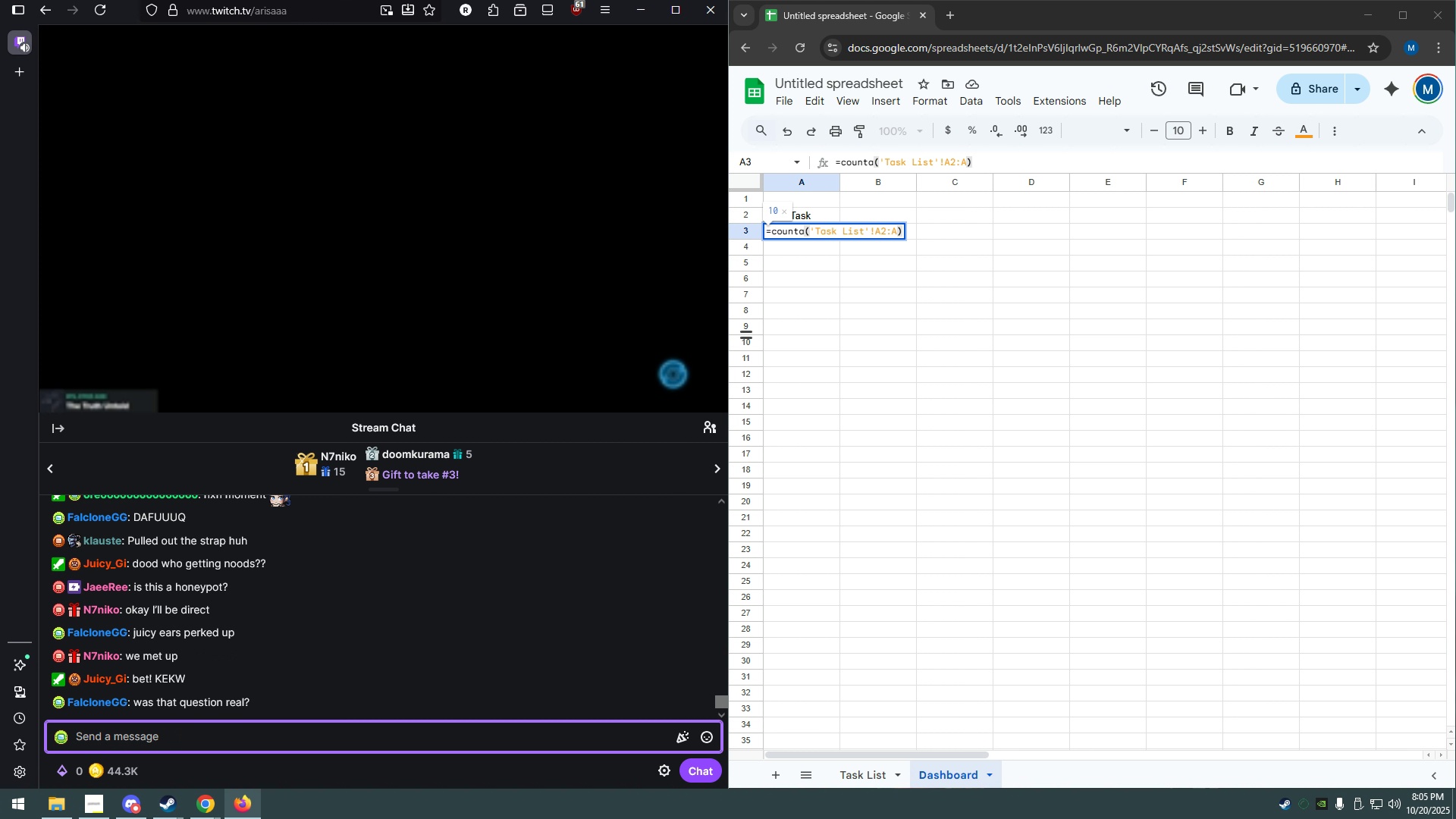 
type(im willin)
 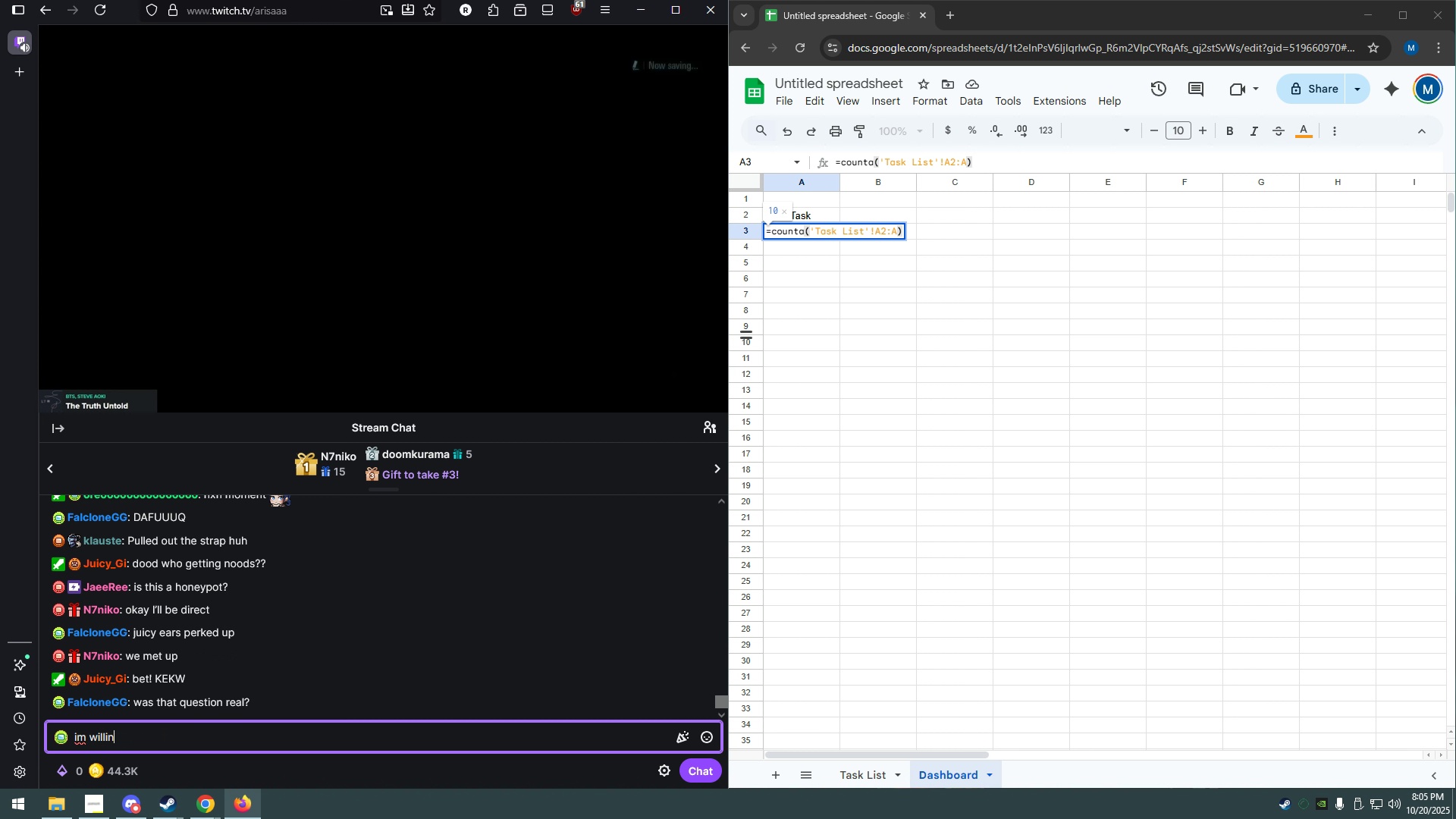 
hold_key(key=Backspace, duration=1.18)
 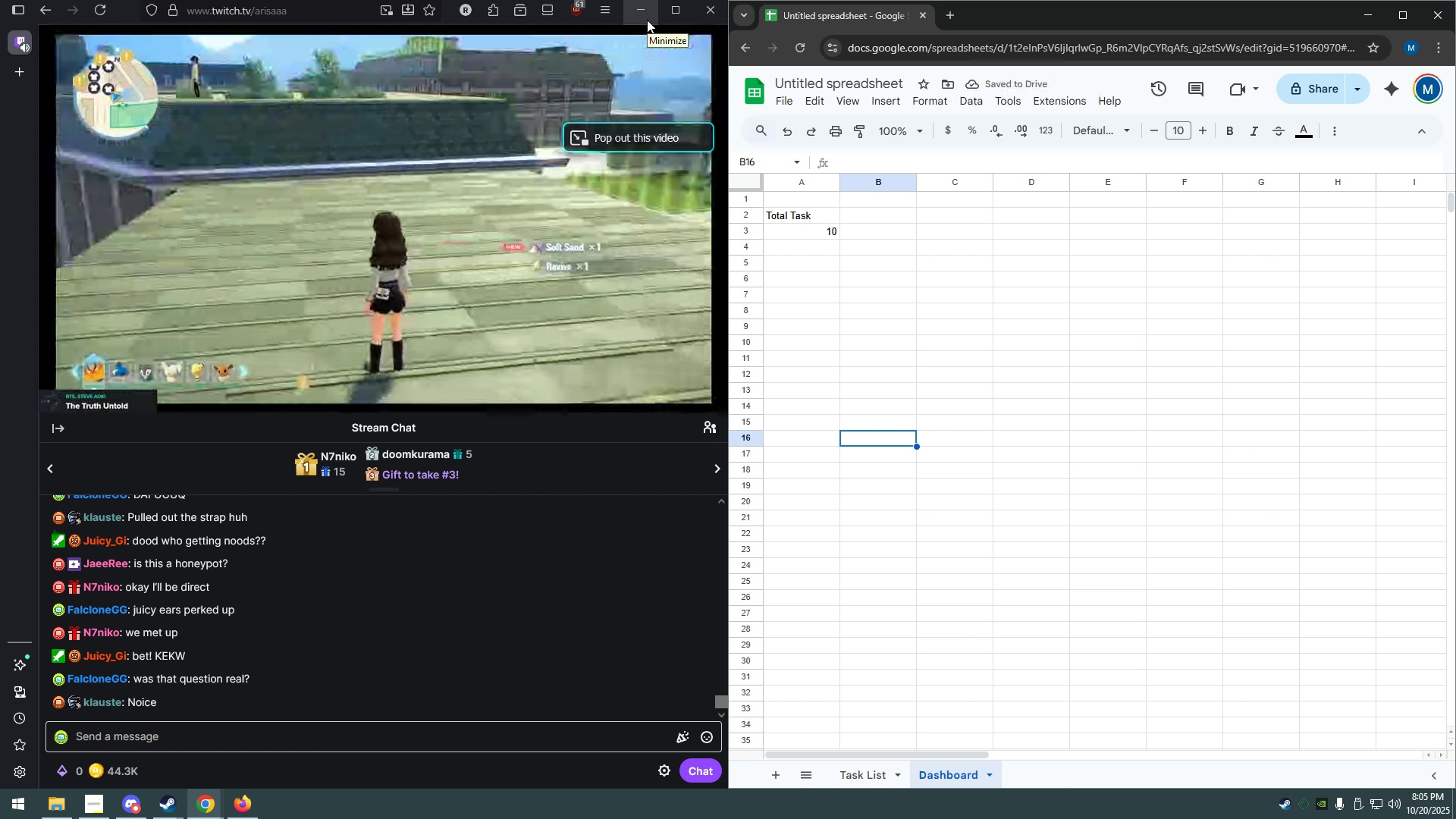 
wait(6.27)
 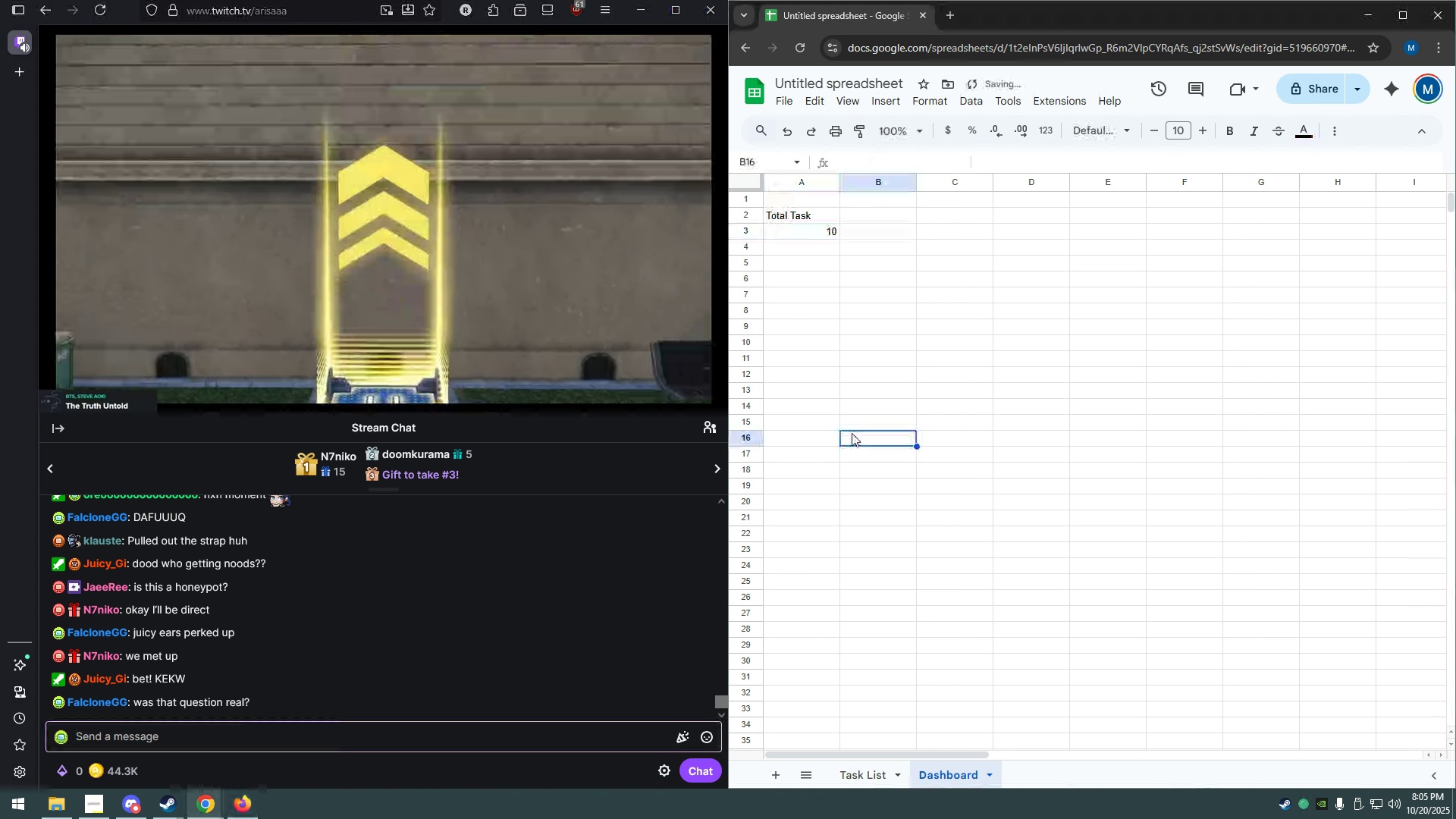 
left_click([647, 20])
 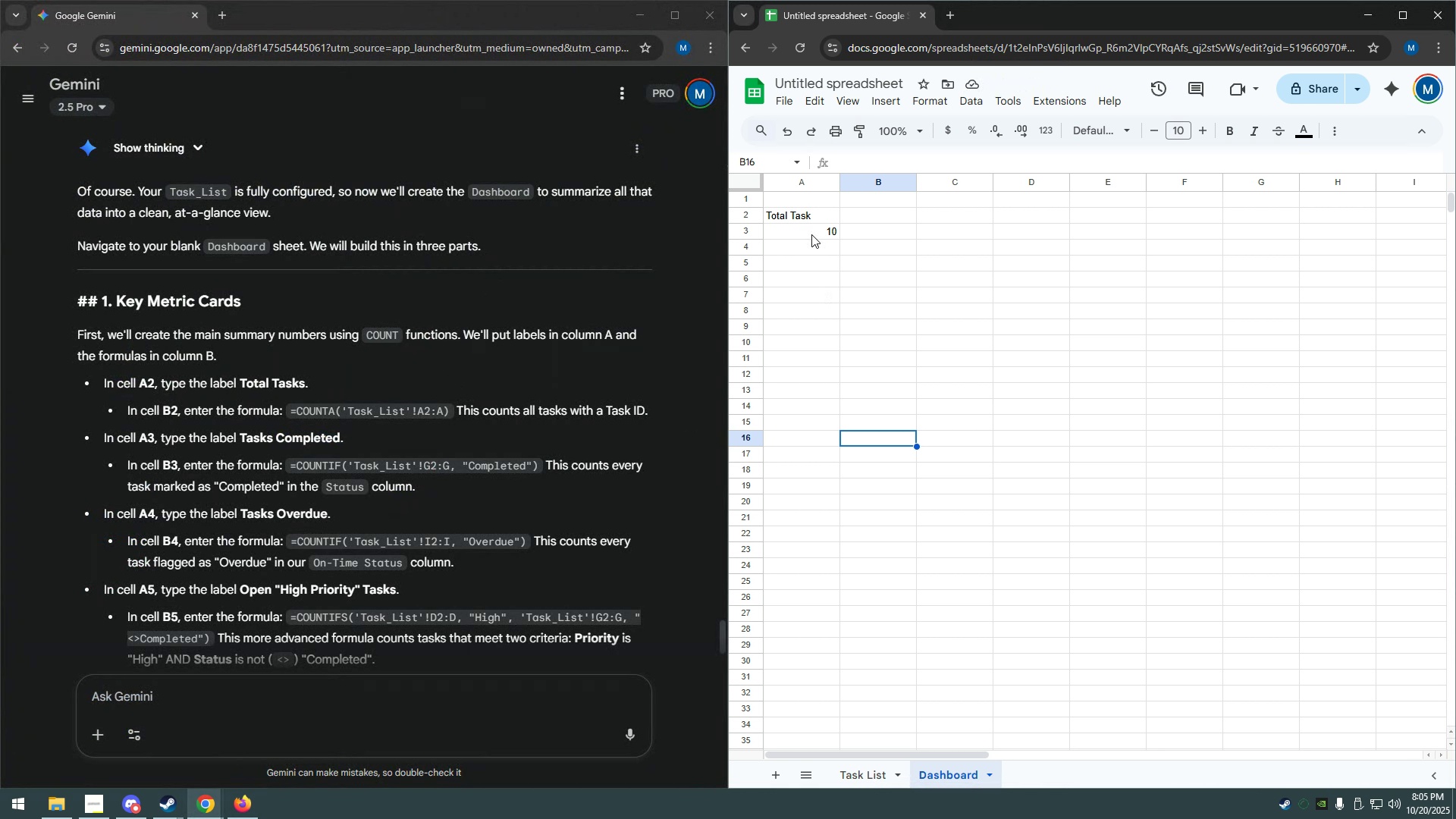 
left_click([811, 234])
 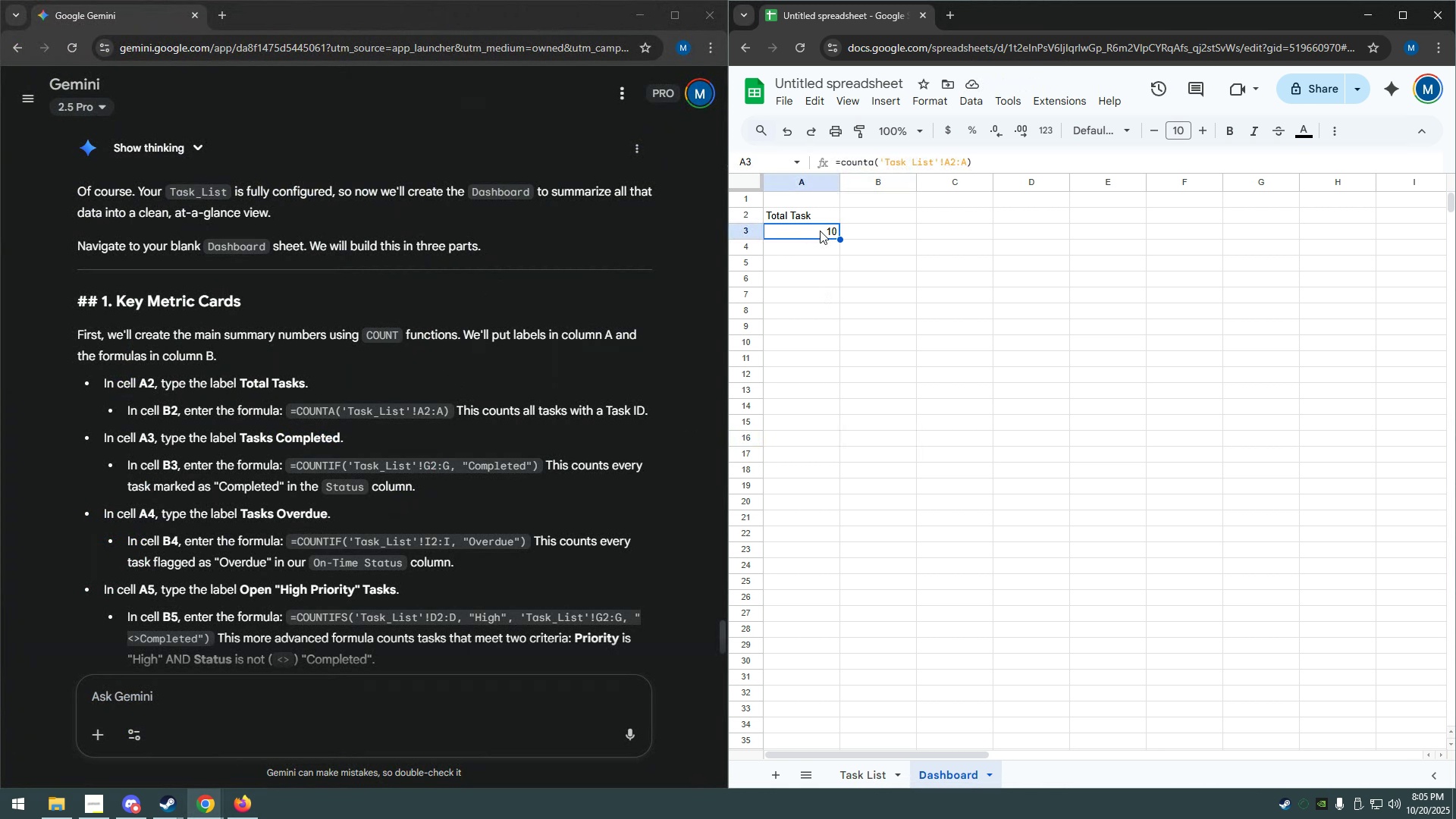 
left_click([875, 214])
 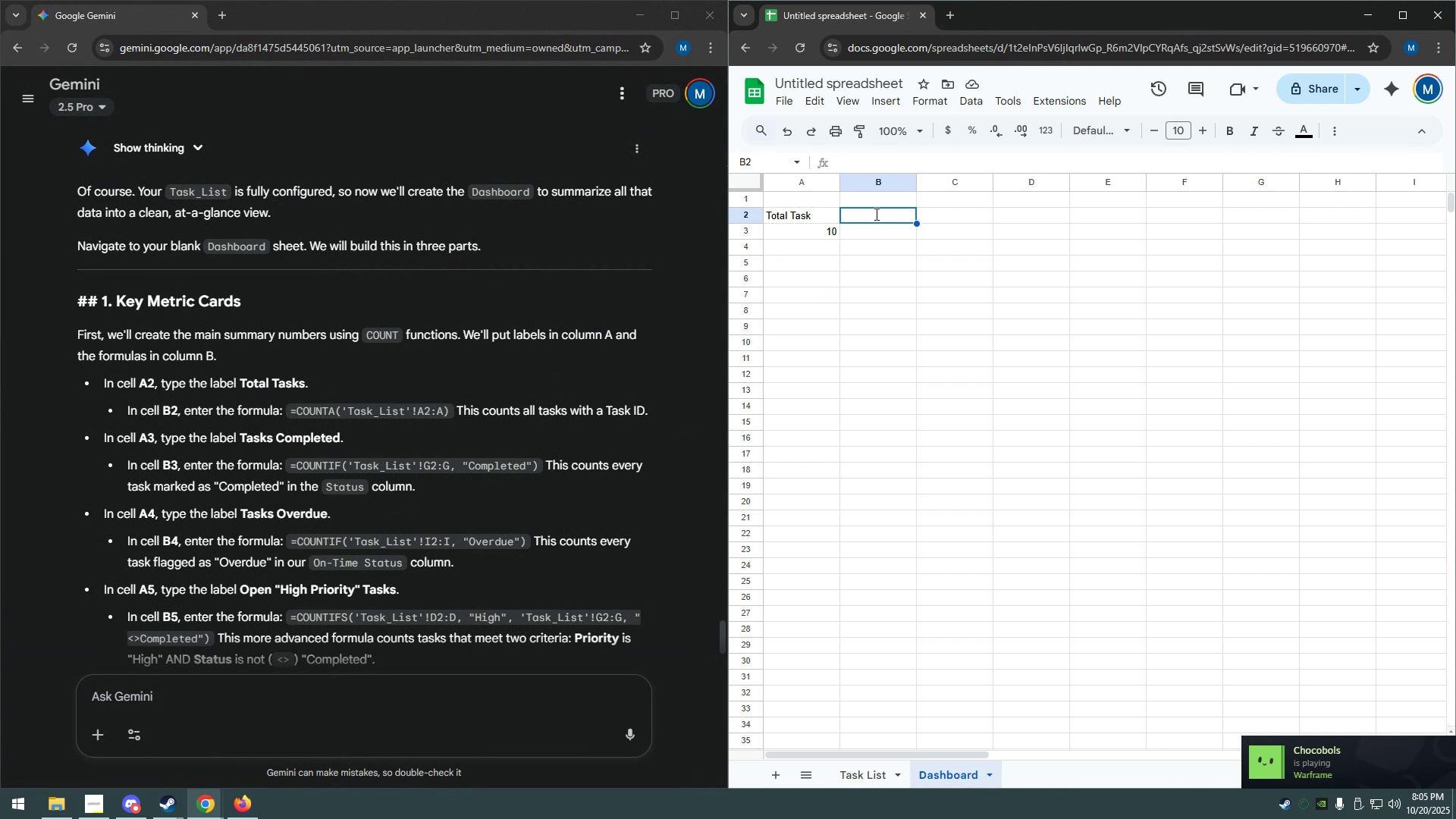 
type(Tasks Completed)
 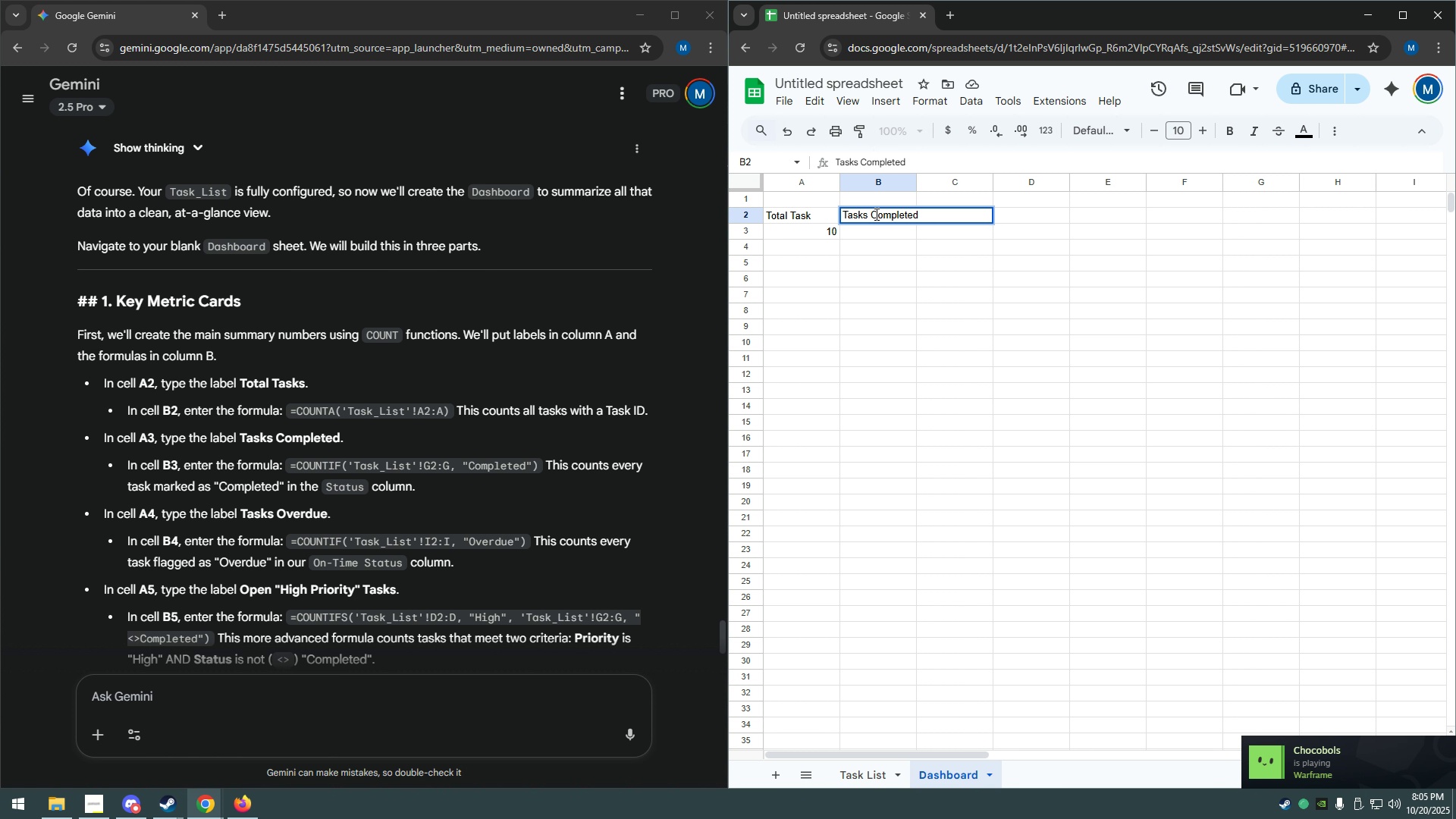 
left_click_drag(start_coordinate=[918, 185], to_coordinate=[924, 187])
 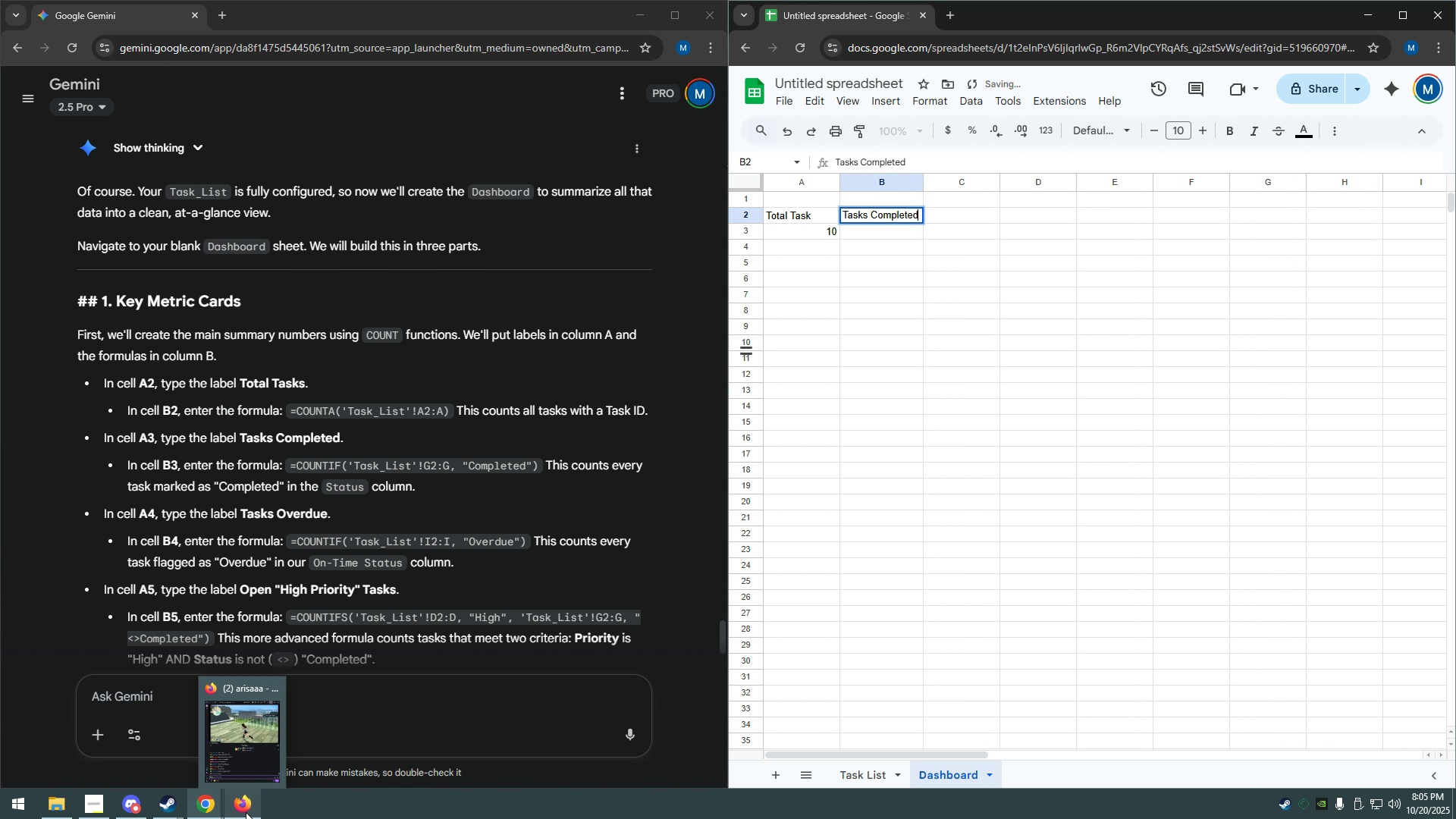 
left_click([246, 812])
 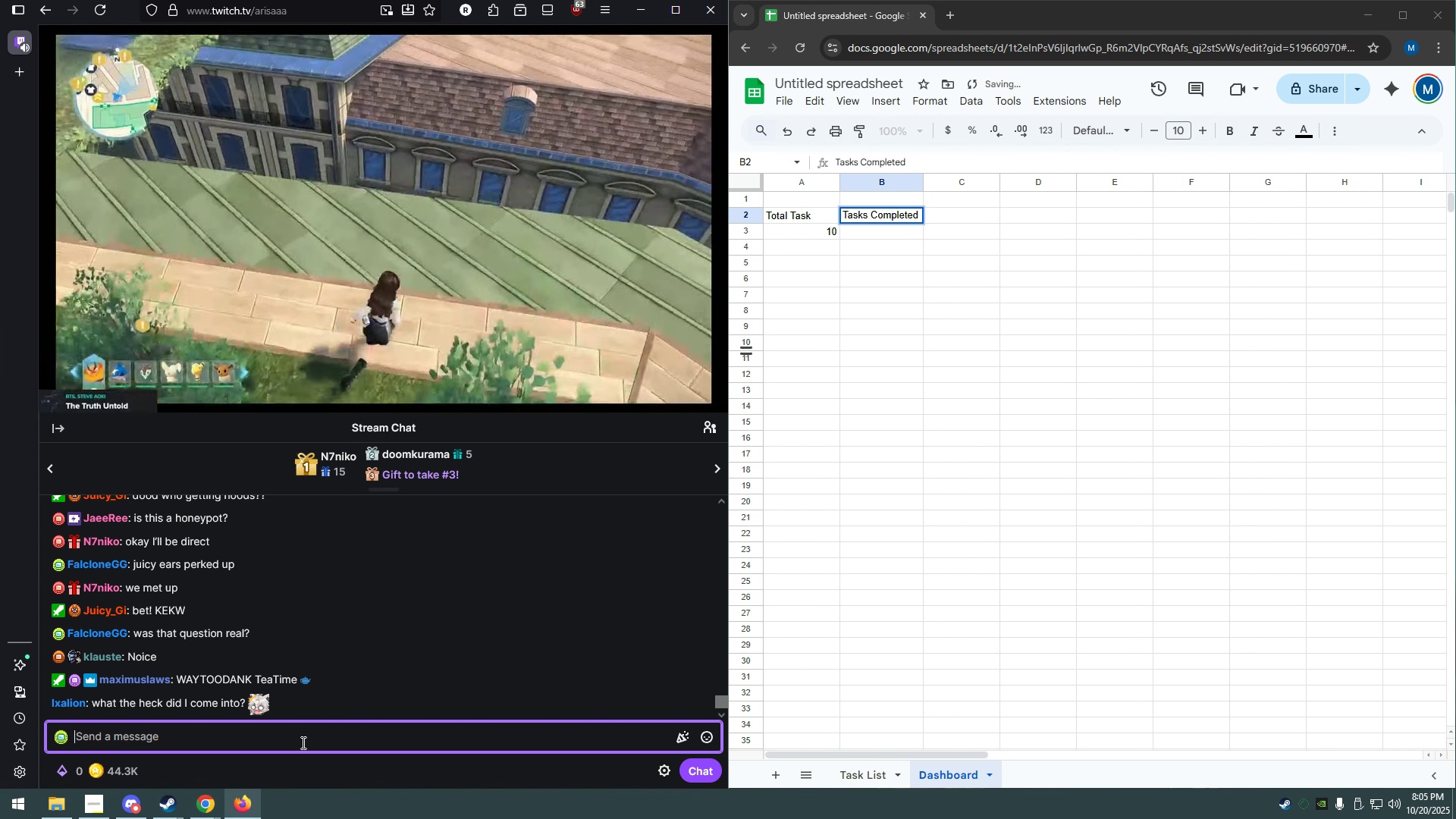 
type(i have send and received)
 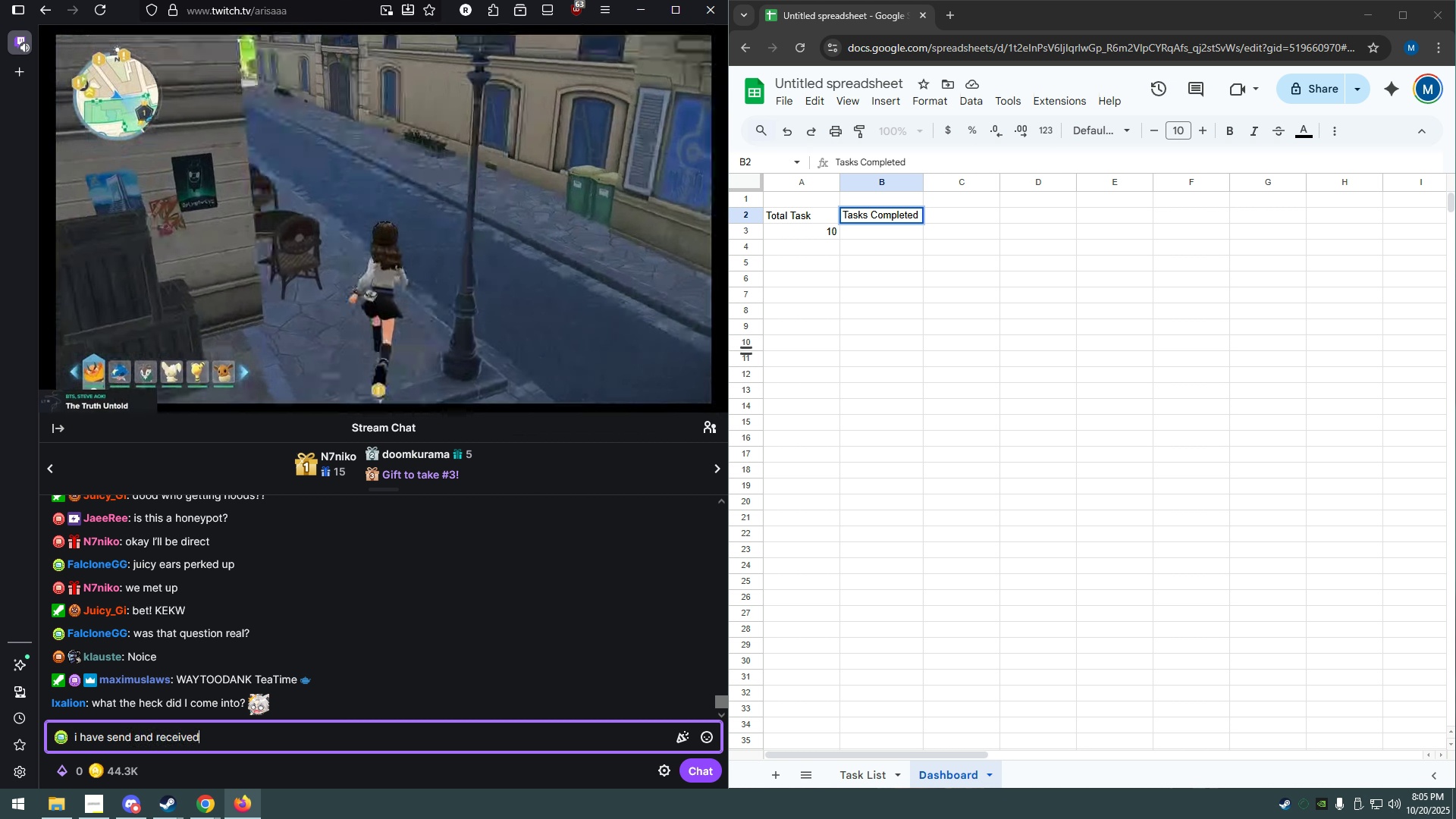 
key(Enter)
 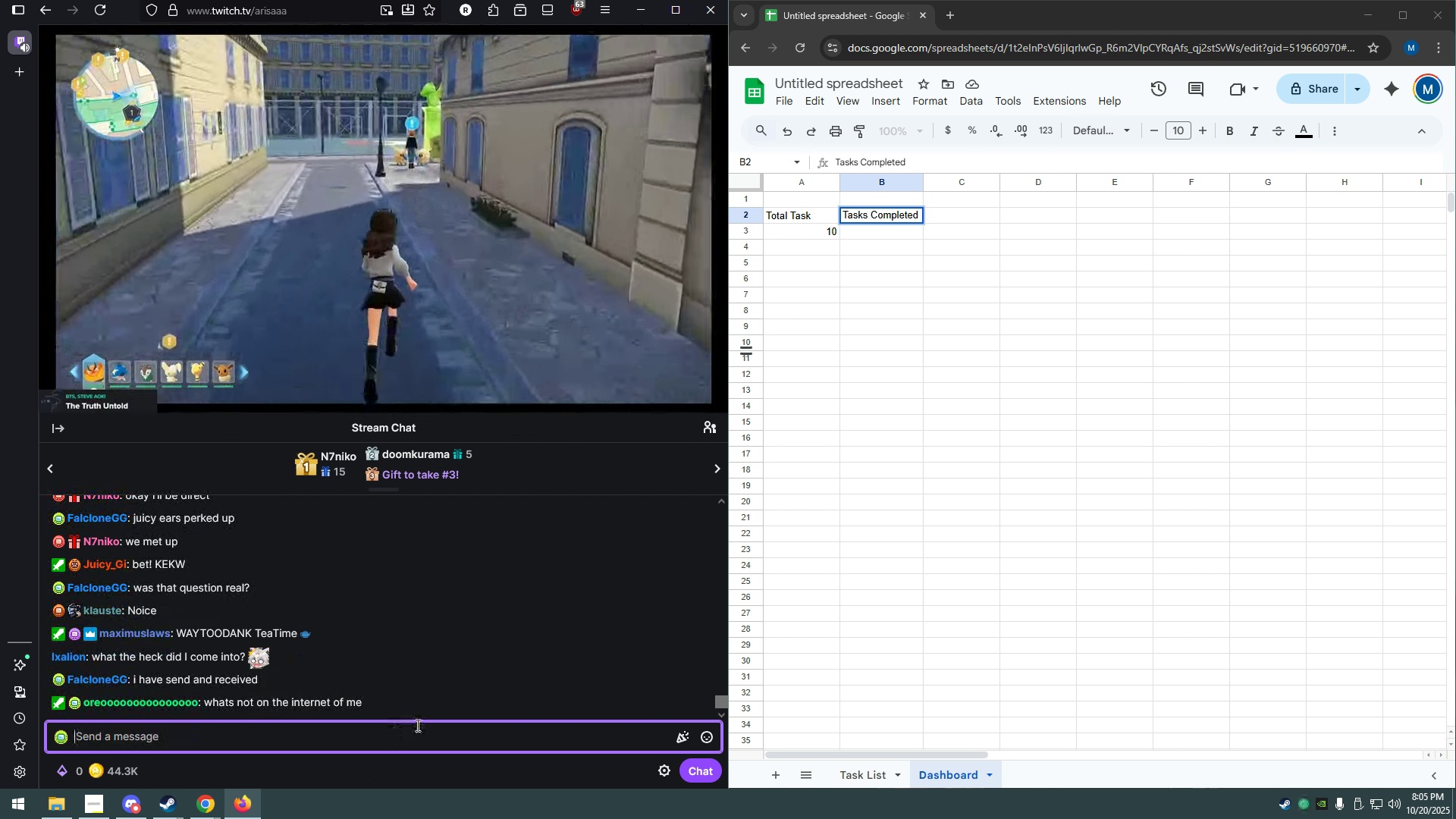 
left_click([911, 258])
 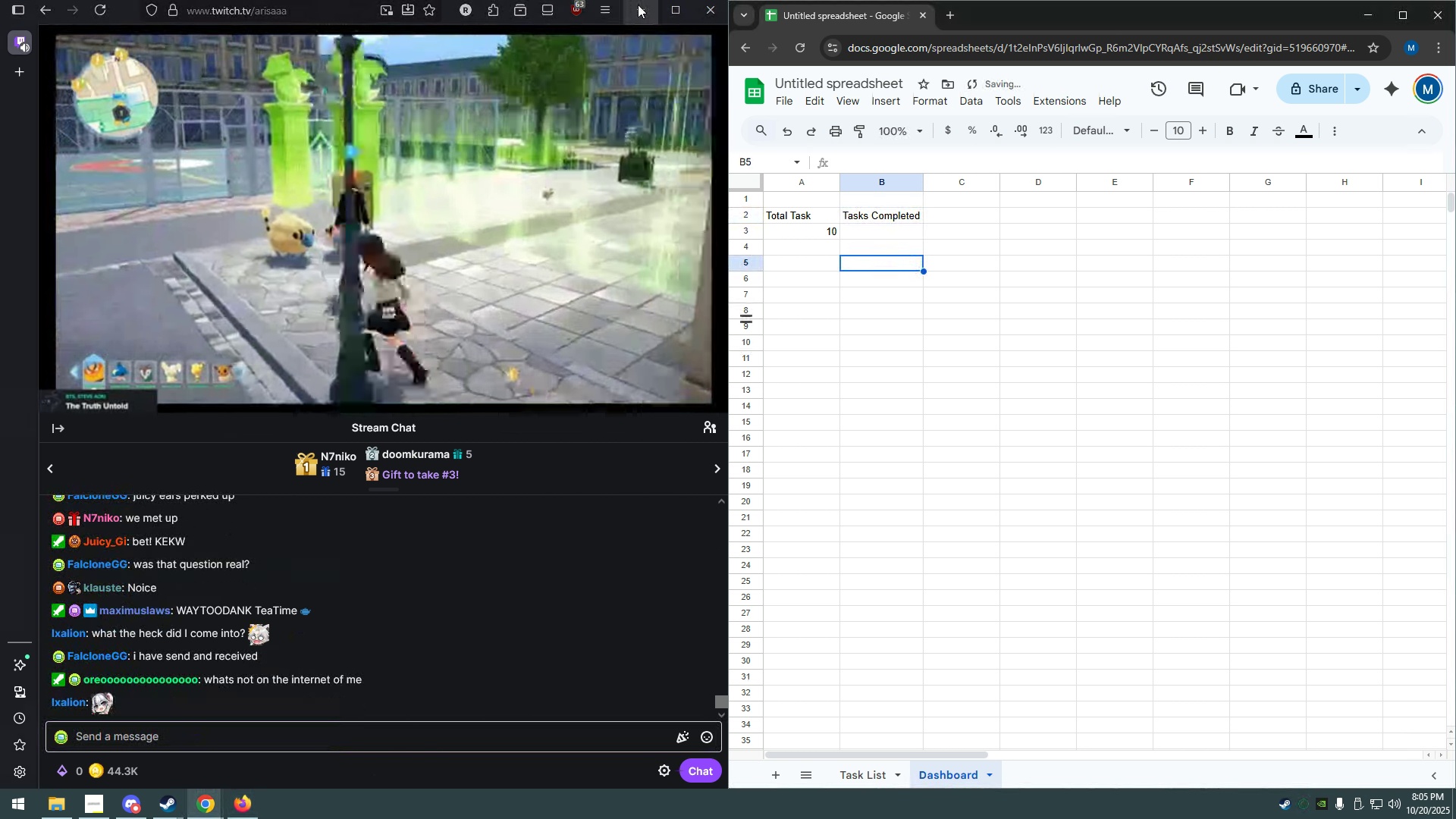 
left_click([638, 5])
 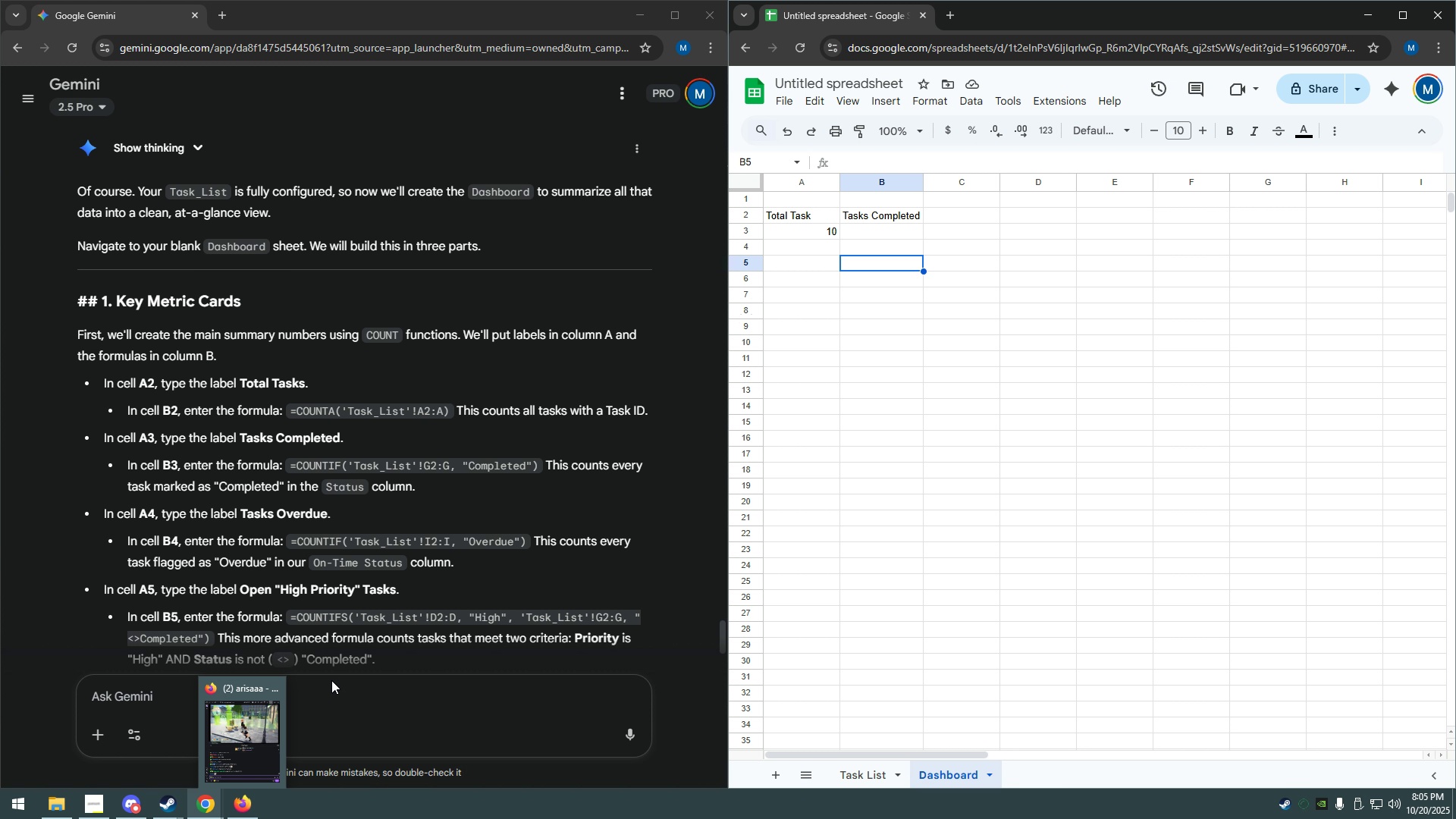 
wait(7.26)
 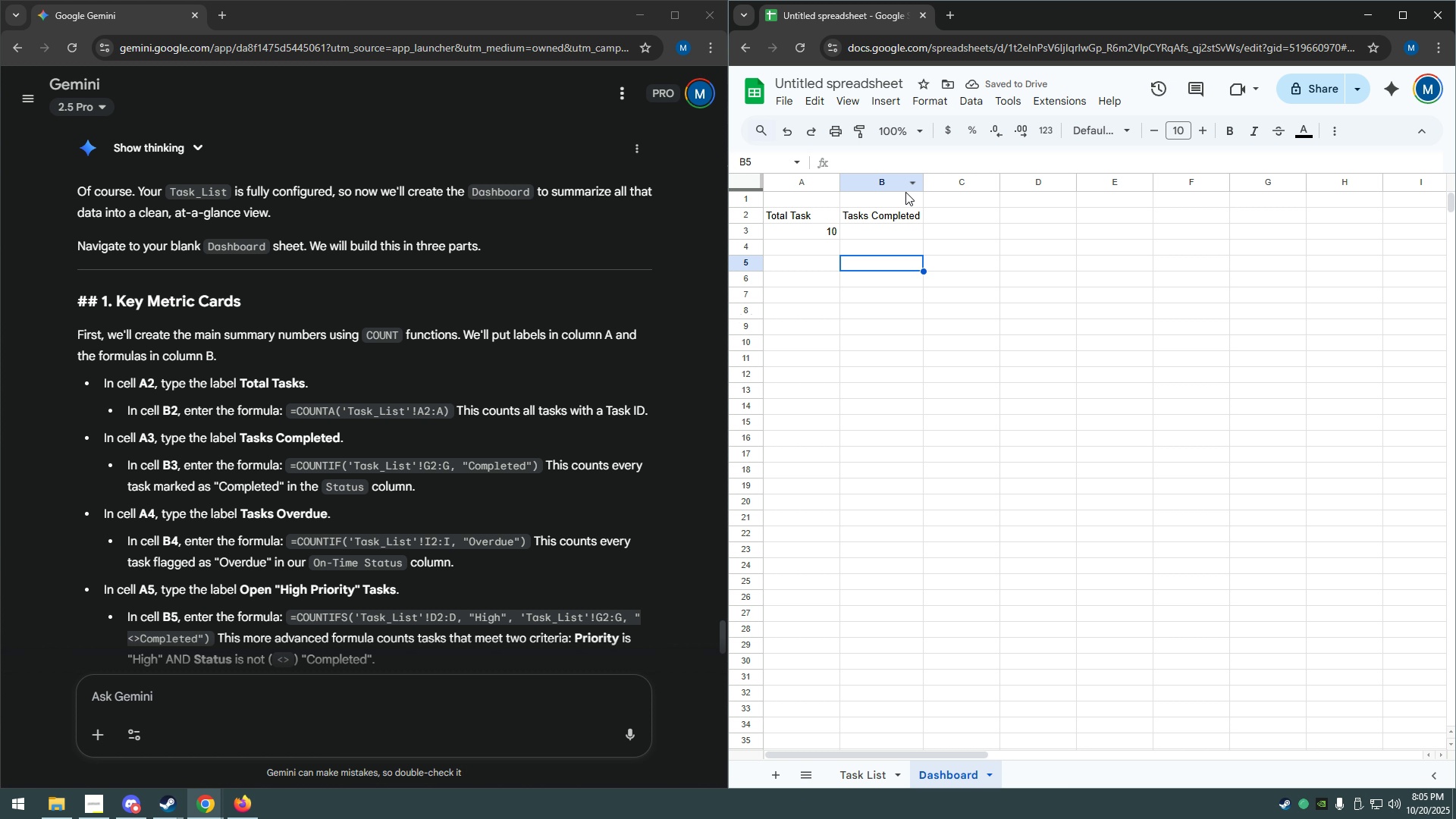 
left_click([324, 732])
 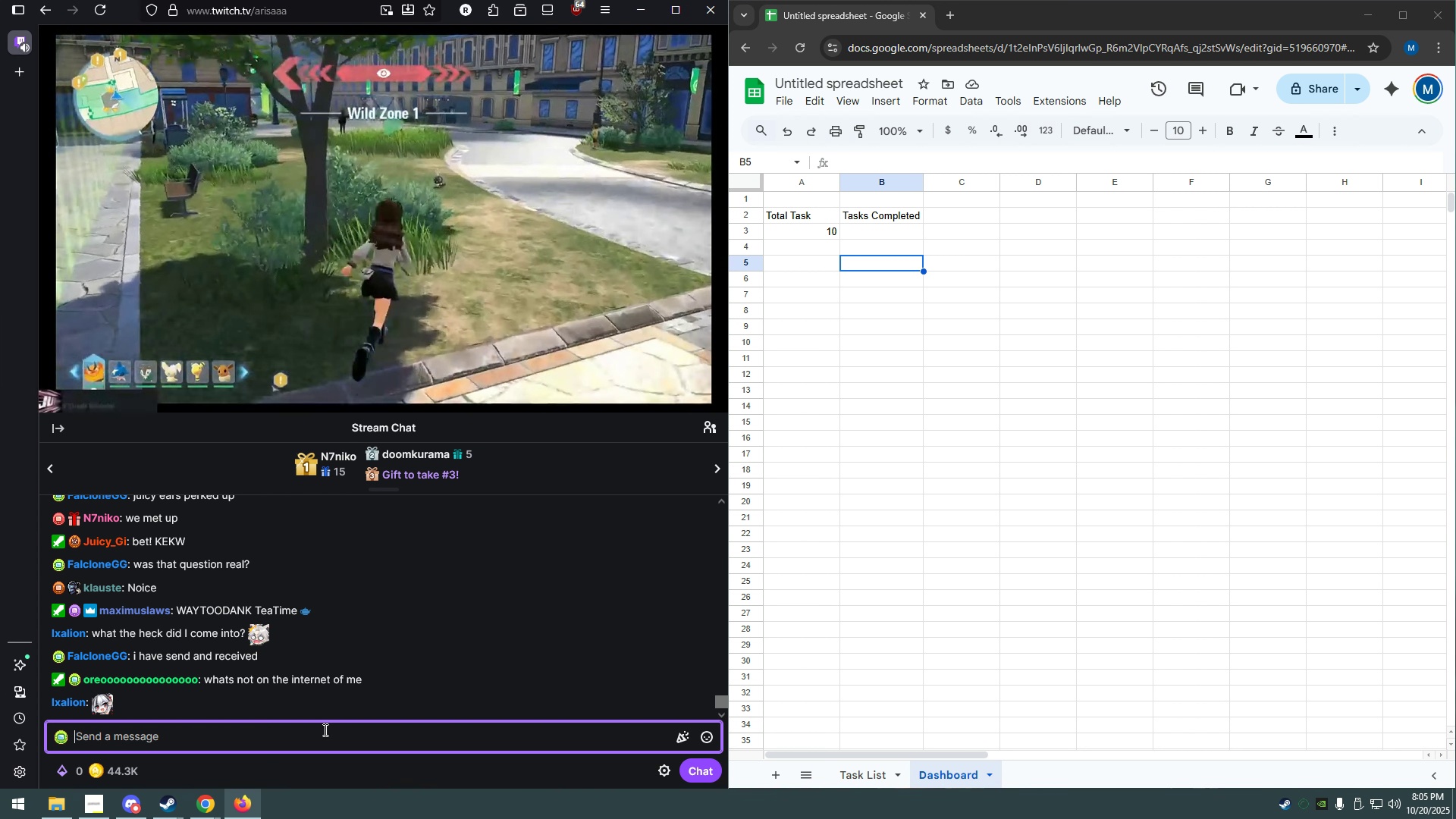 
type(never learned to pose so hard before)
 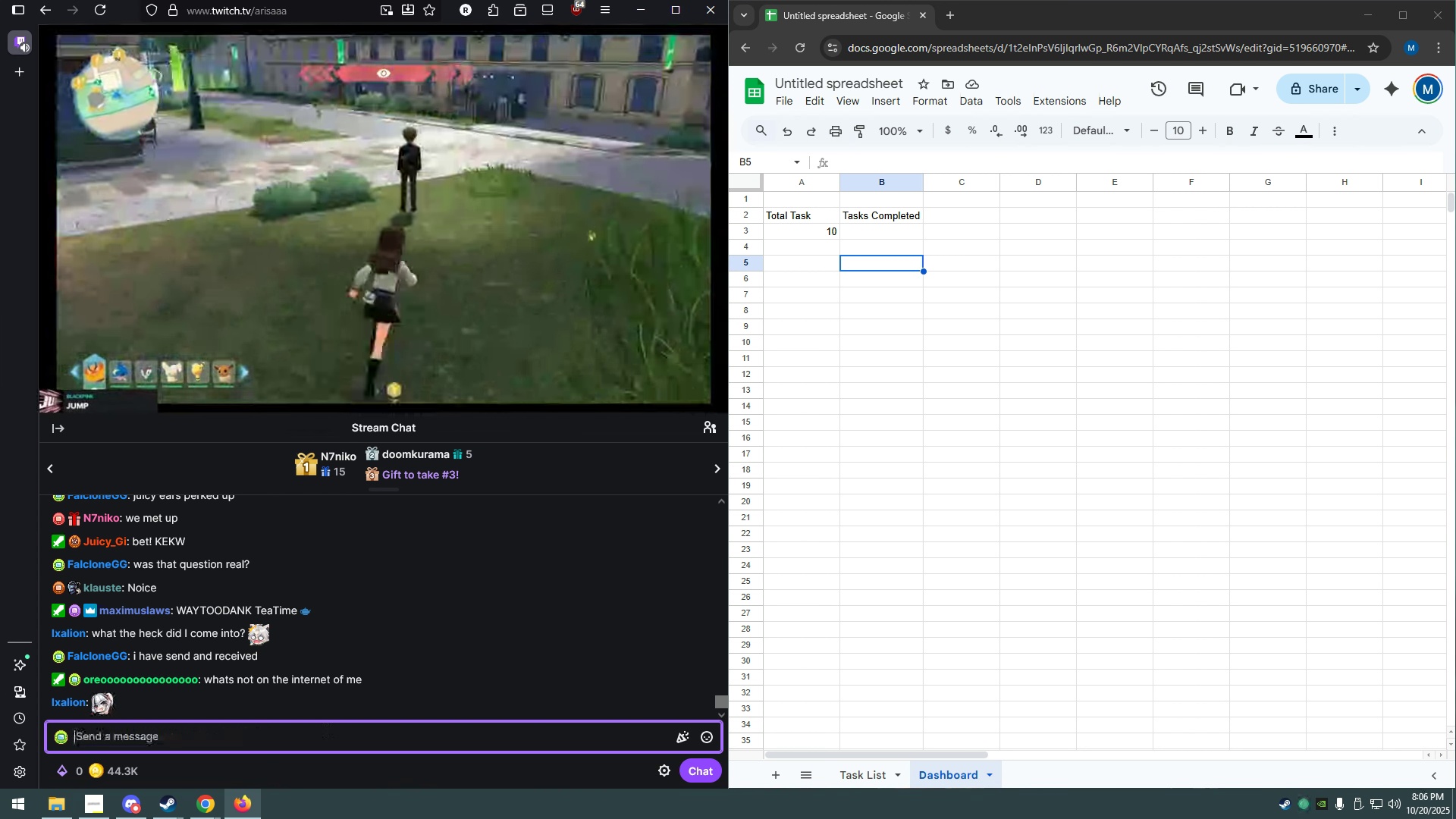 
key(Enter)
 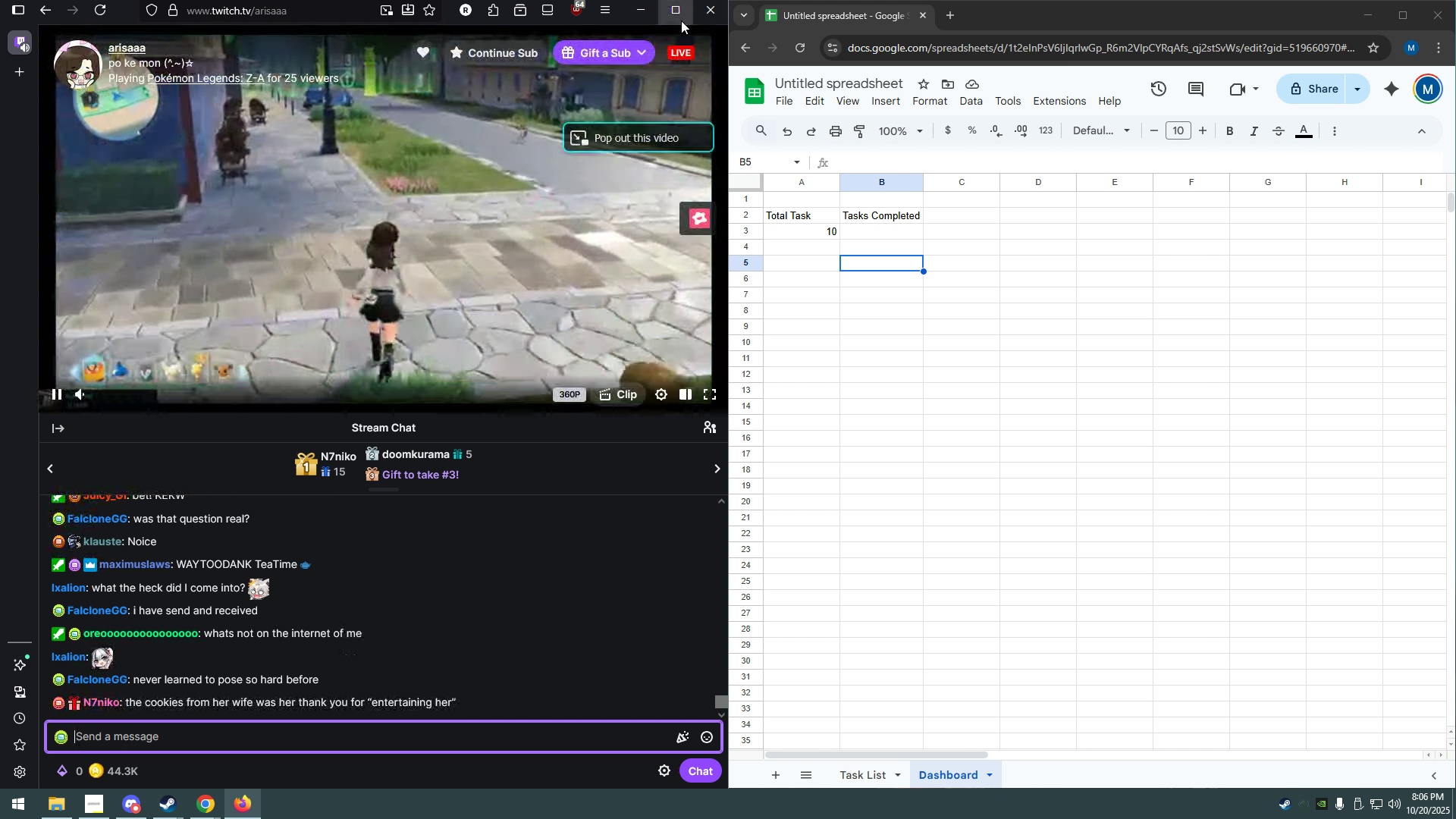 
left_click([638, 18])
 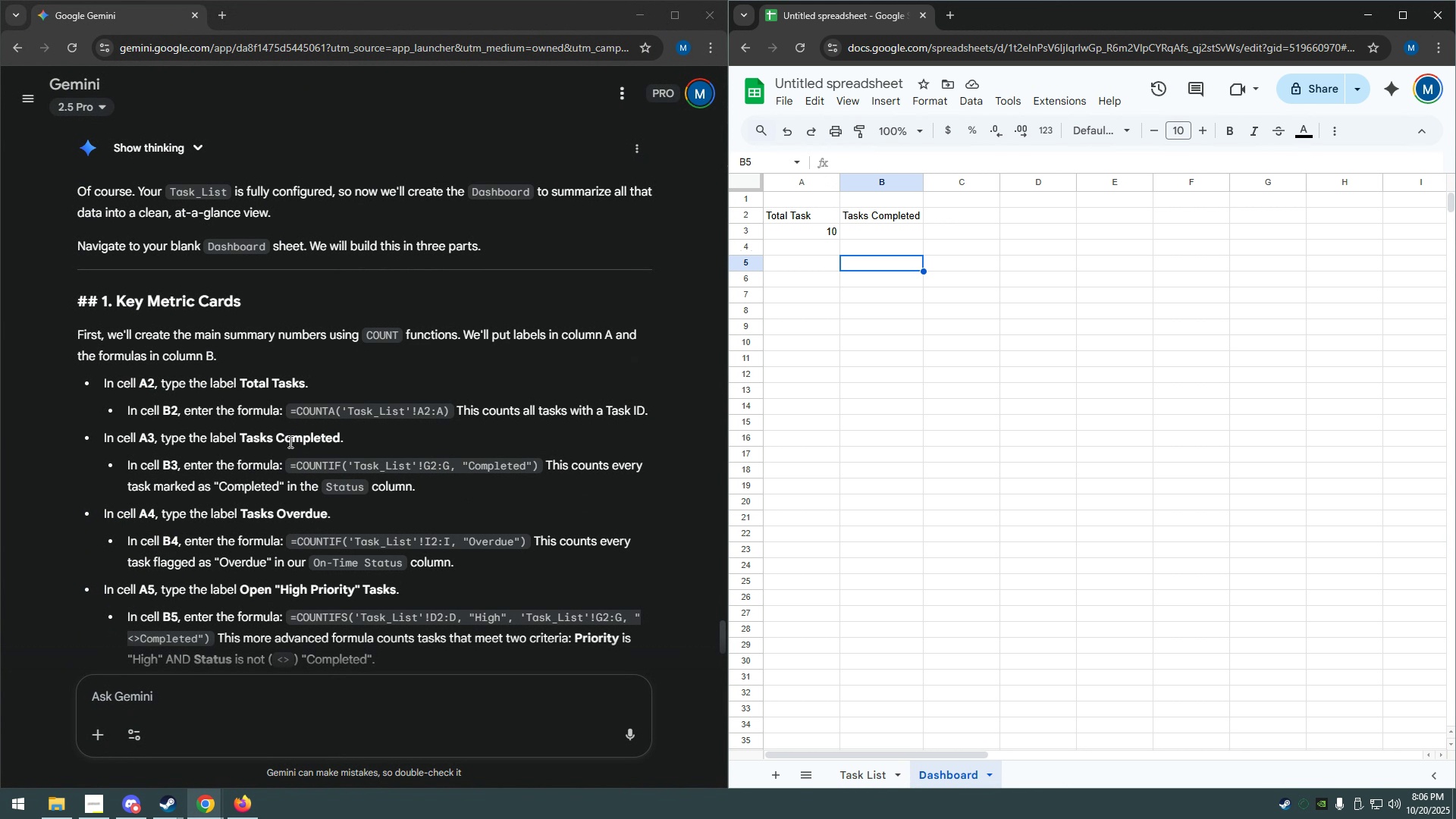 
wait(5.1)
 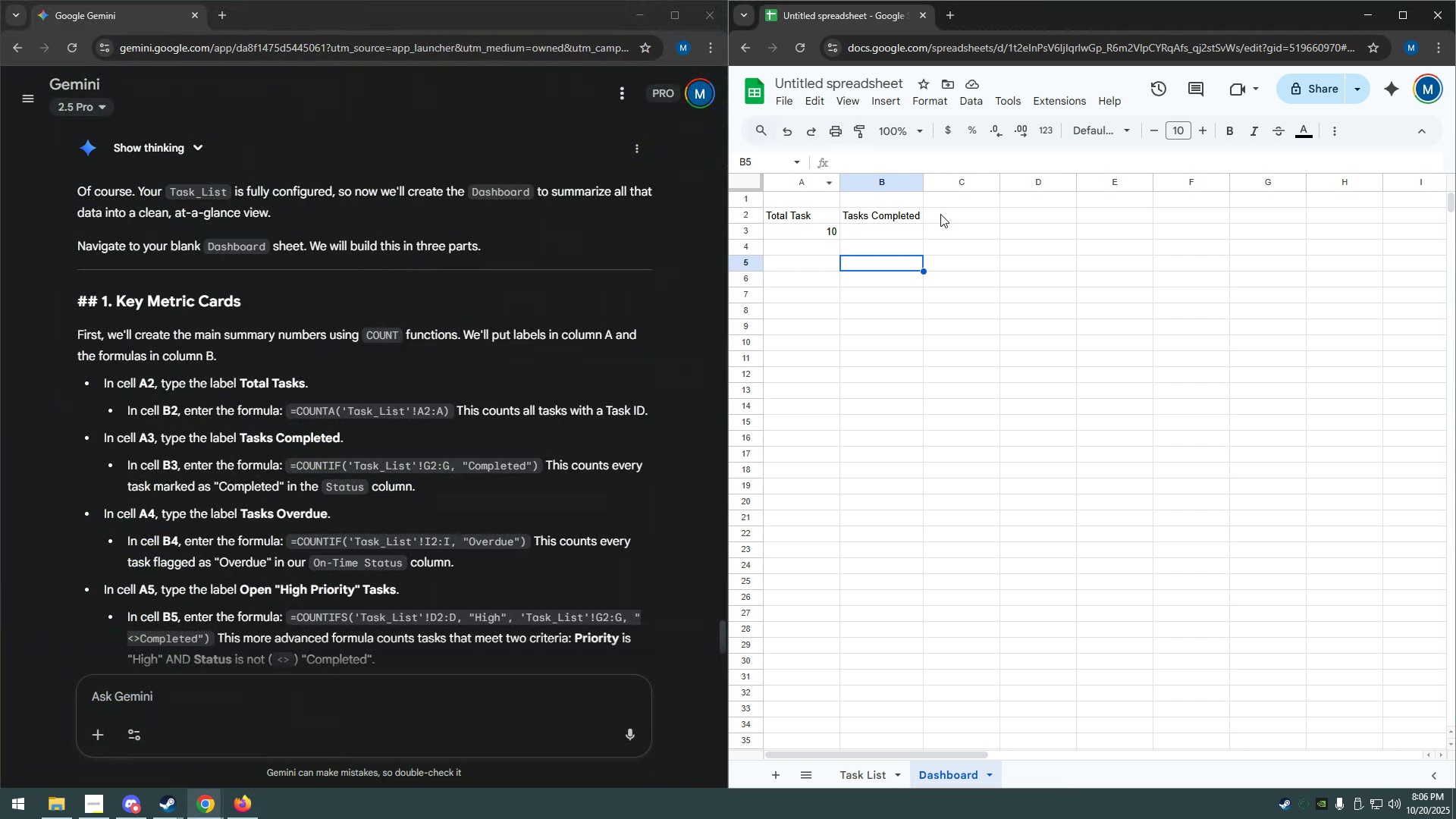 
left_click([875, 226])
 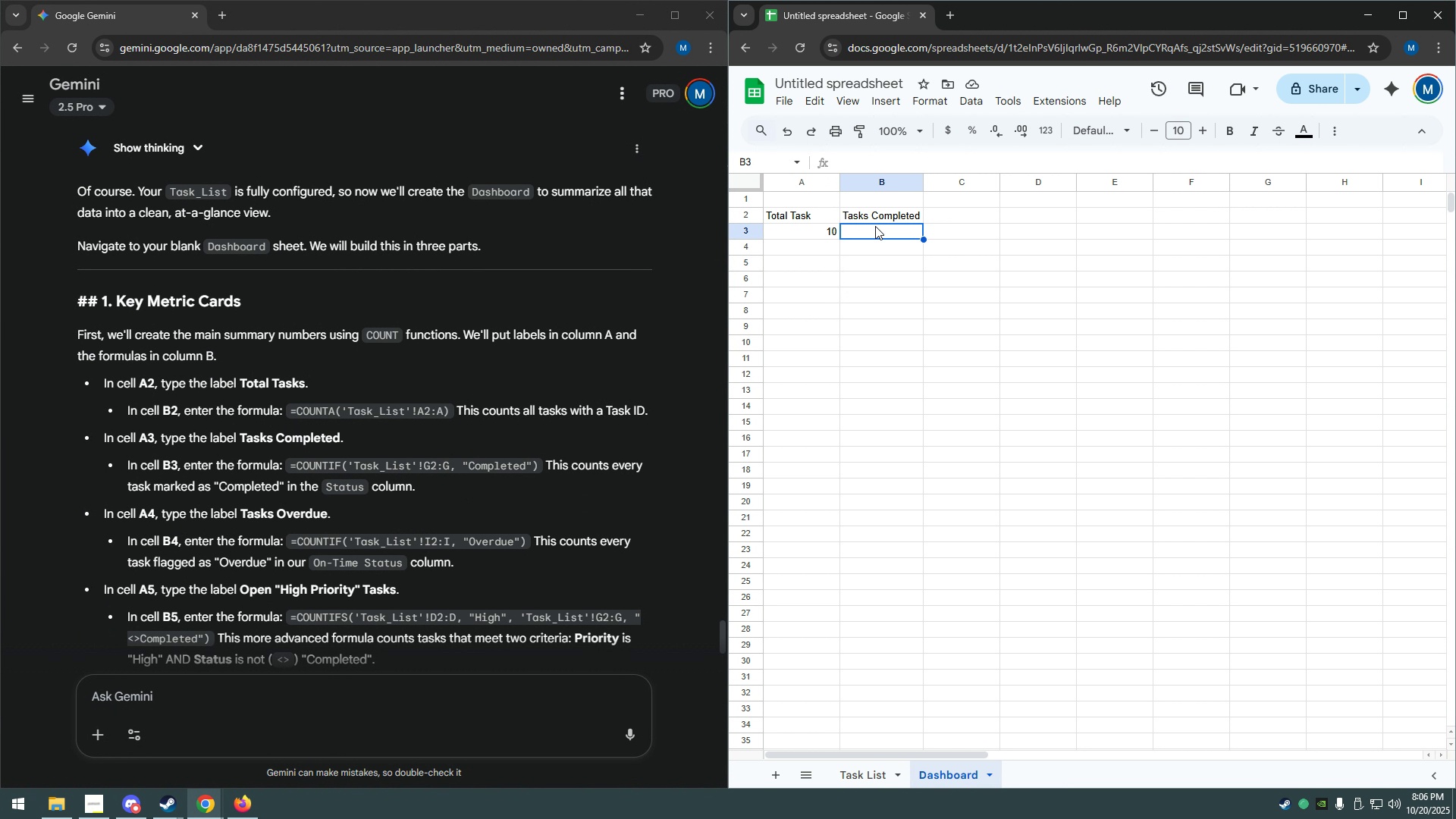 
type(=countif('Taks )
key(Backspace)
key(Backspace)
key(Backspace)
type(sk List' !G2:G, "Completed"))
 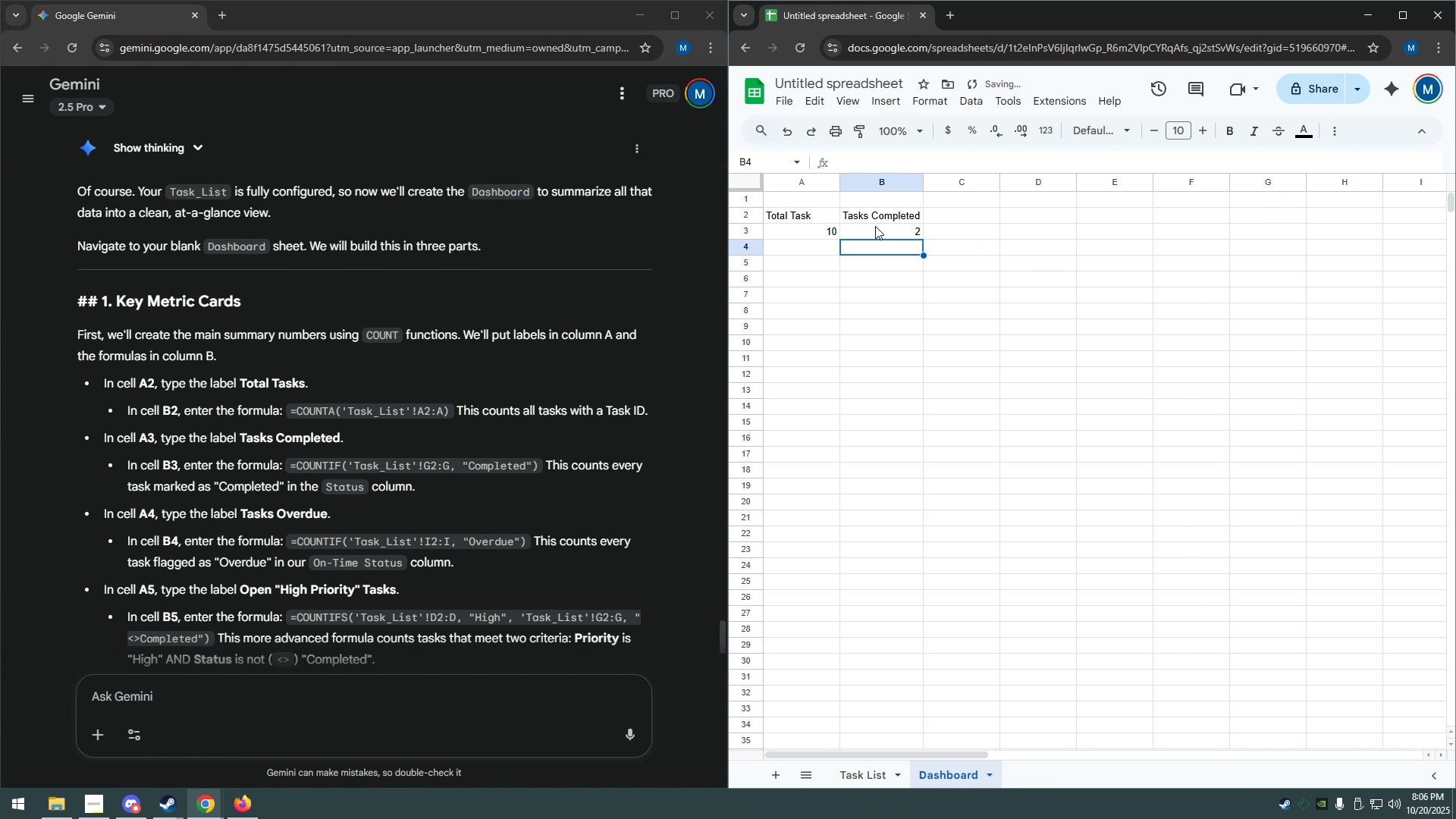 
 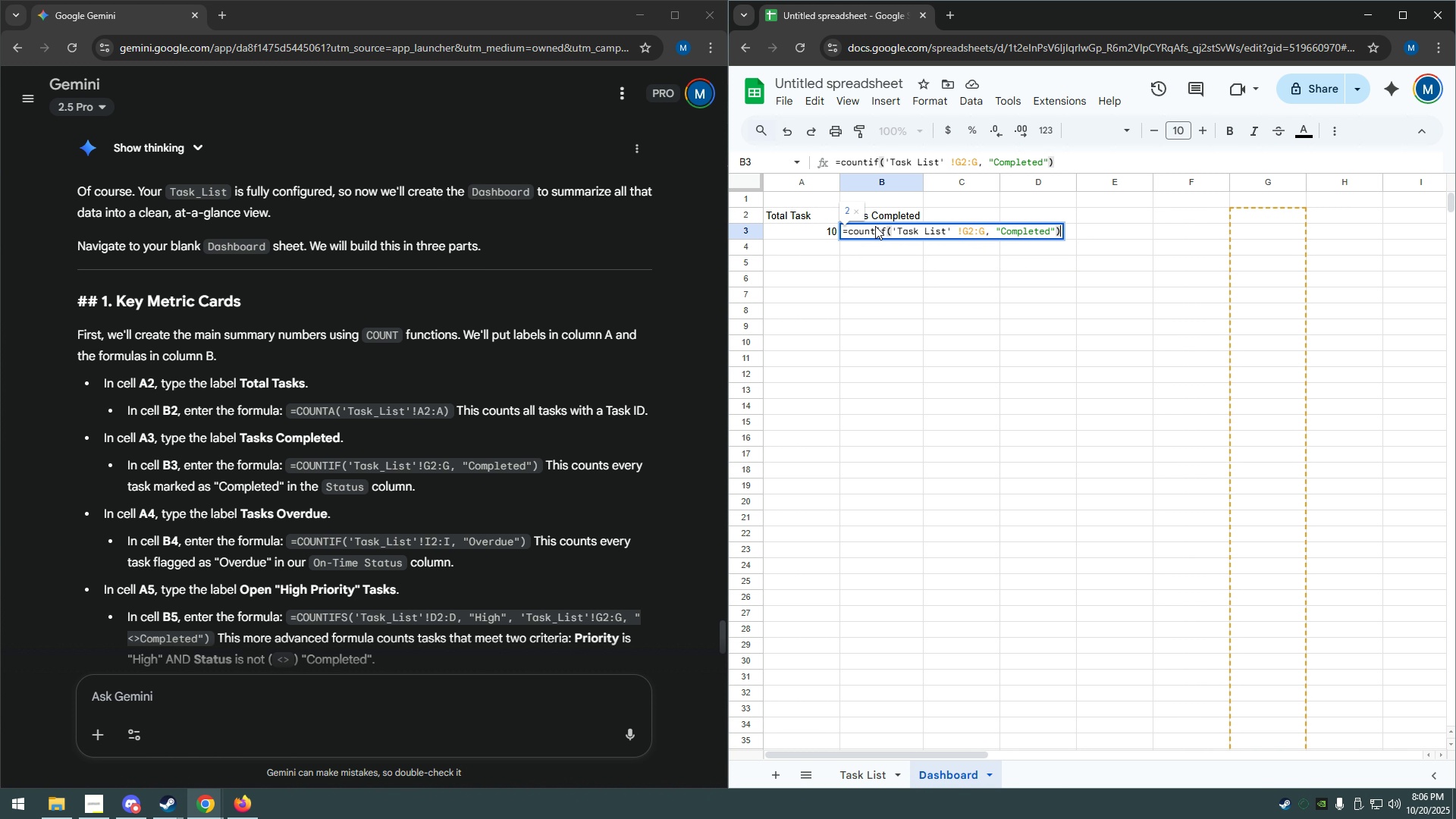 
key(Enter)
 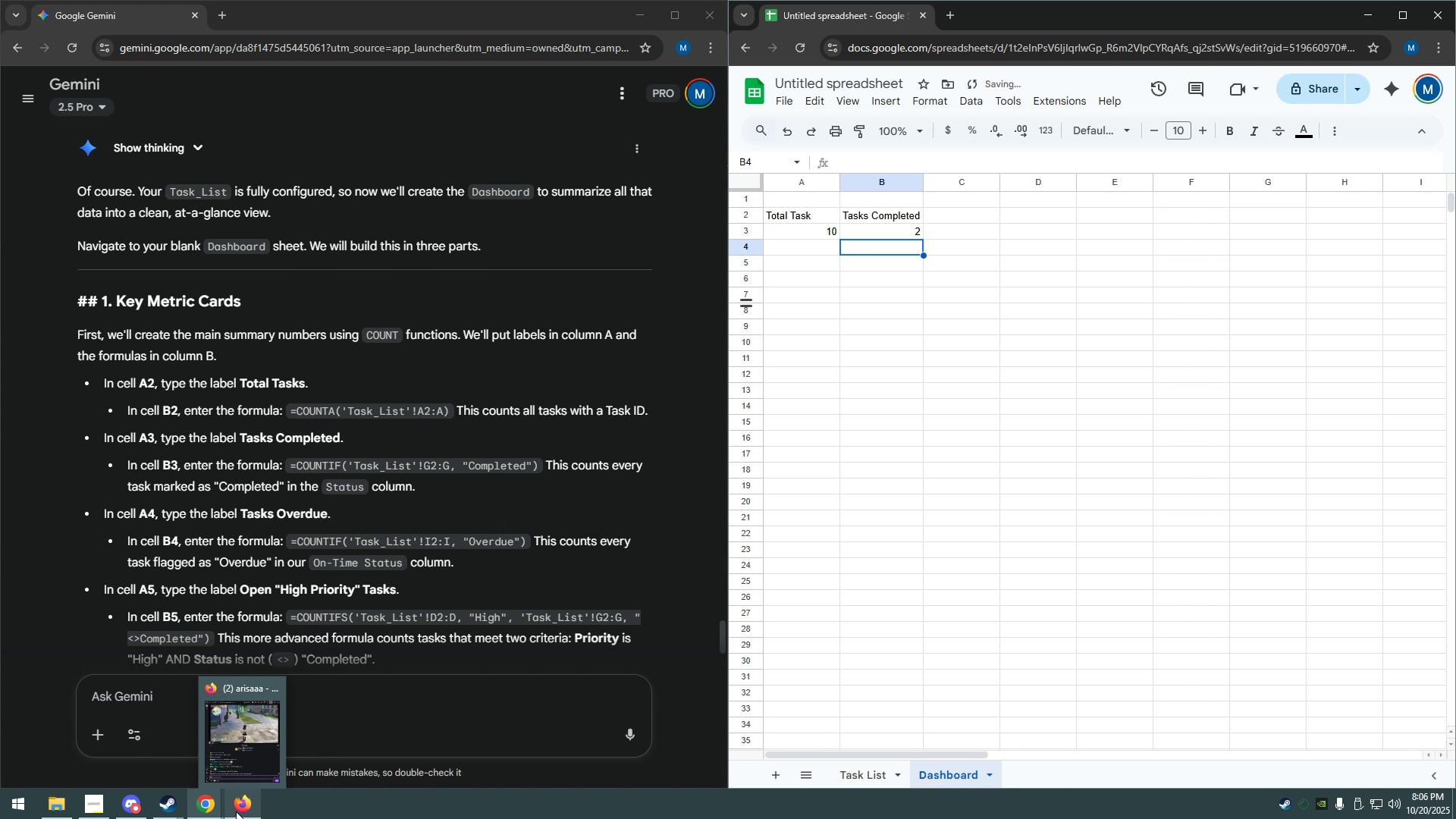 
left_click([235, 815])
 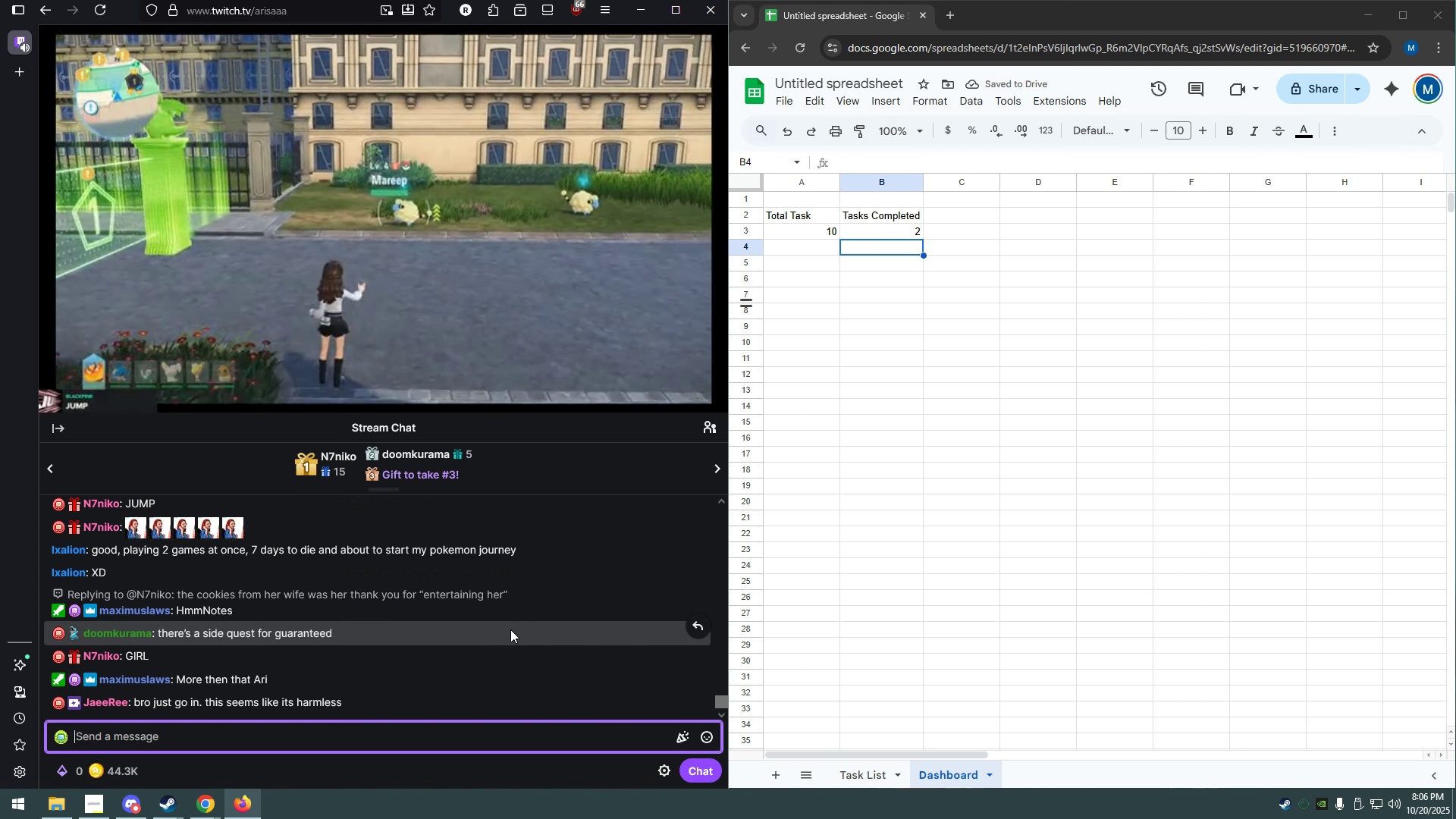 
scroll: coordinate [513, 629], scroll_direction: up, amount: 2.0
 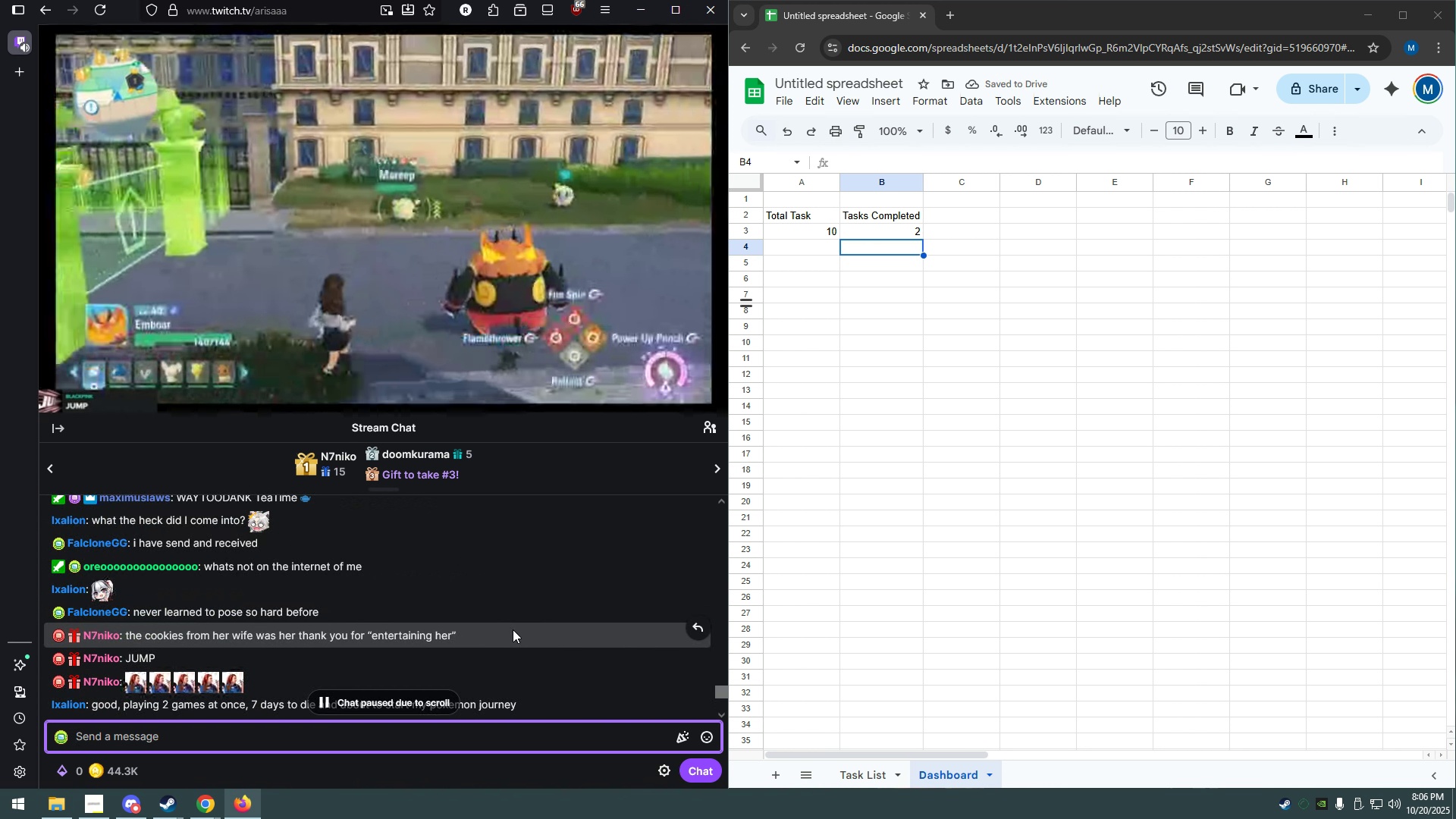 
scroll: coordinate [513, 629], scroll_direction: down, amount: 8.0
 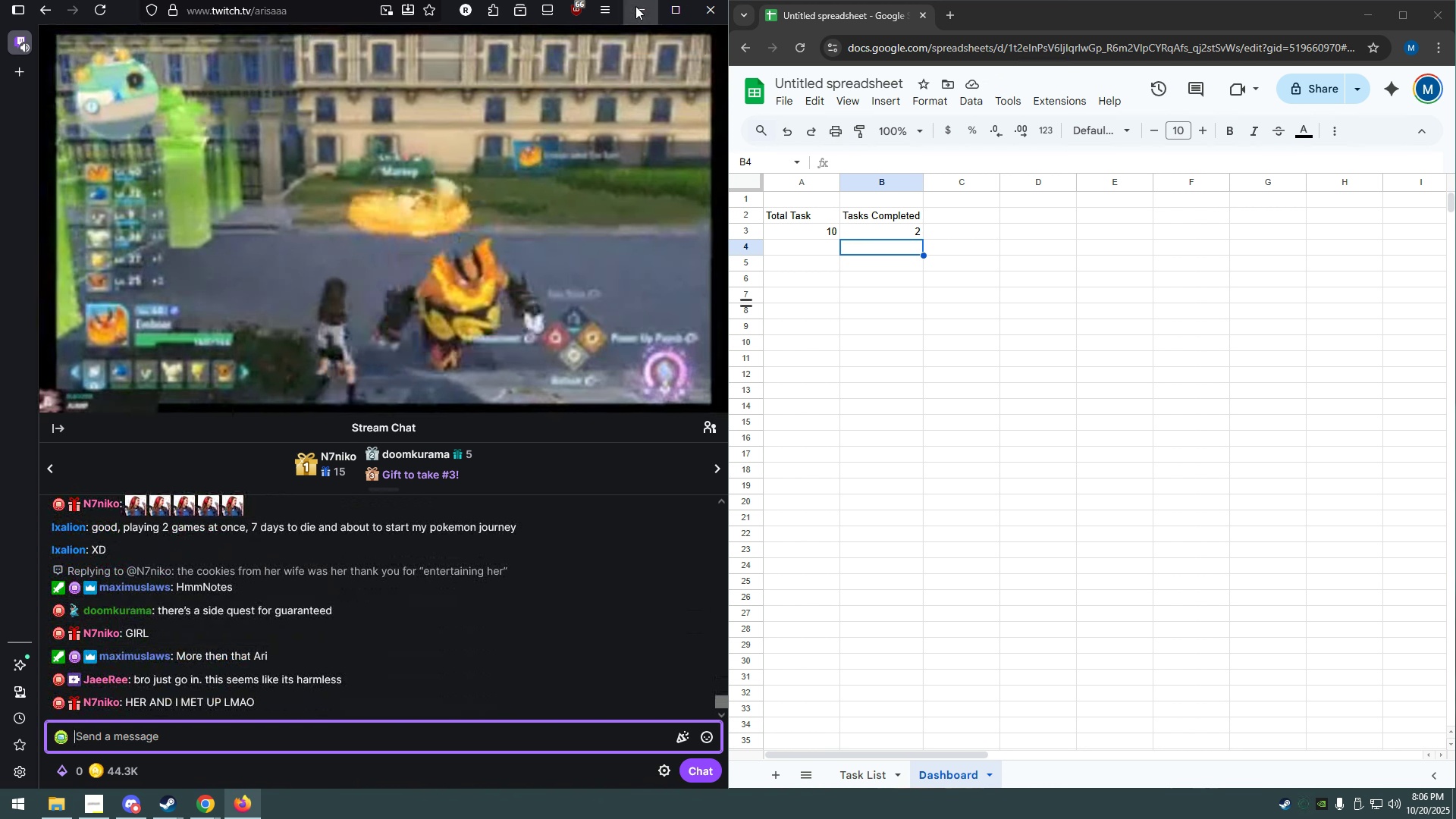 
left_click([635, 6])
 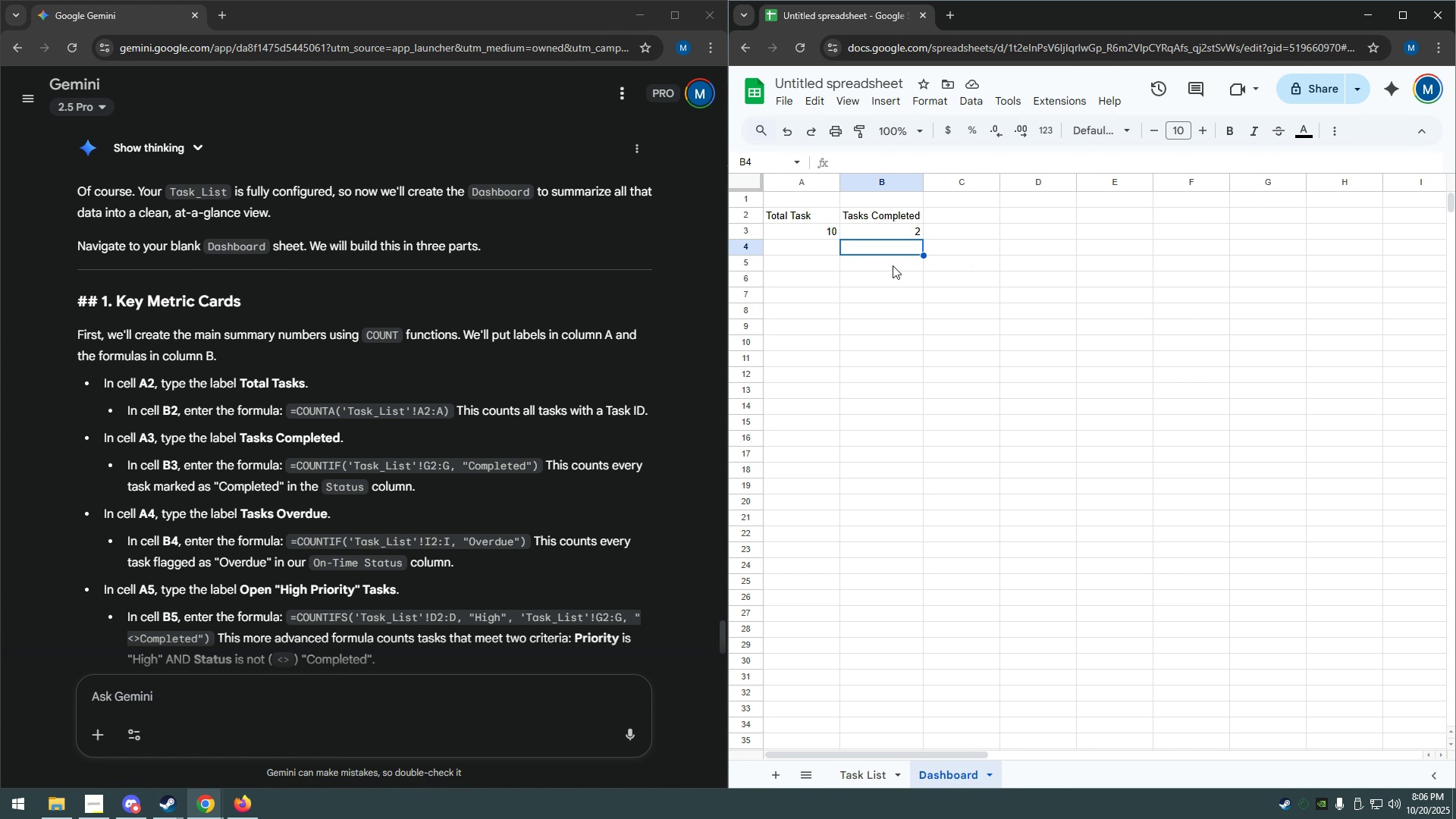 
wait(6.62)
 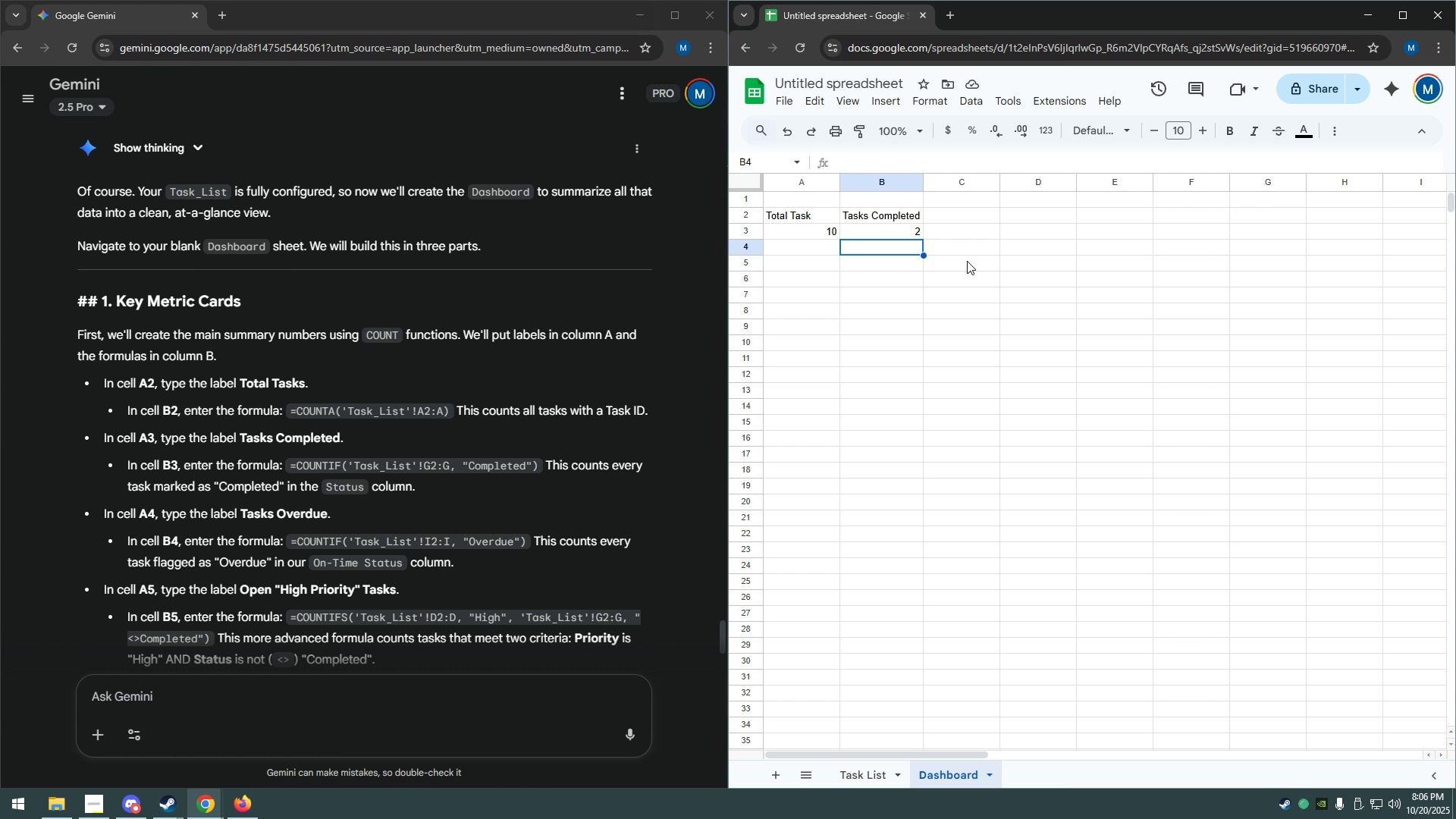 
double_click([873, 250])
 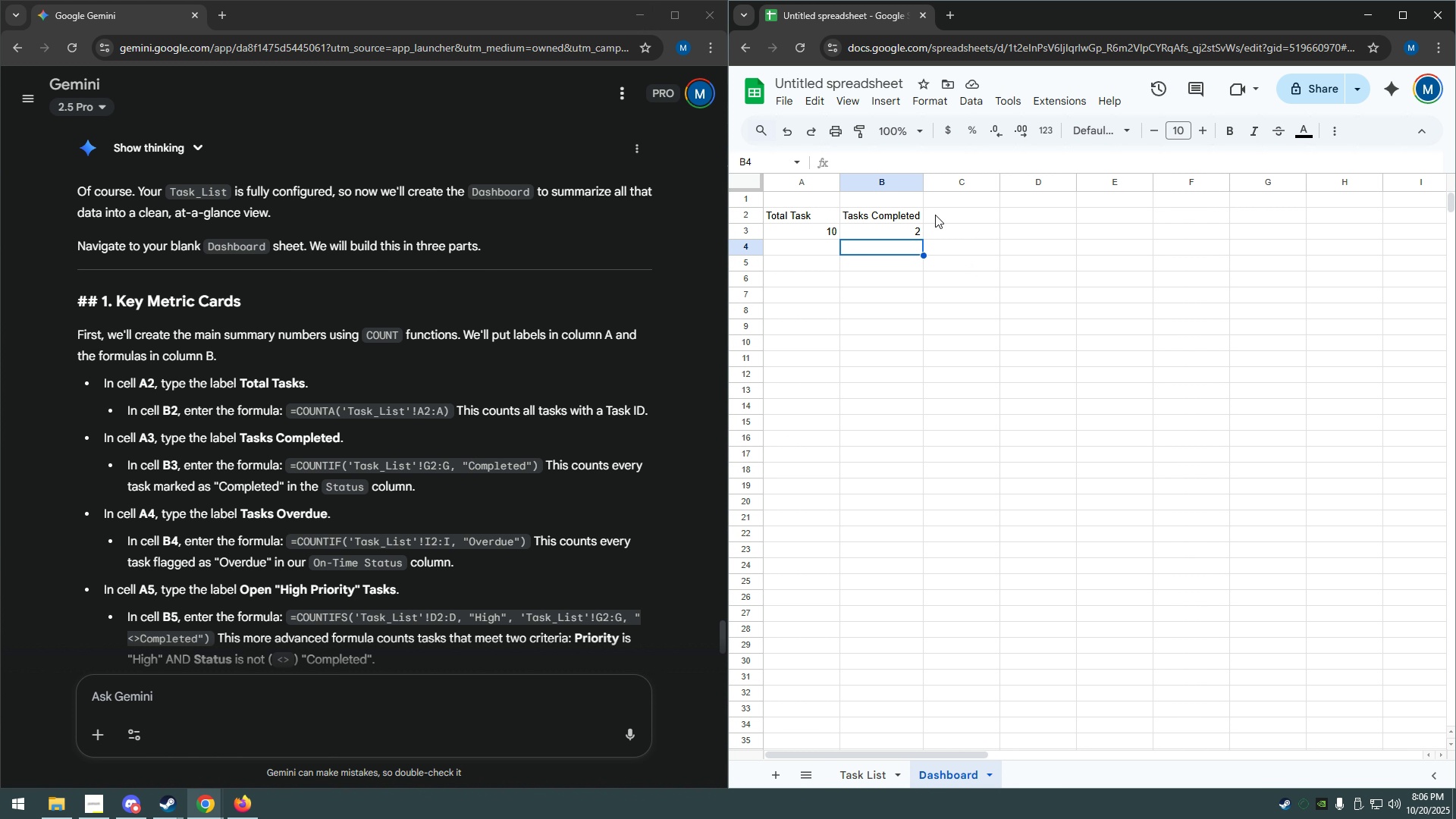 
wait(8.23)
 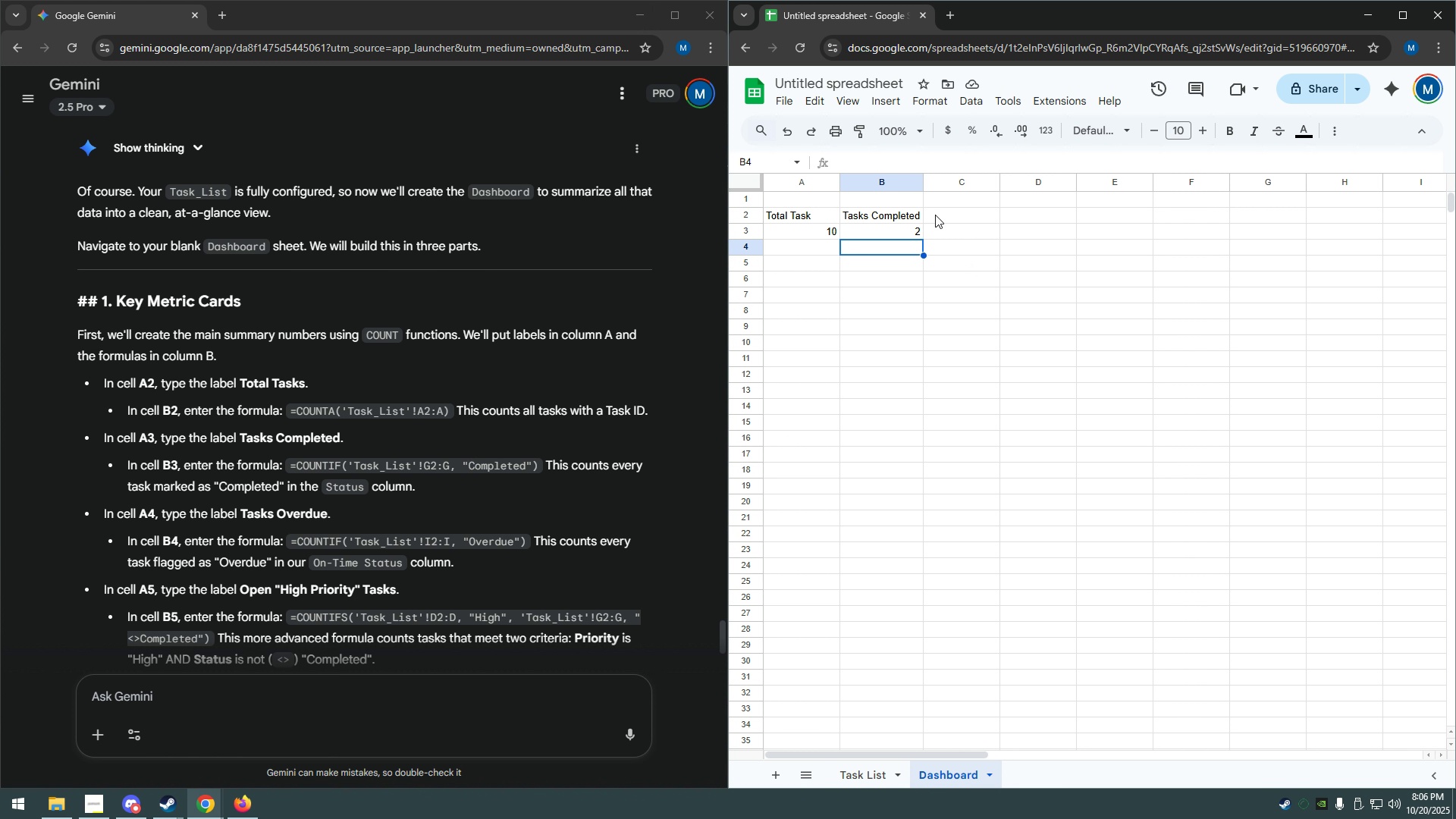 
left_click([795, 246])
 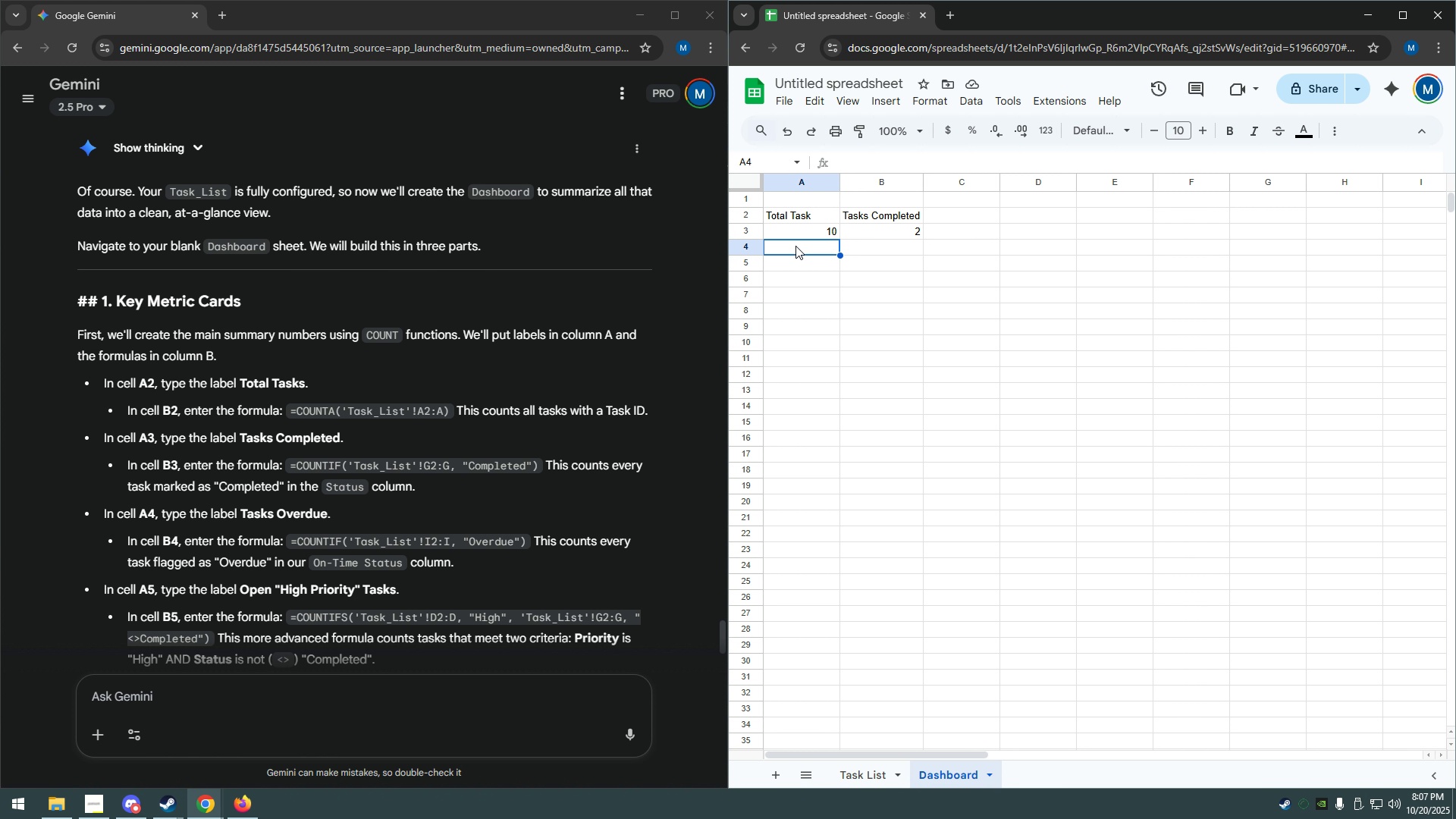 
wait(8.15)
 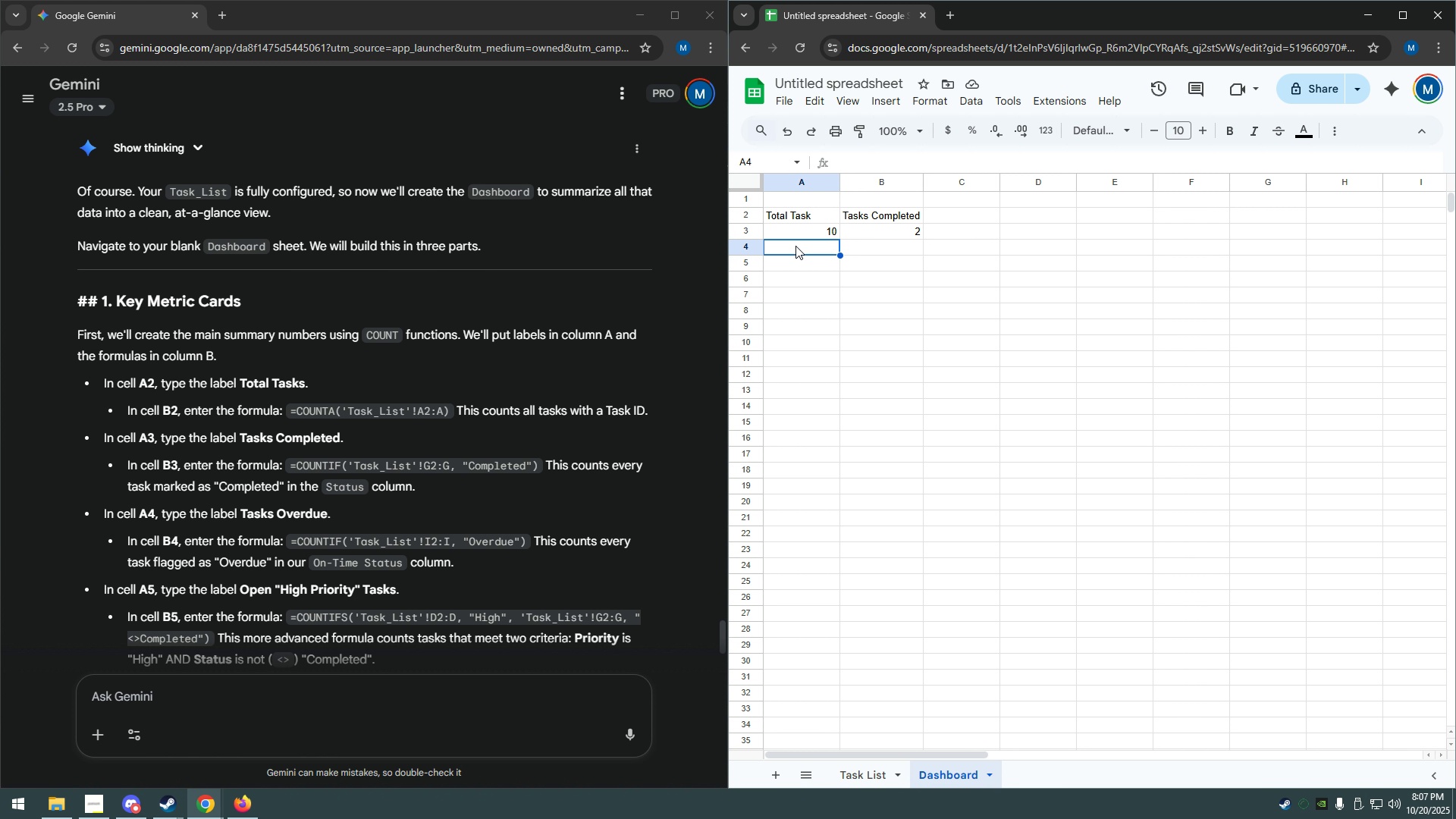 
left_click([902, 248])
 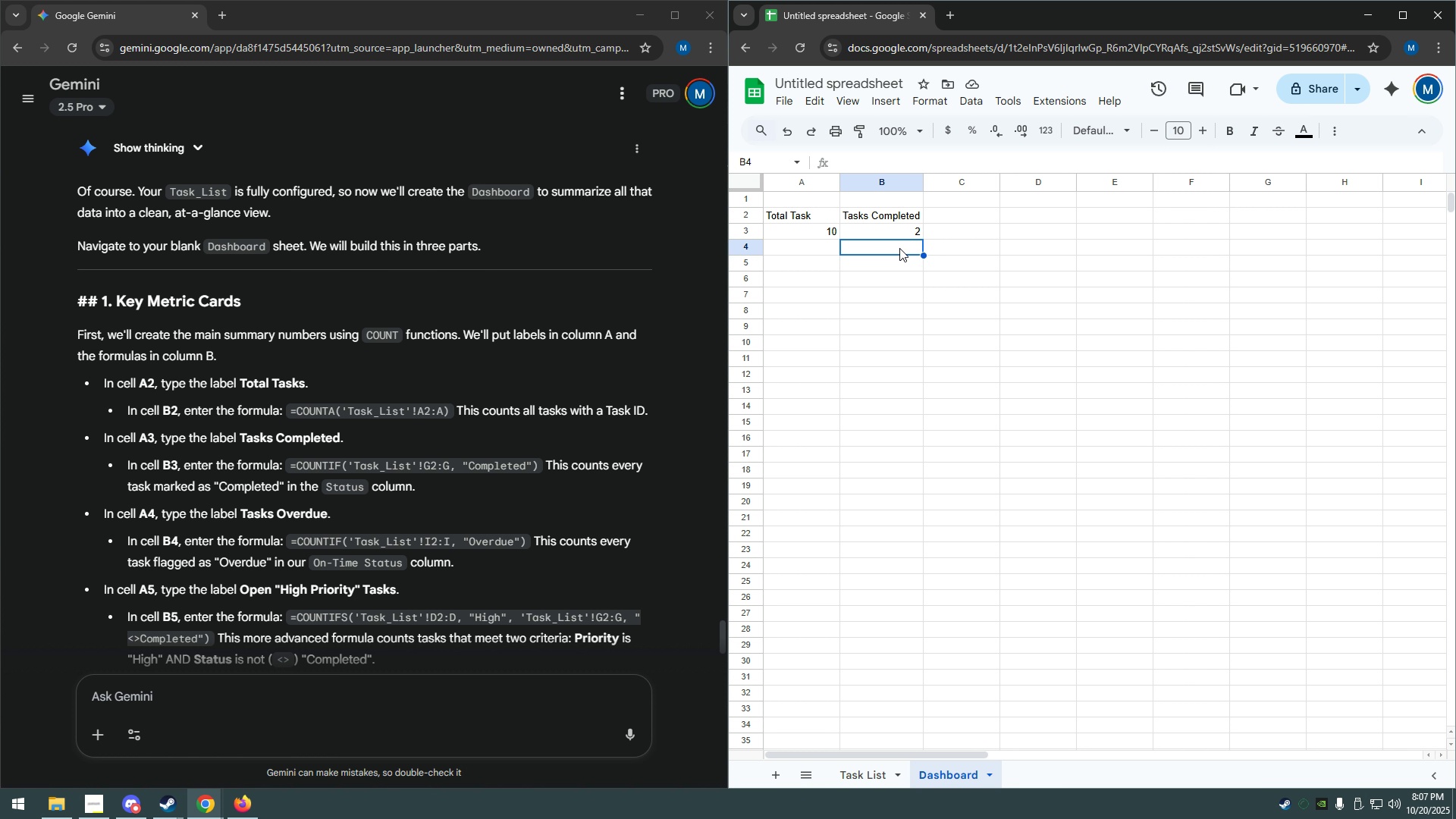 
left_click([820, 249])
 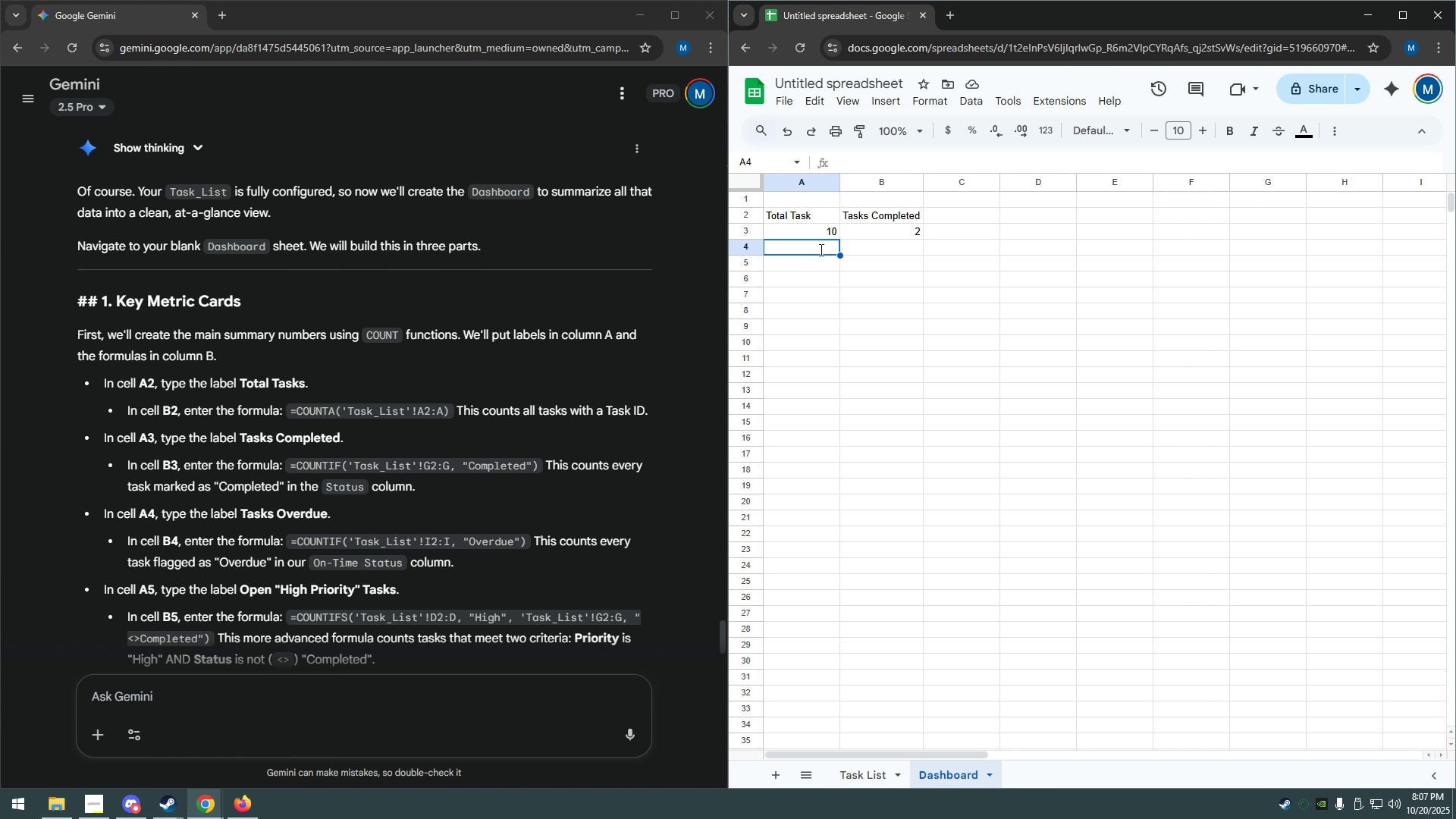 
type(Tasks OVerdue)
 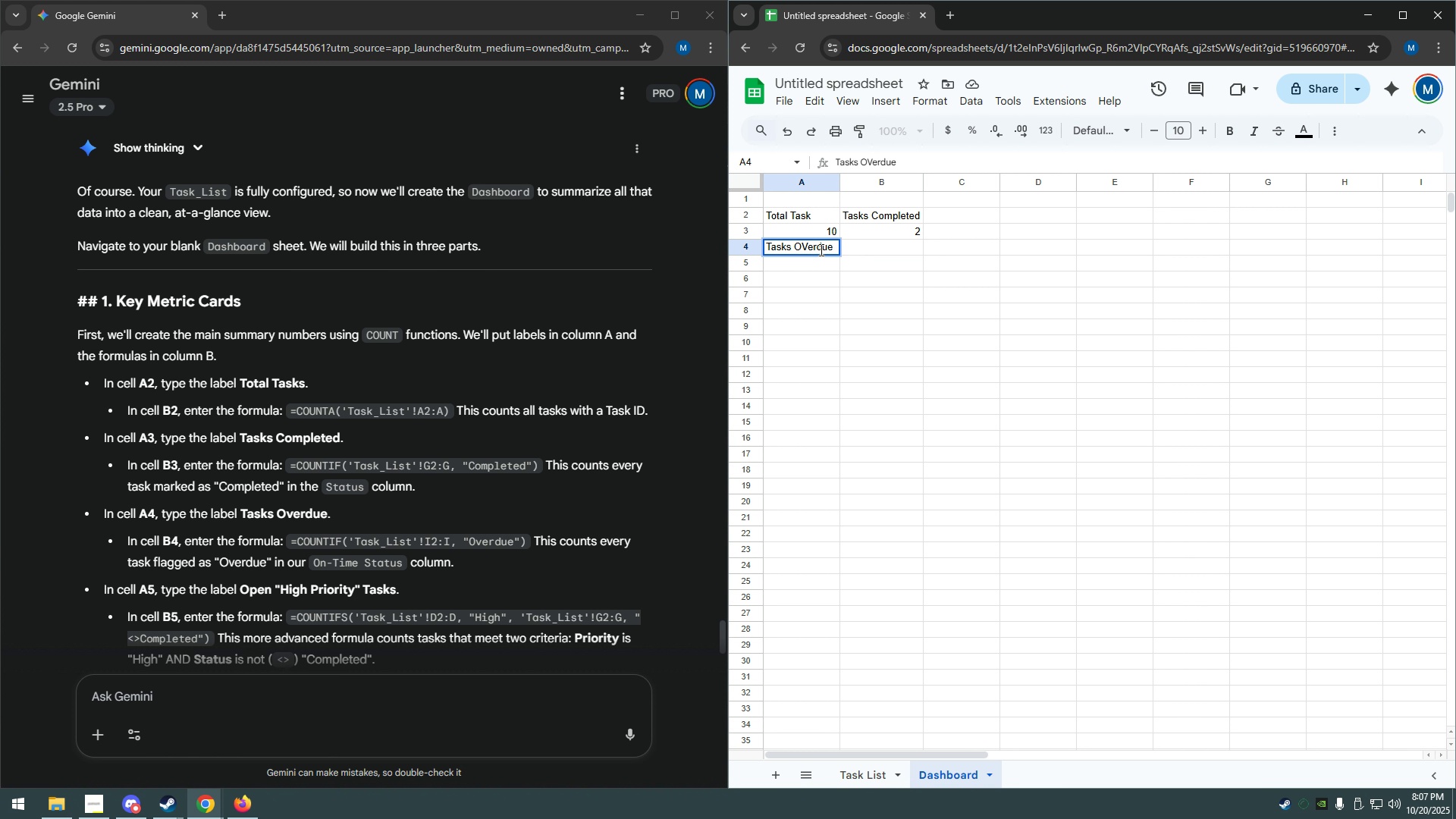 
left_click([808, 249])
 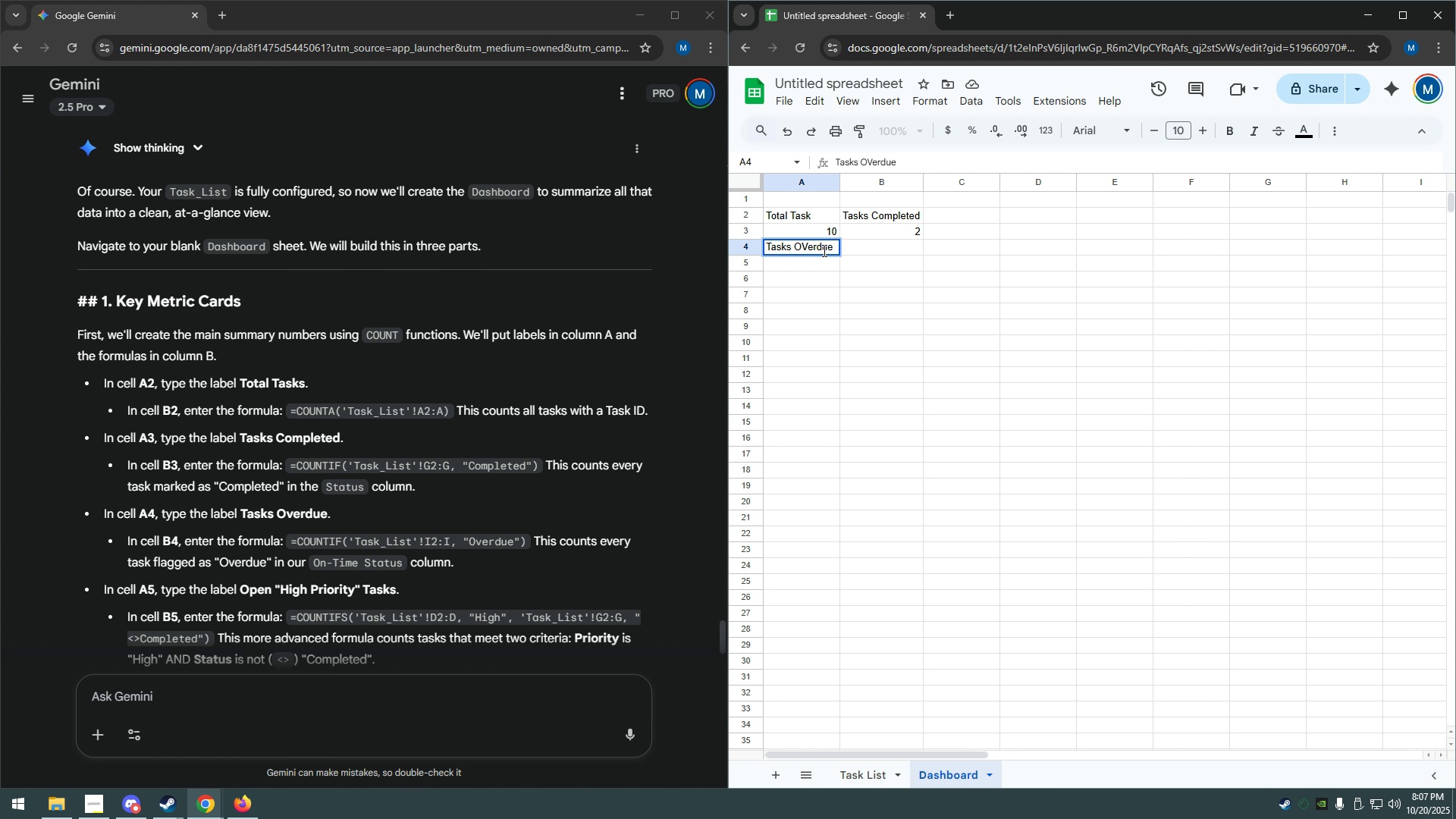 
key(Backspace)
 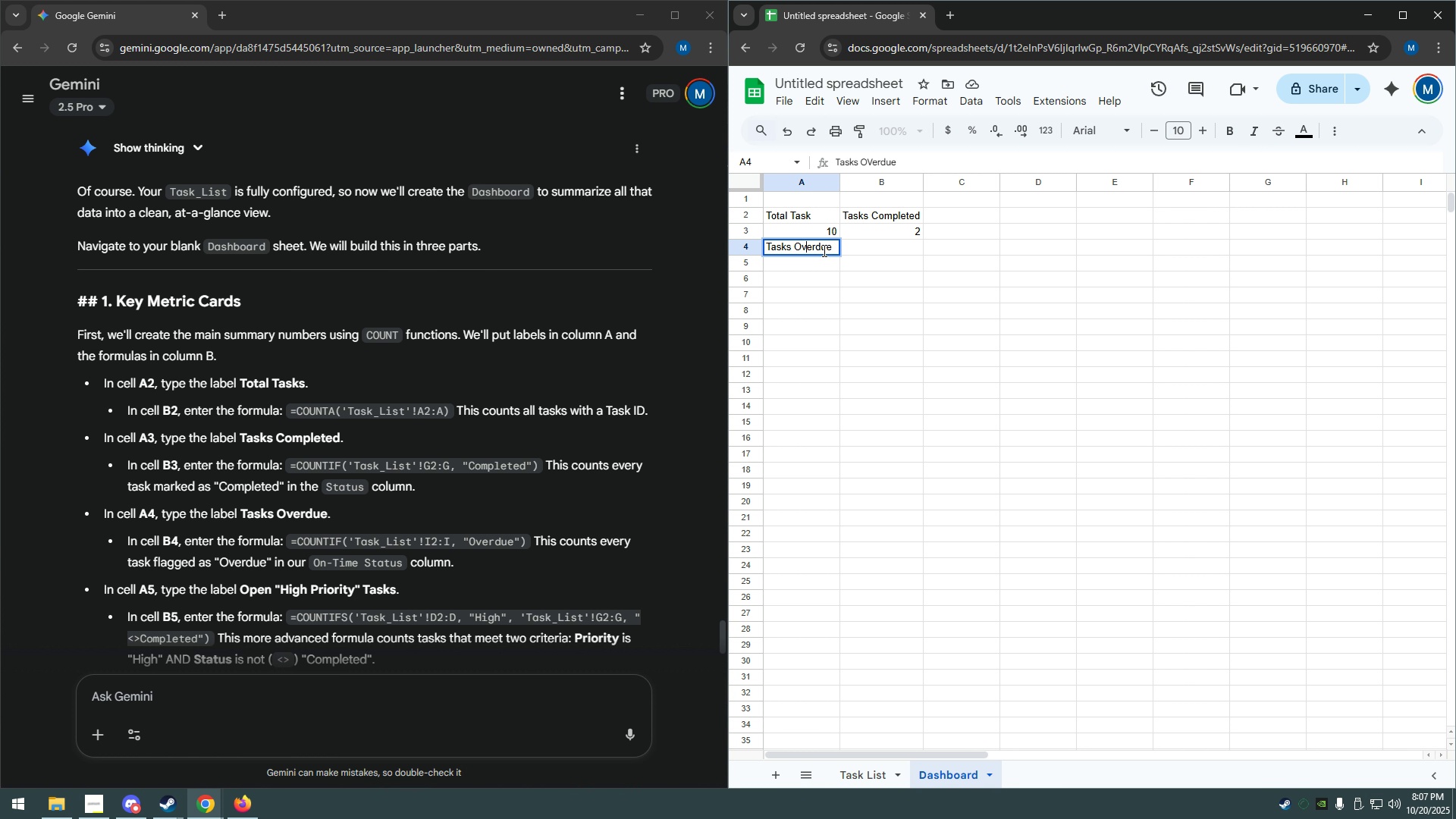 
key(V)
 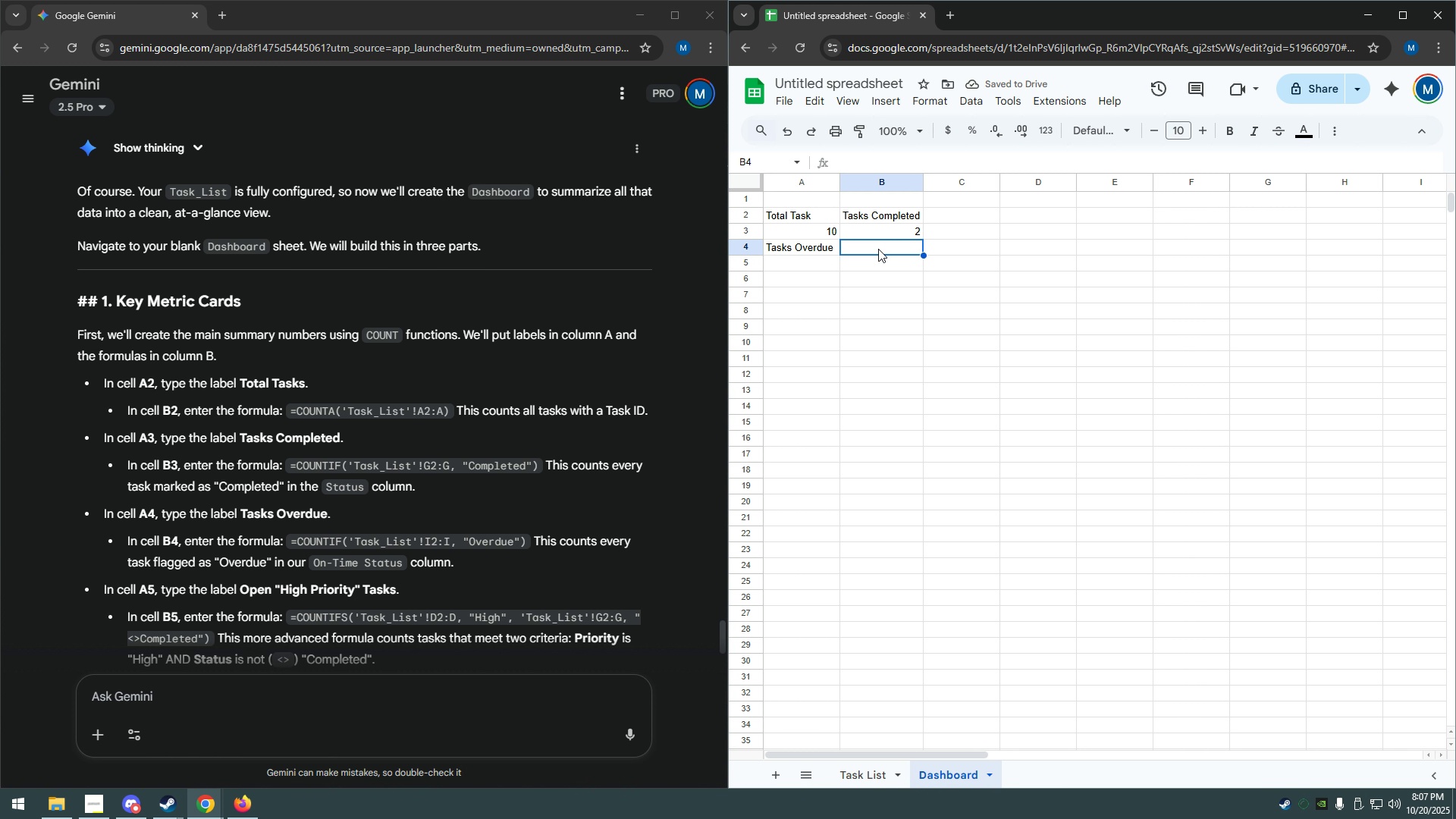 
wait(7.43)
 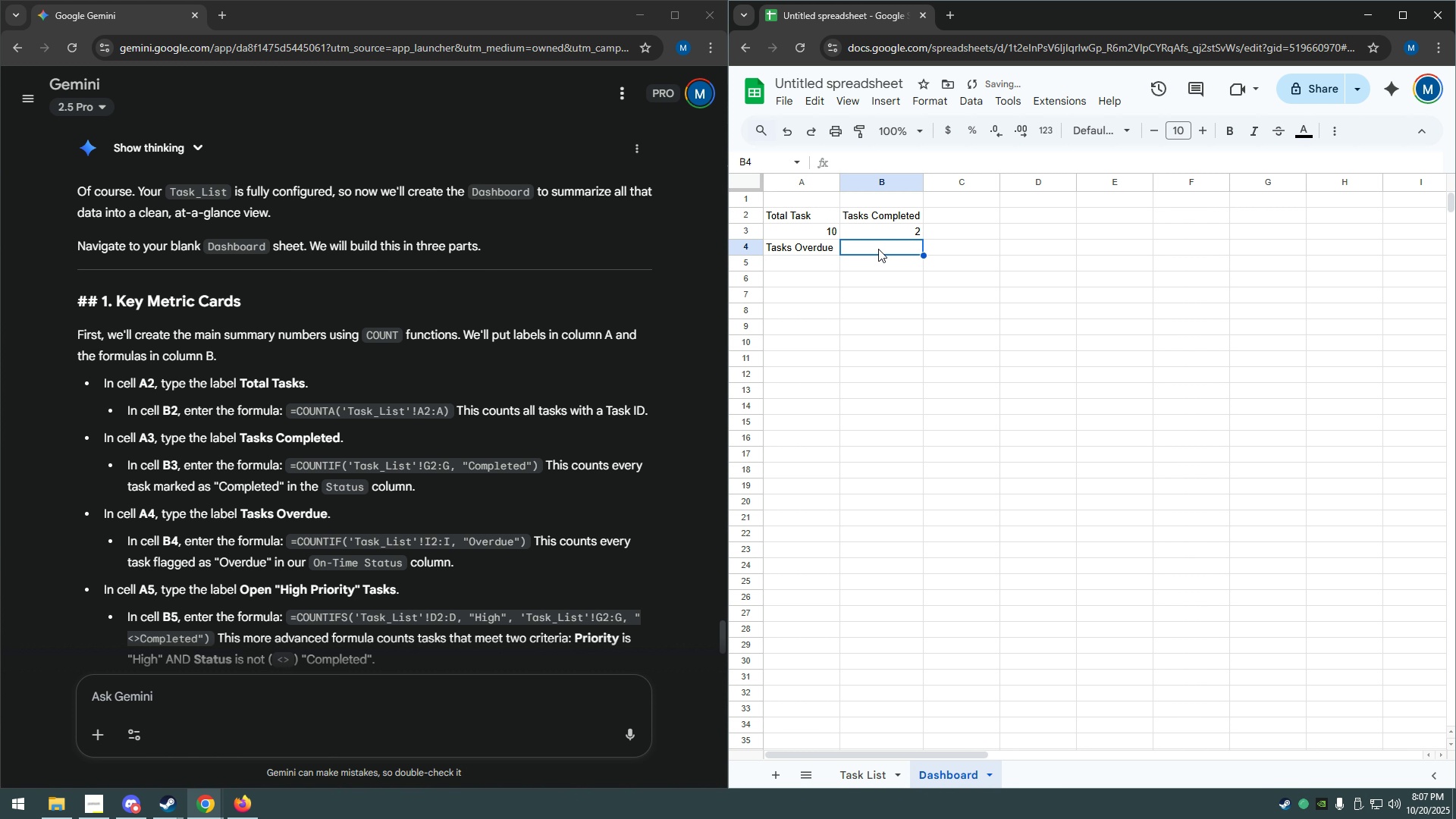 
left_click([811, 257])
 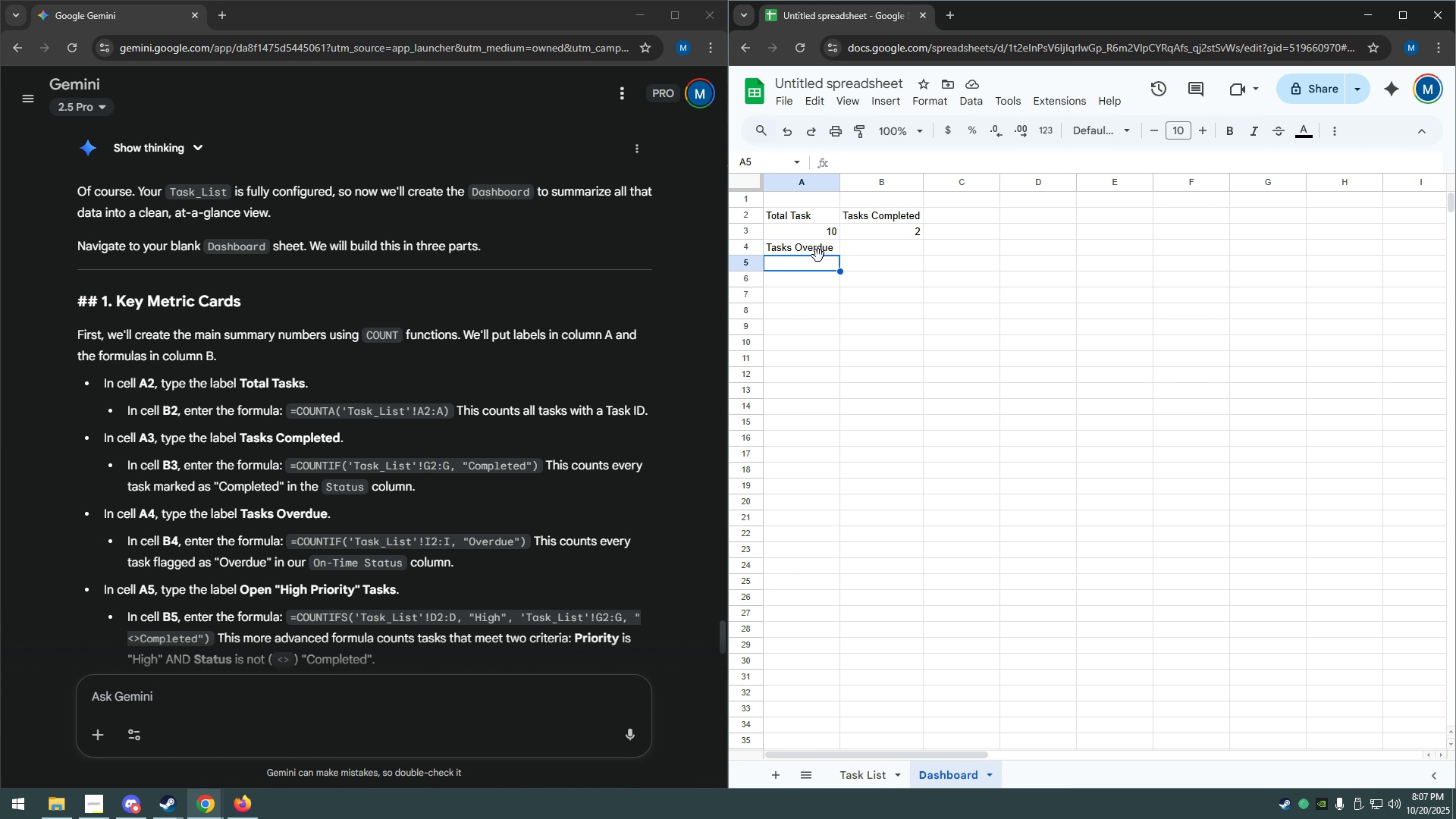 
wait(5.96)
 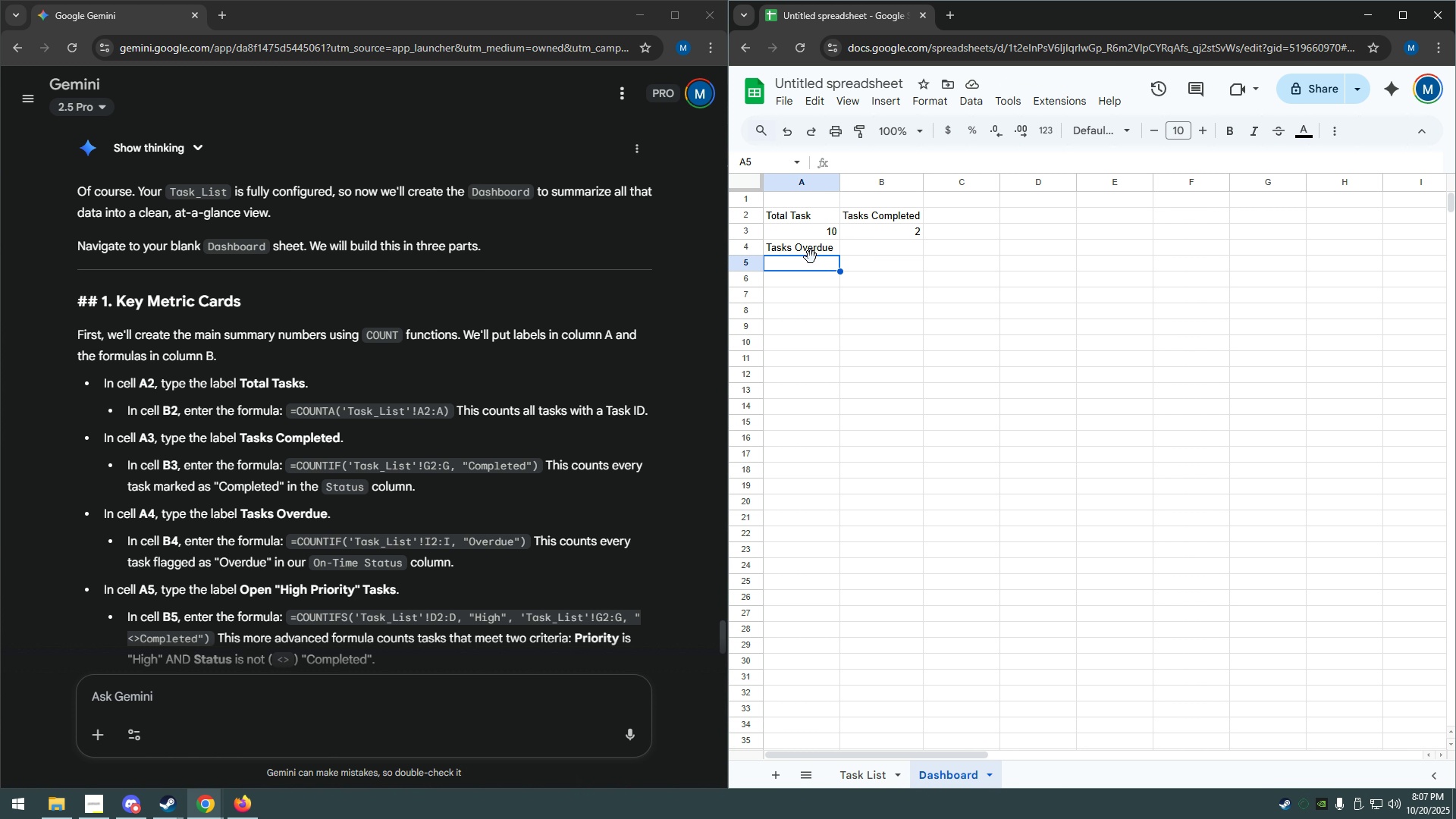 
left_click([860, 245])
 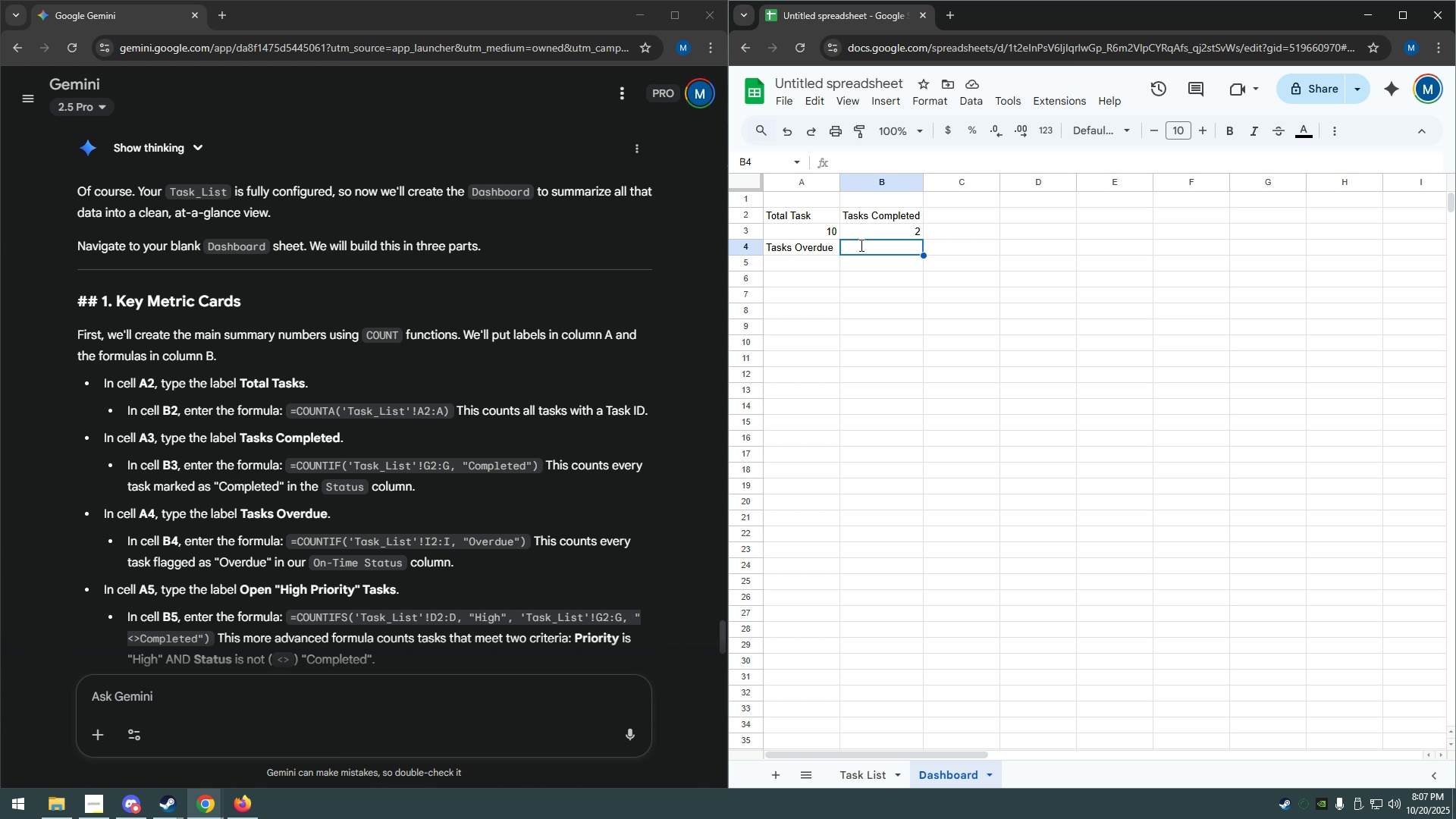 
wait(7.52)
 